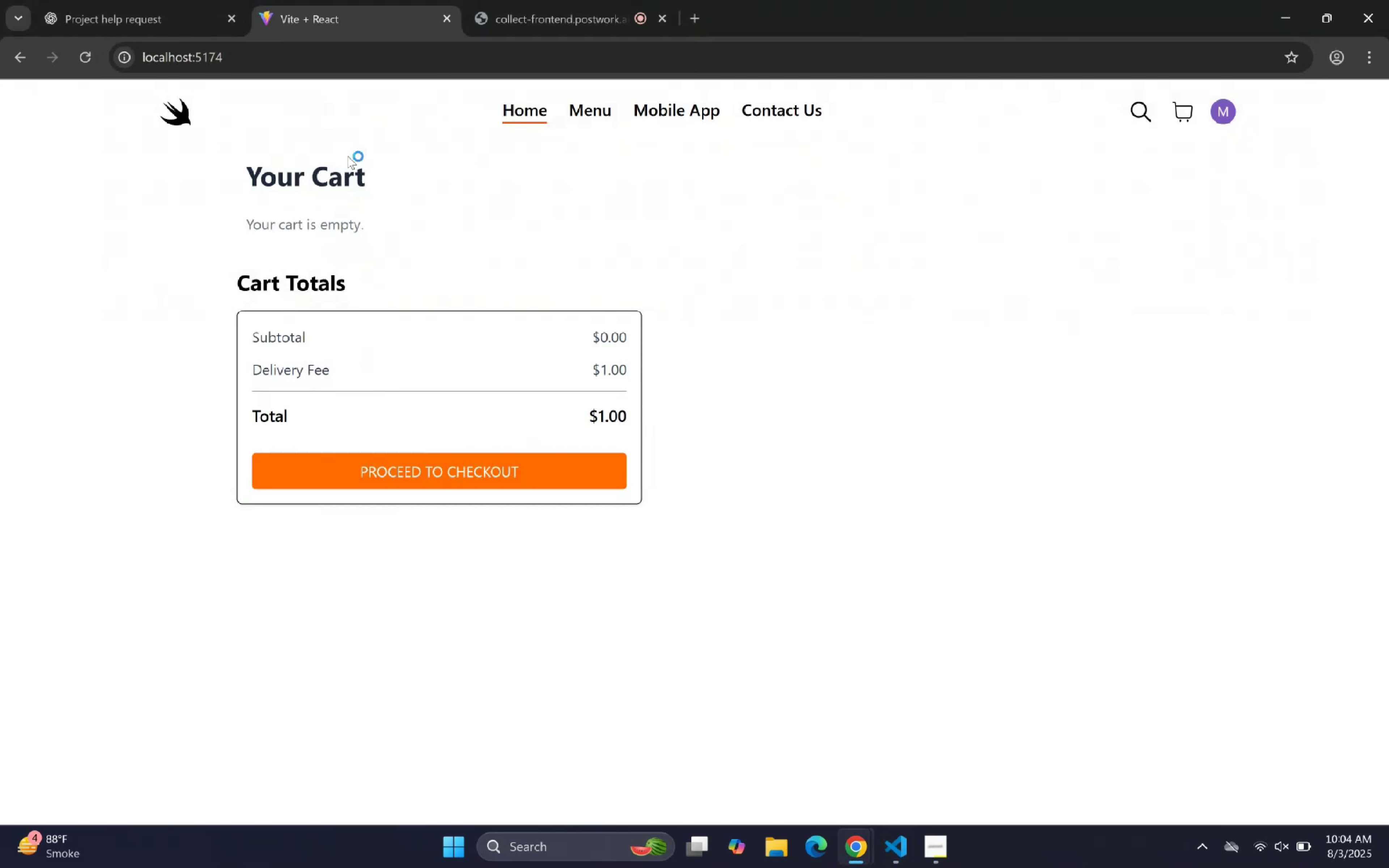 
scroll: coordinate [368, 177], scroll_direction: down, amount: 6.0
 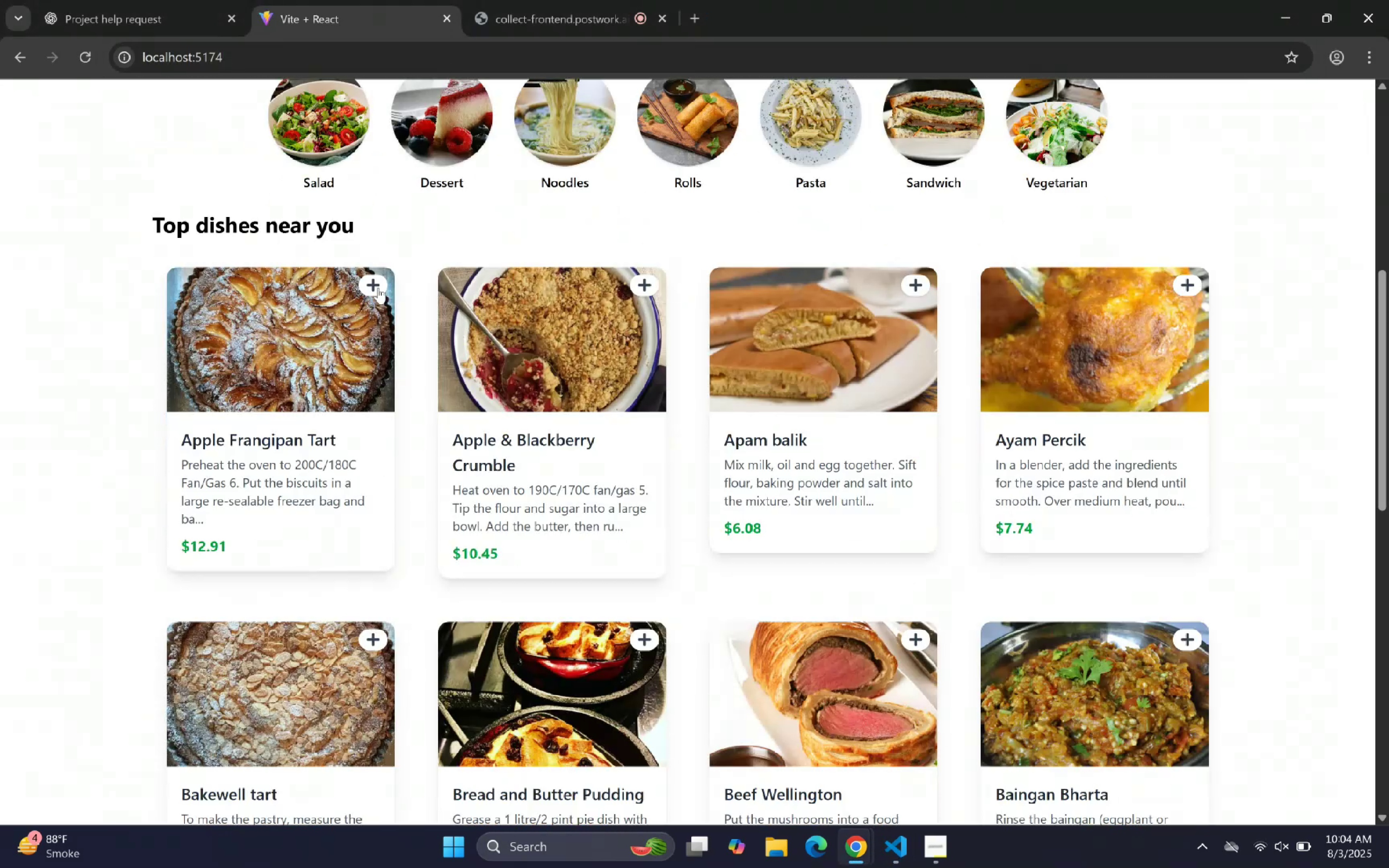 
left_click([376, 282])
 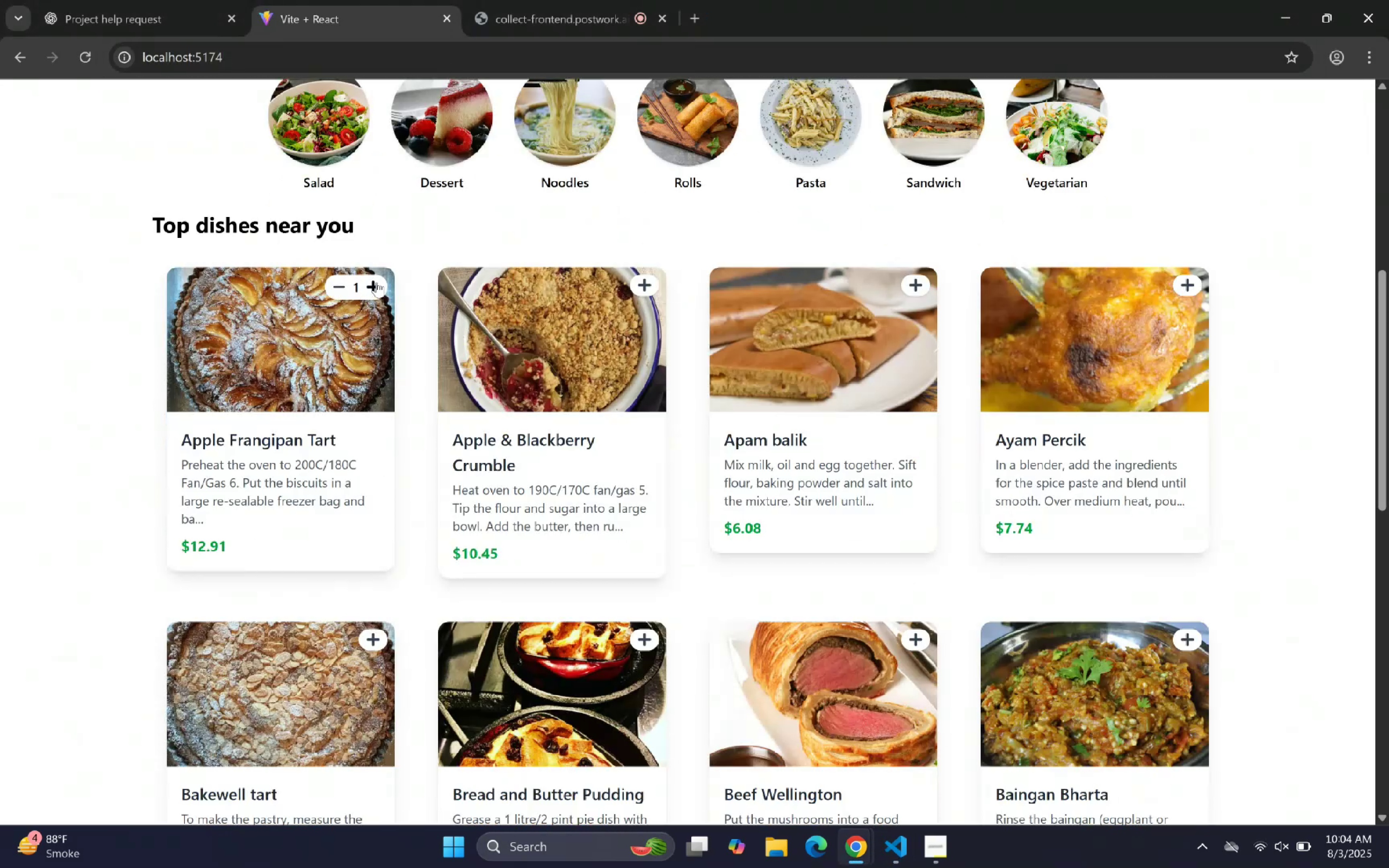 
double_click([376, 282])
 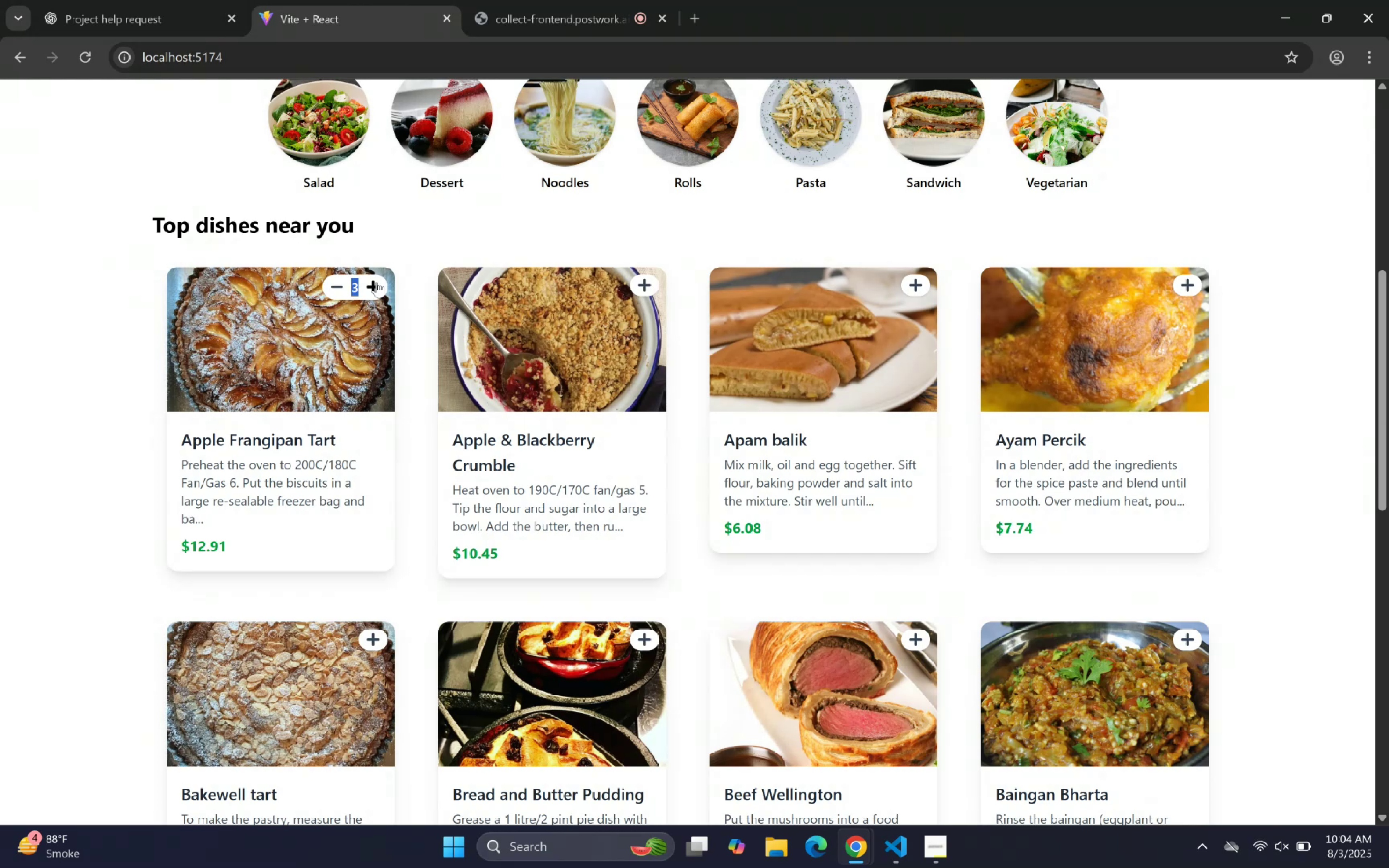 
triple_click([376, 282])
 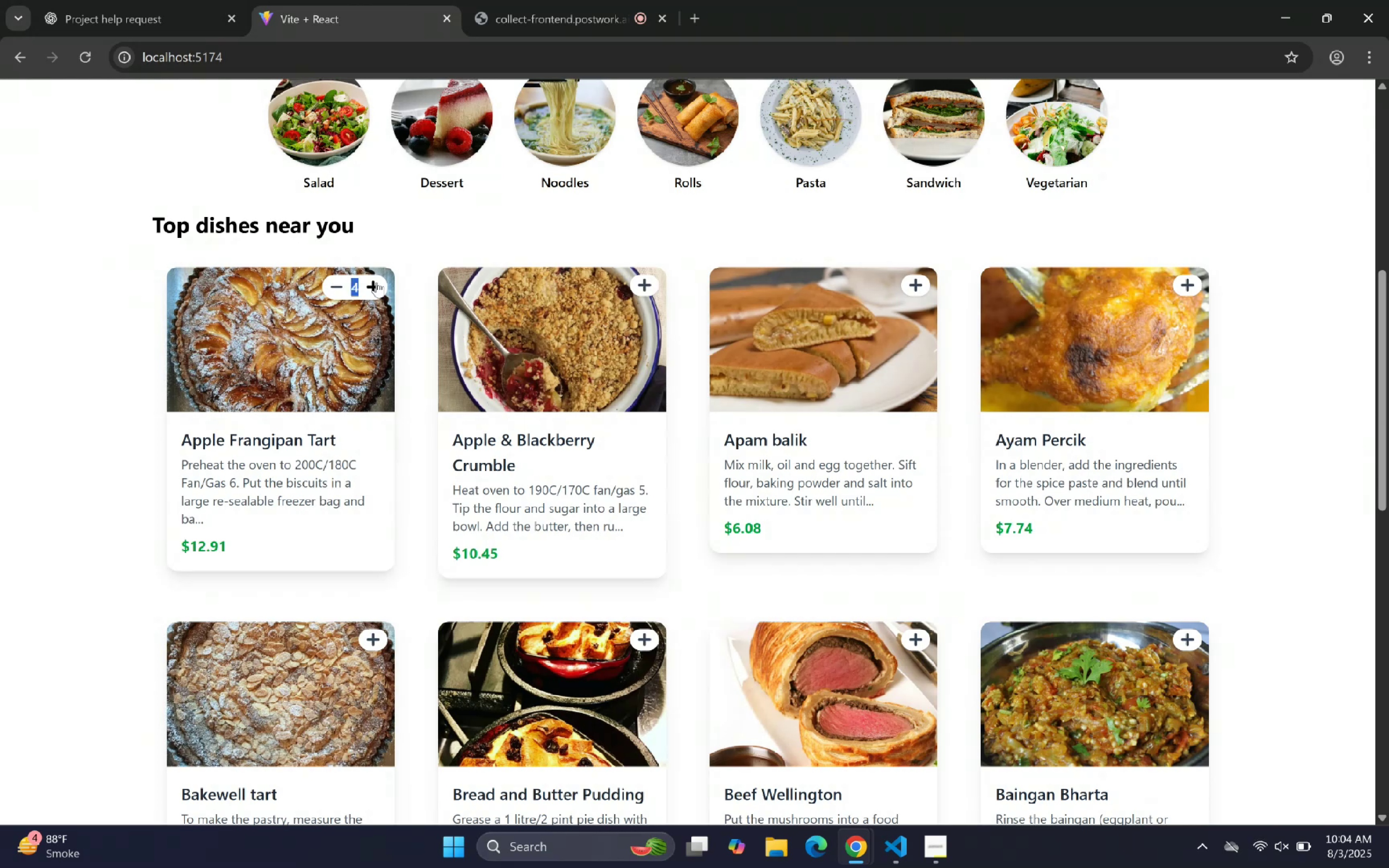 
triple_click([376, 282])
 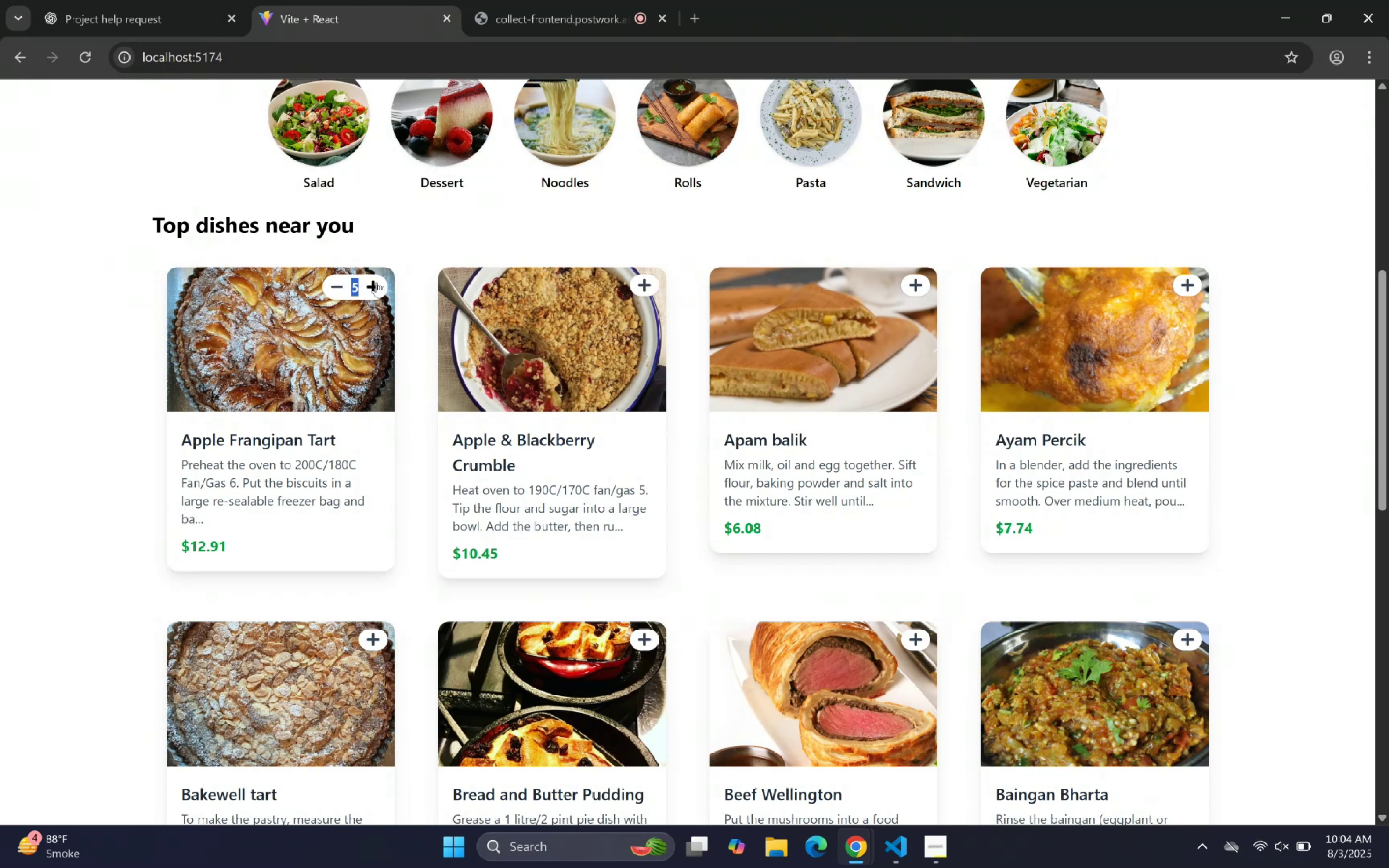 
double_click([376, 282])
 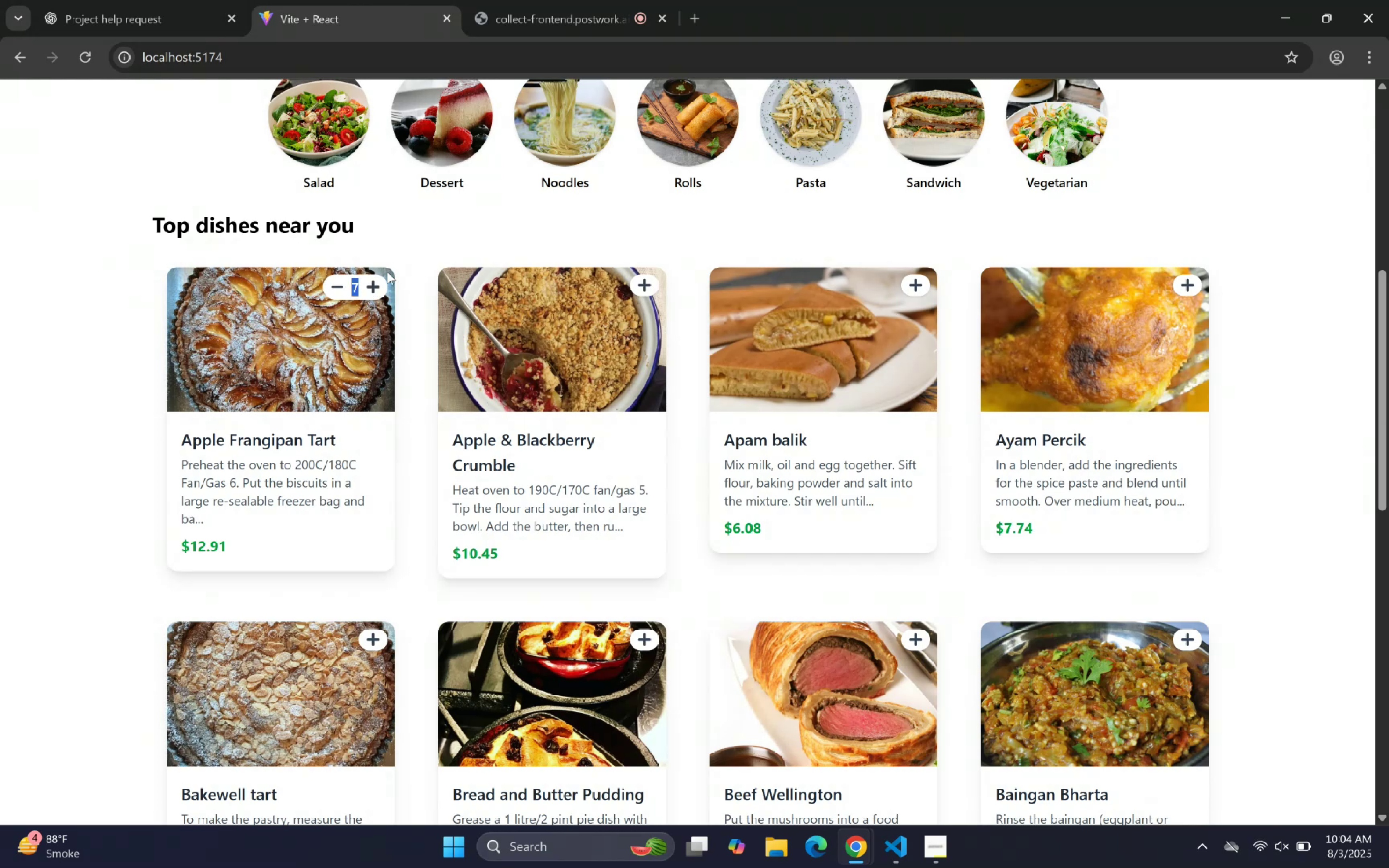 
scroll: coordinate [409, 248], scroll_direction: up, amount: 10.0
 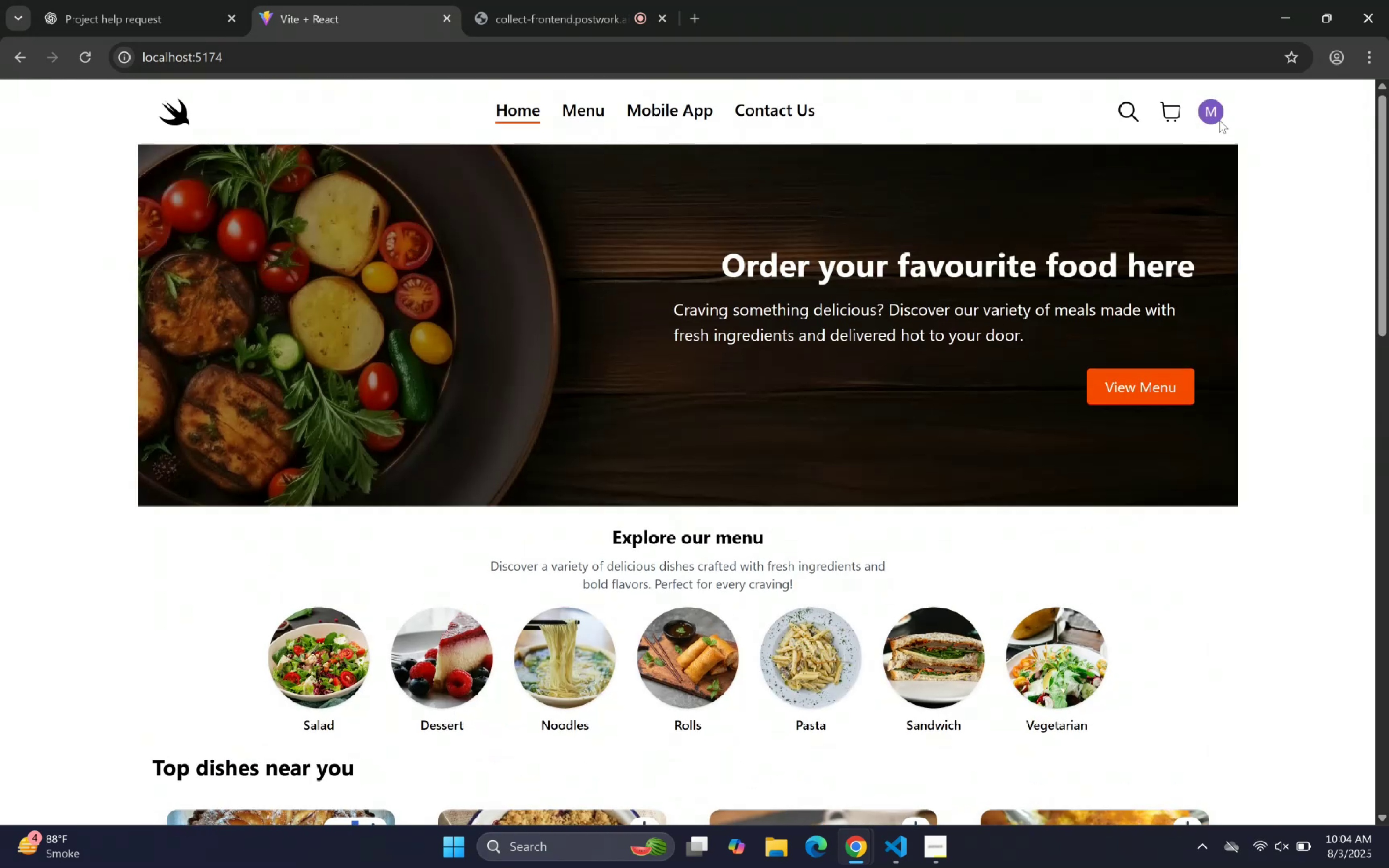 
left_click_drag(start_coordinate=[1177, 111], to_coordinate=[1175, 111])
 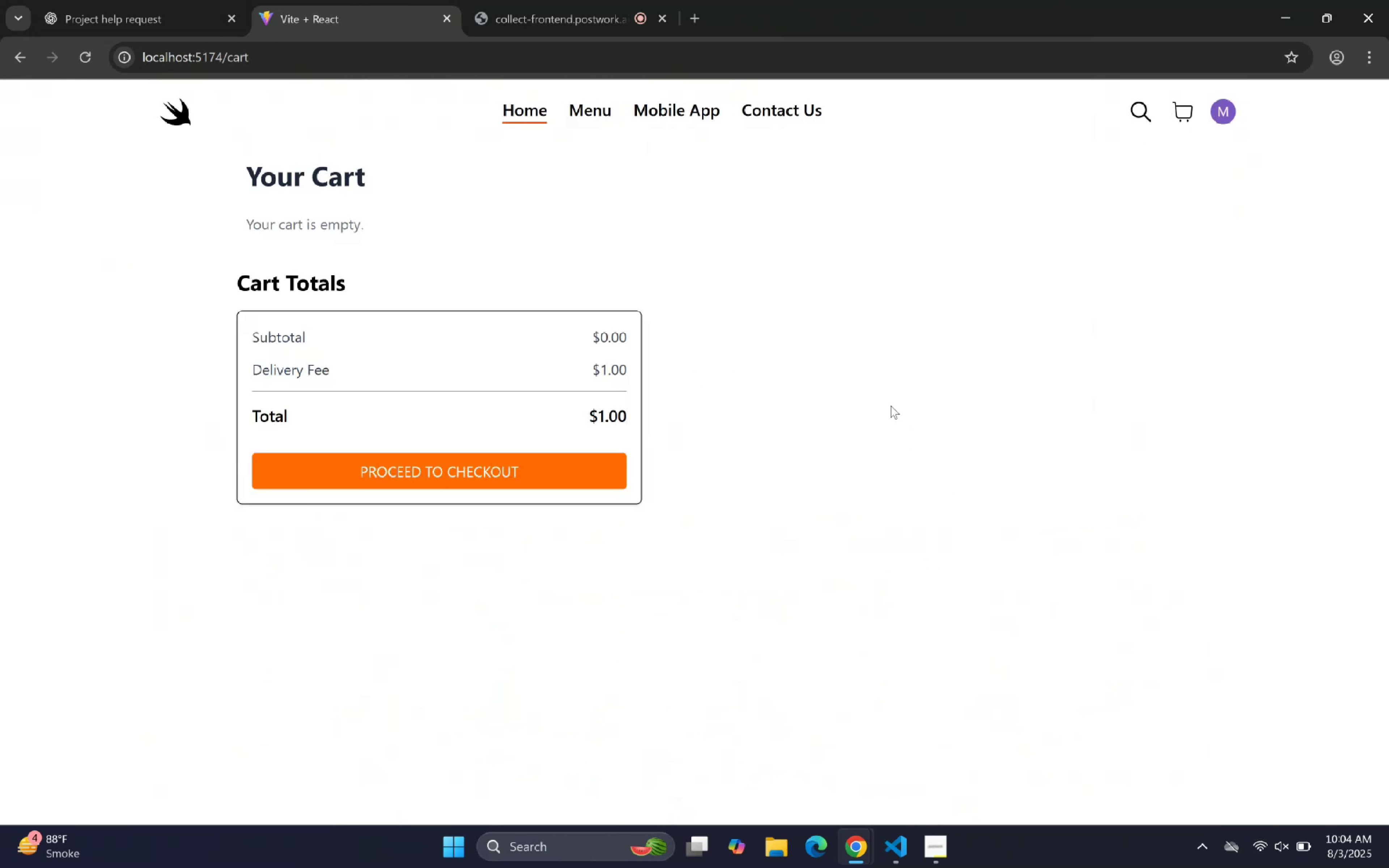 
left_click([1071, 96])
 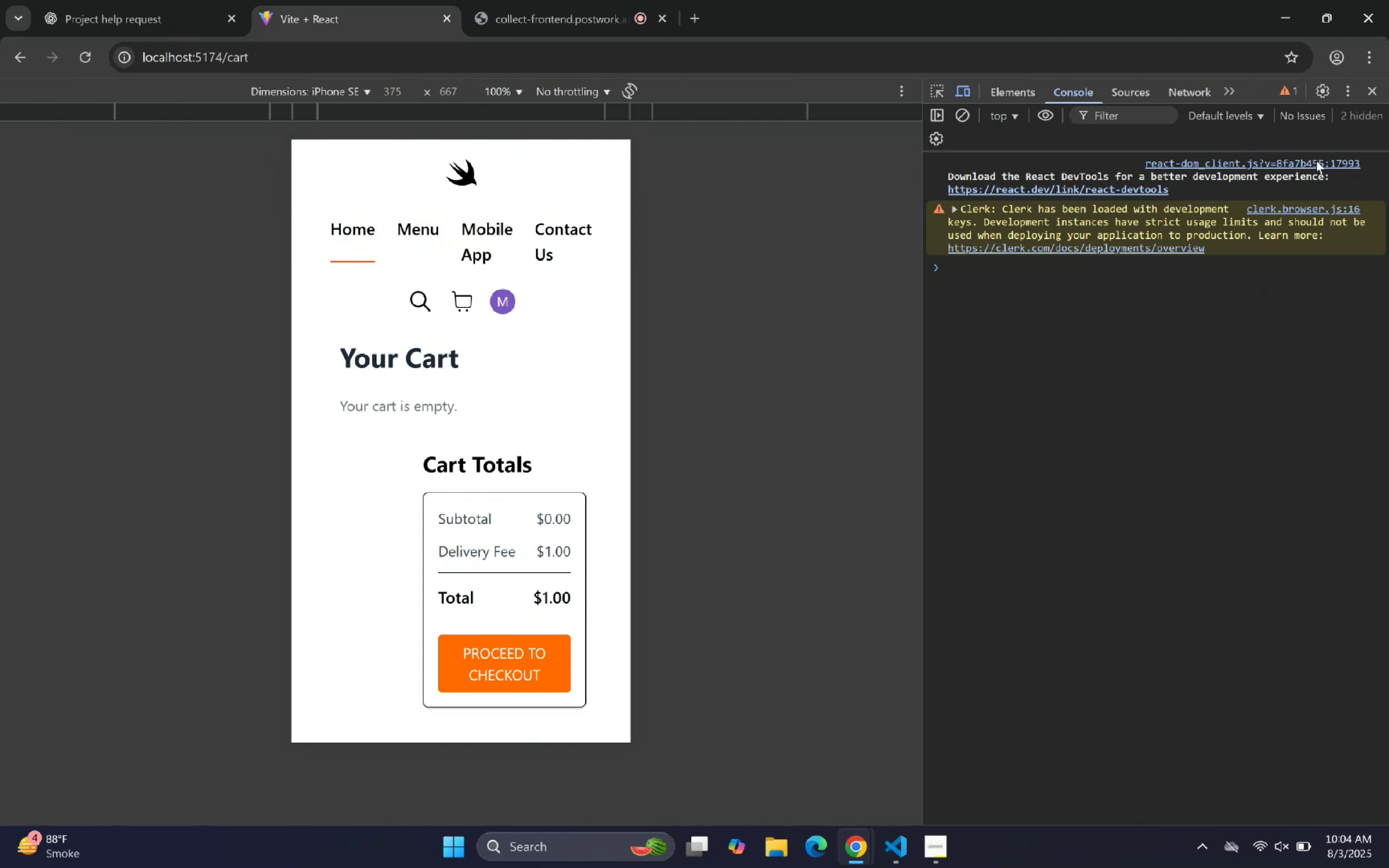 
left_click([1371, 85])
 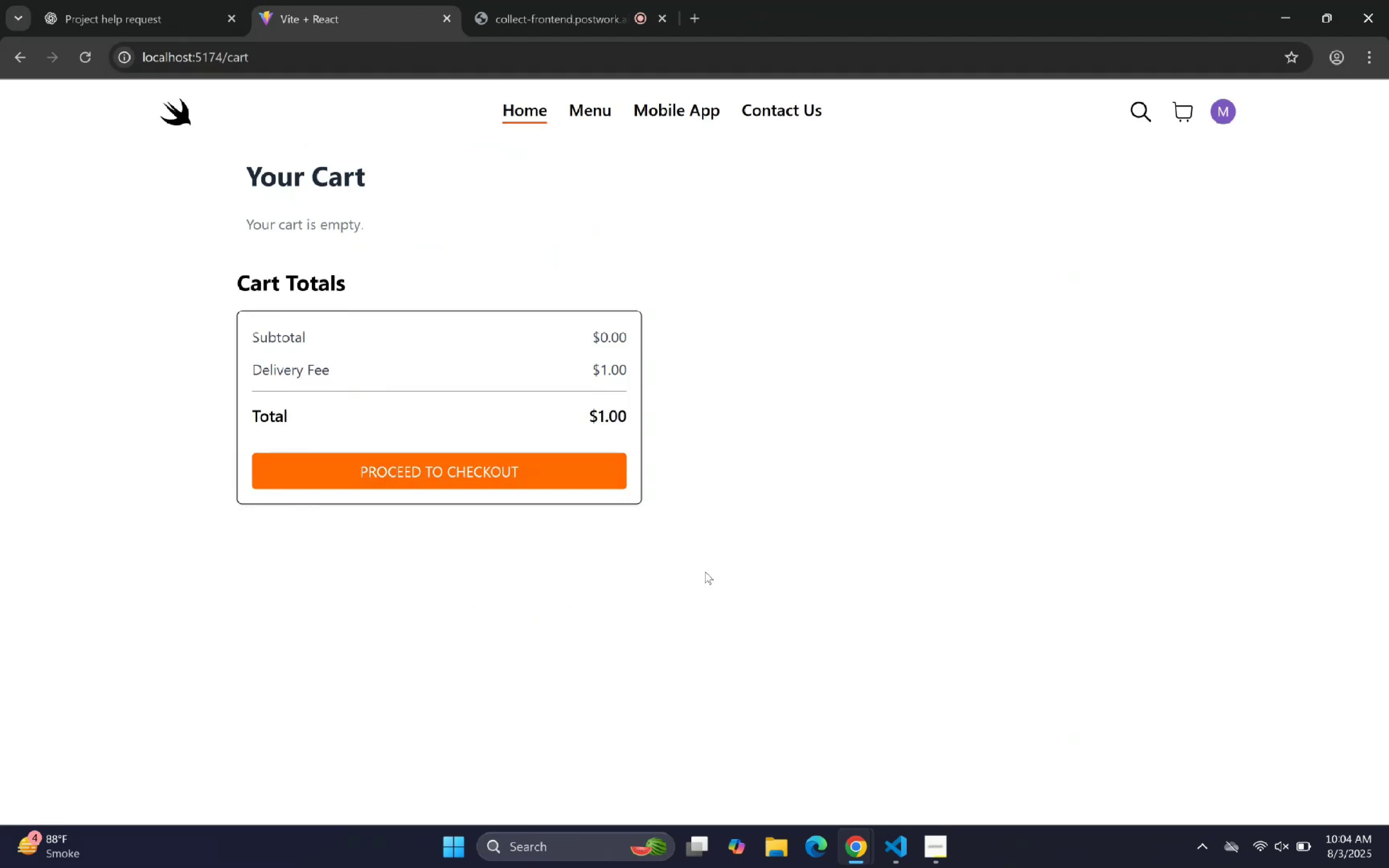 
left_click([187, 18])
 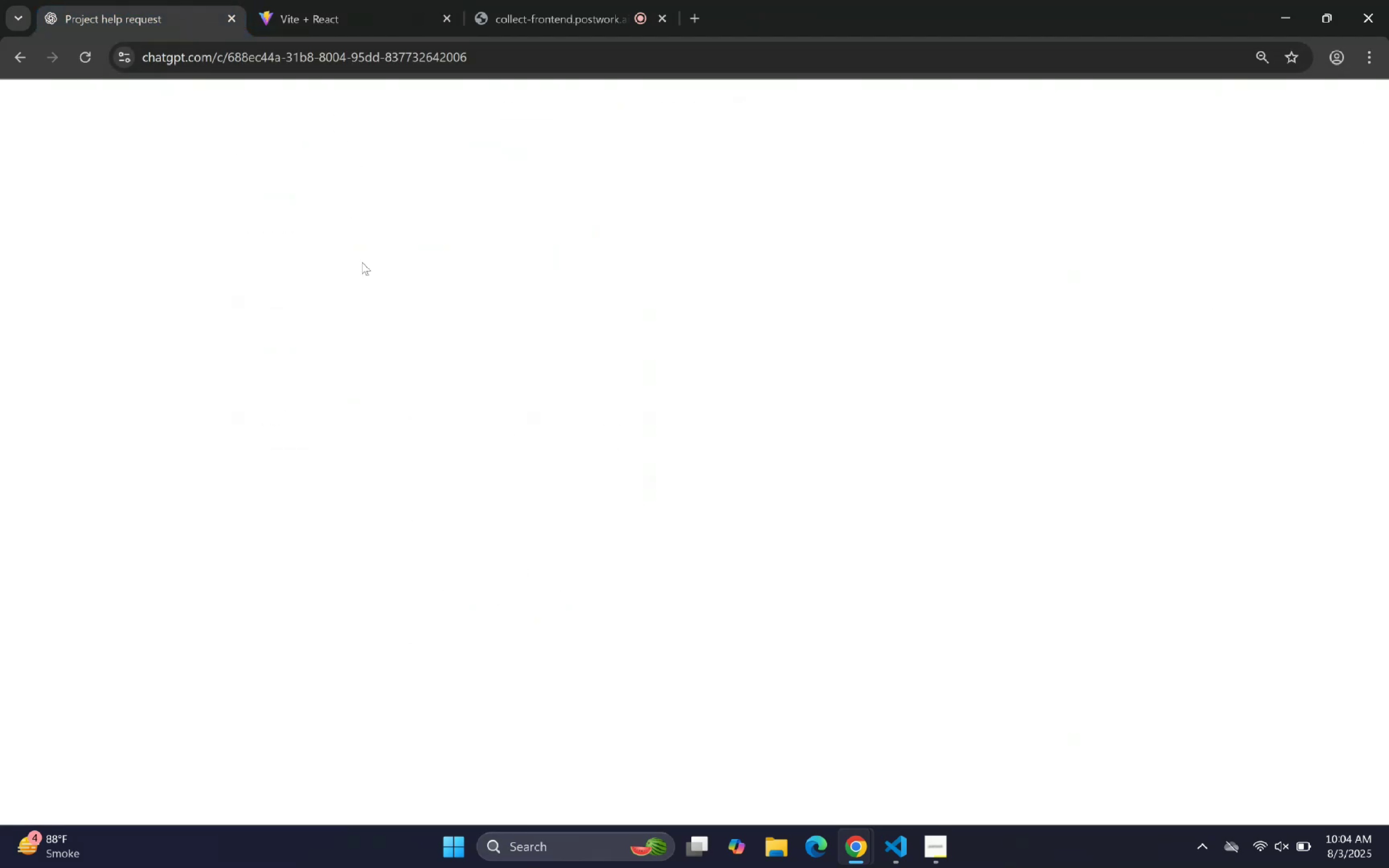 
scroll: coordinate [642, 583], scroll_direction: down, amount: 5.0
 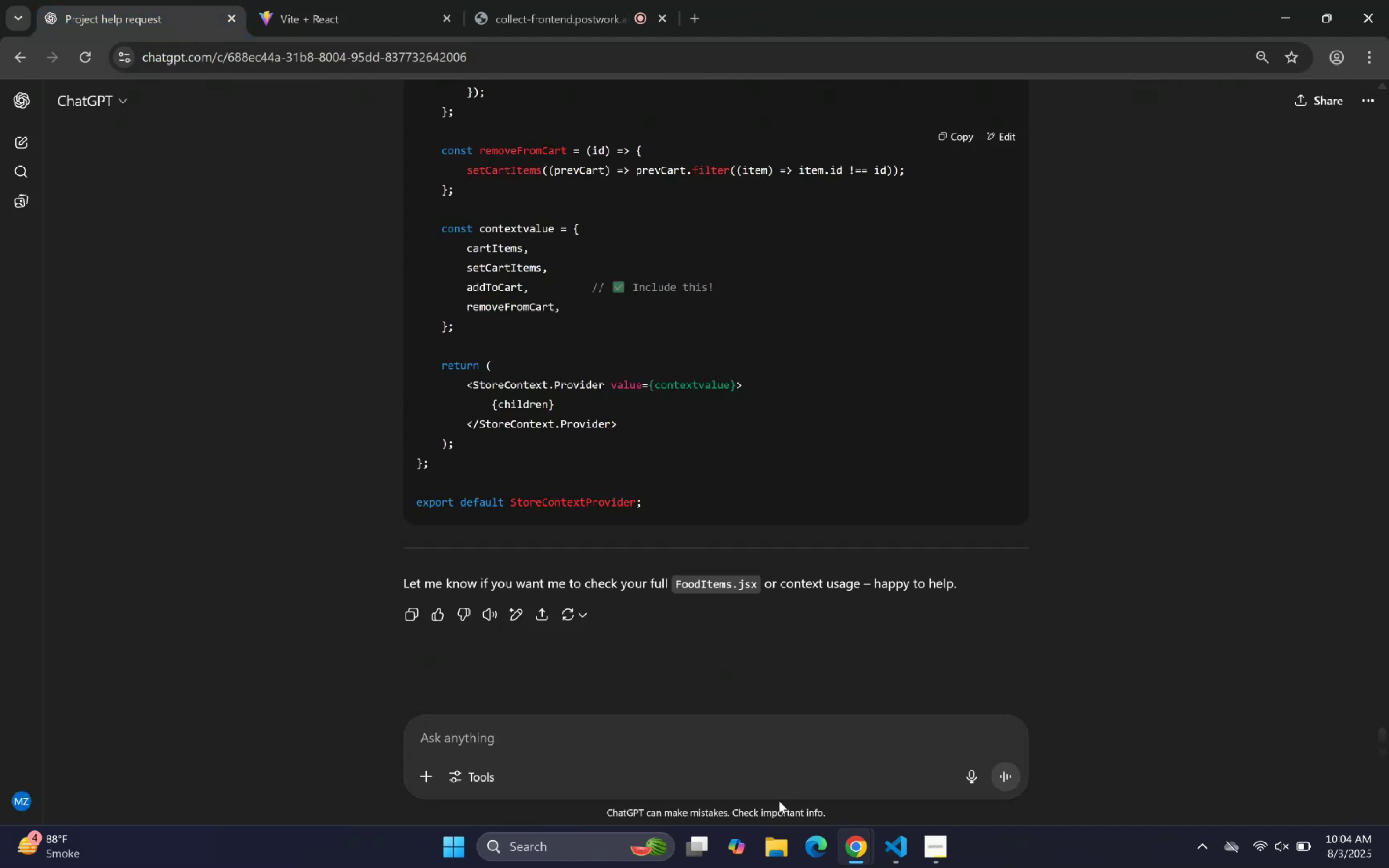 
left_click([726, 741])
 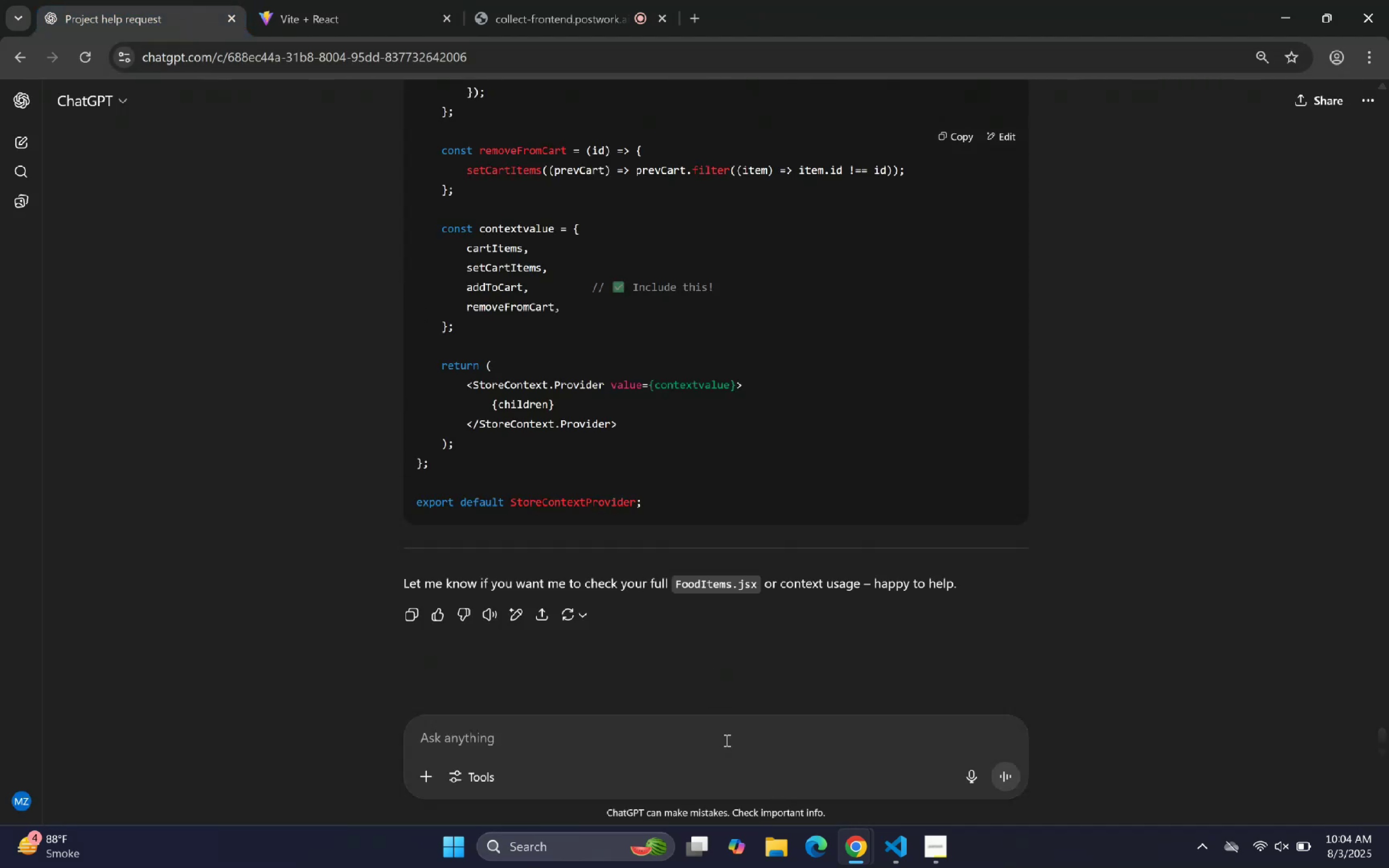 
hold_key(key=ShiftLeft, duration=0.57)
 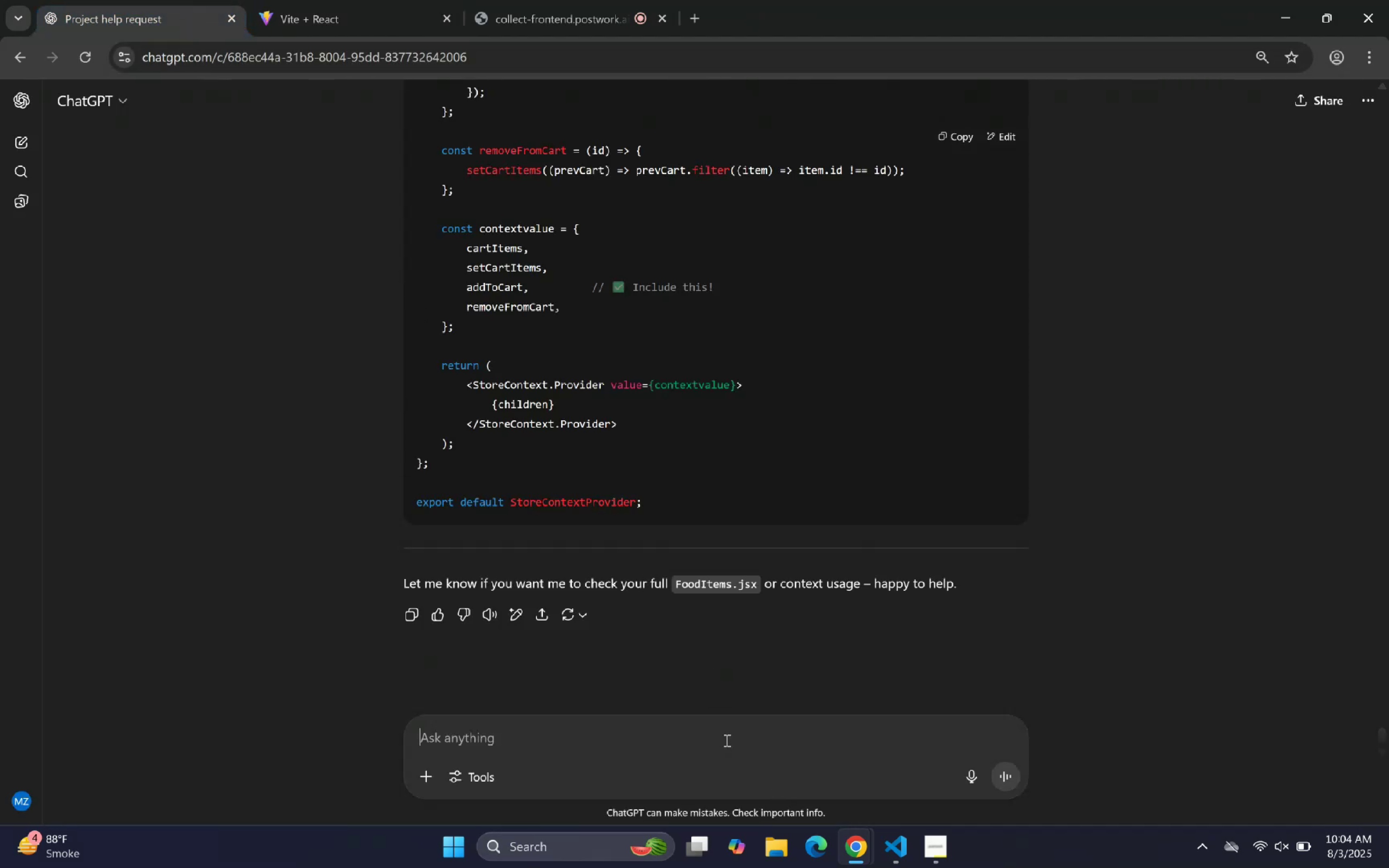 
type(The produc o)
key(Backspace)
key(Backspace)
type(t on the cart page still not visible)
 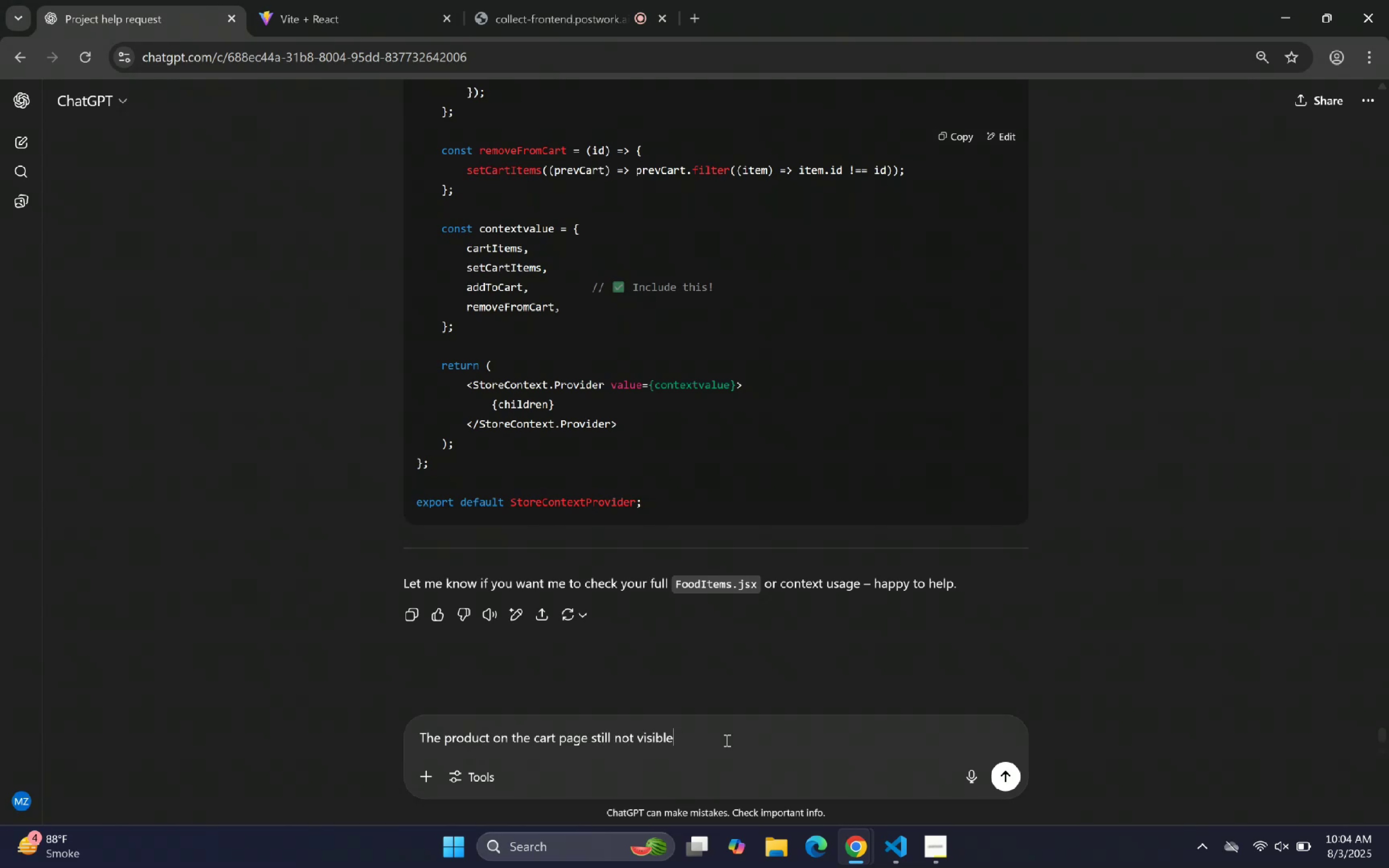 
key(Enter)
 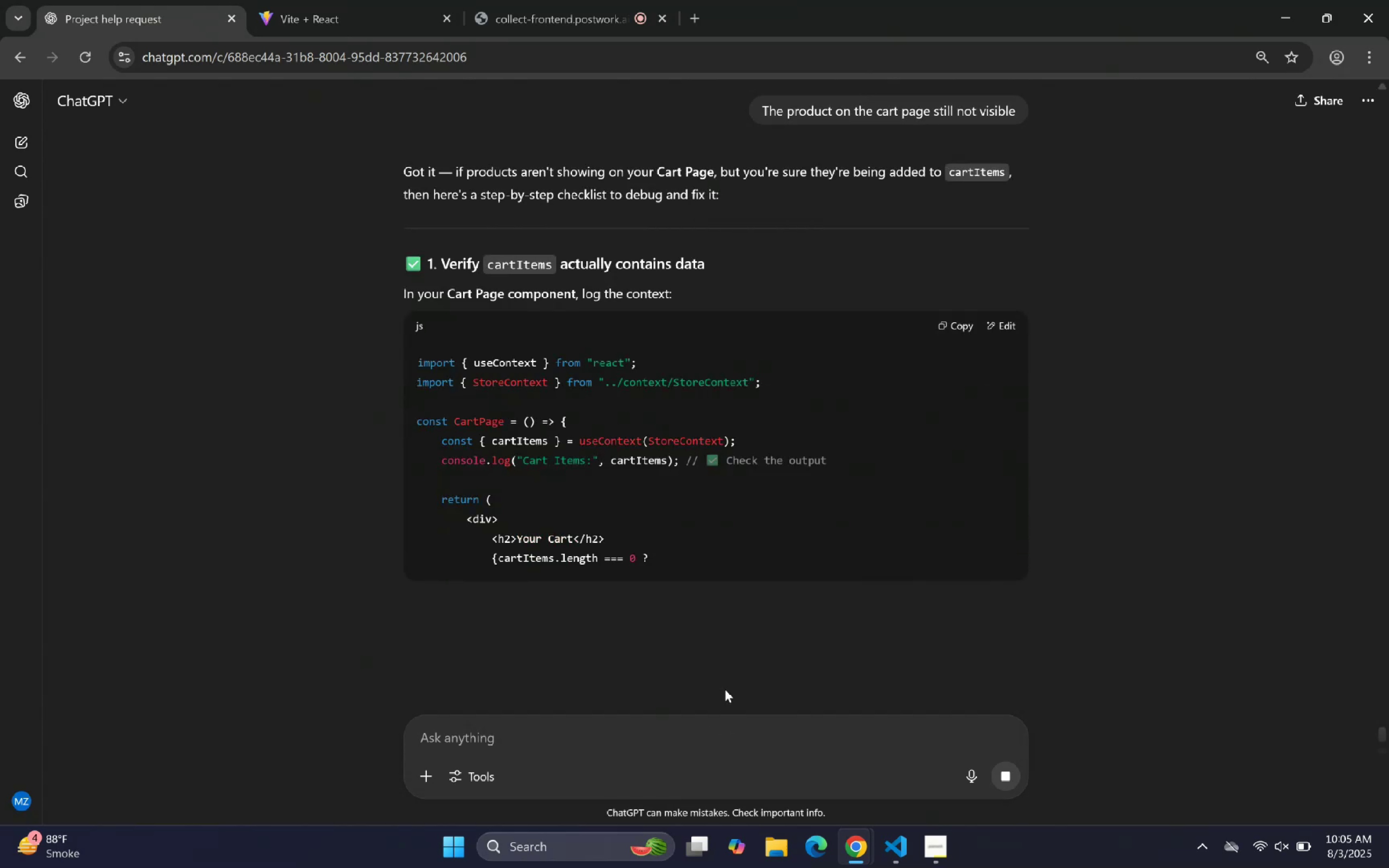 
wait(7.05)
 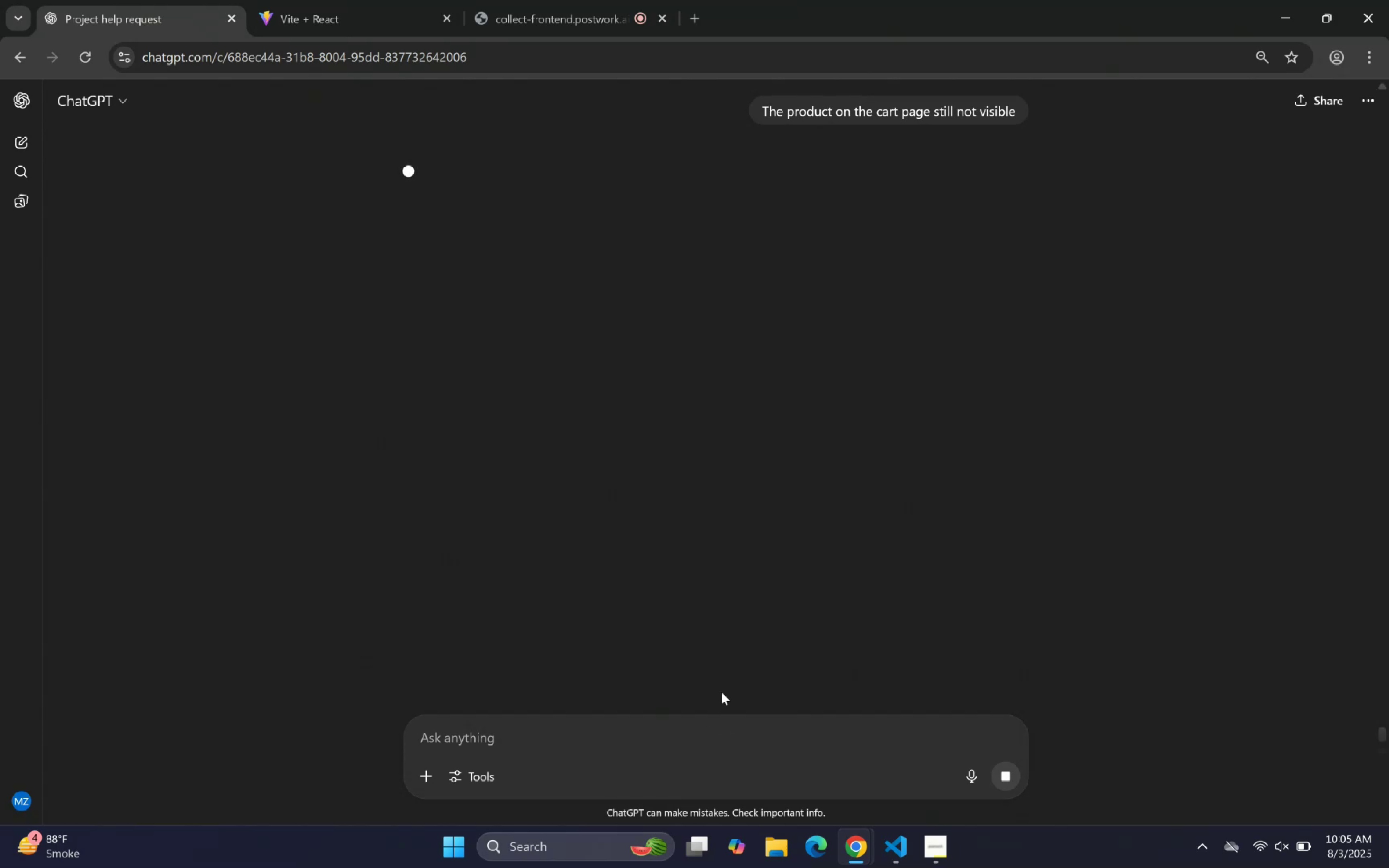 
scroll: coordinate [693, 508], scroll_direction: down, amount: 2.0
 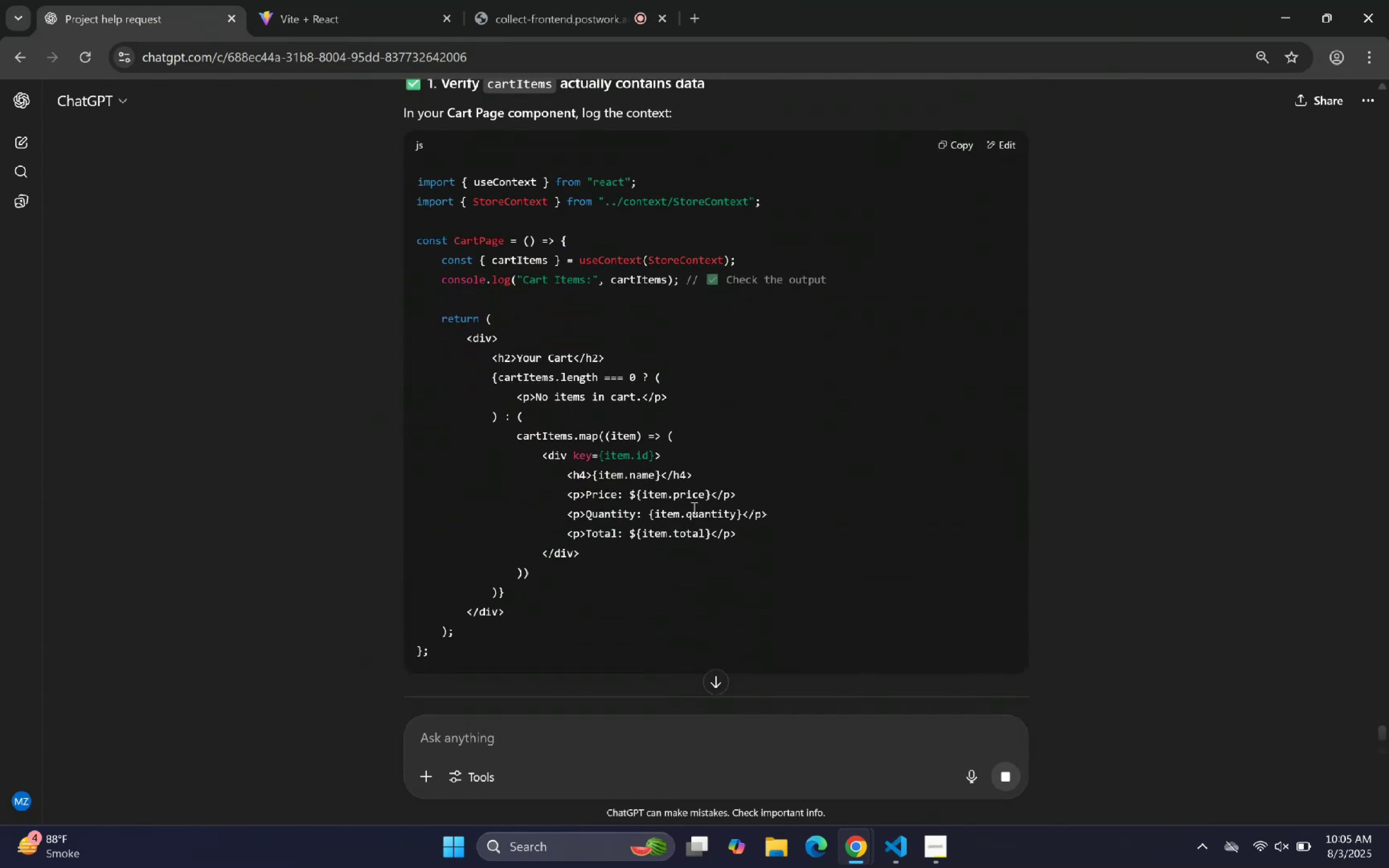 
scroll: coordinate [693, 507], scroll_direction: up, amount: 1.0
 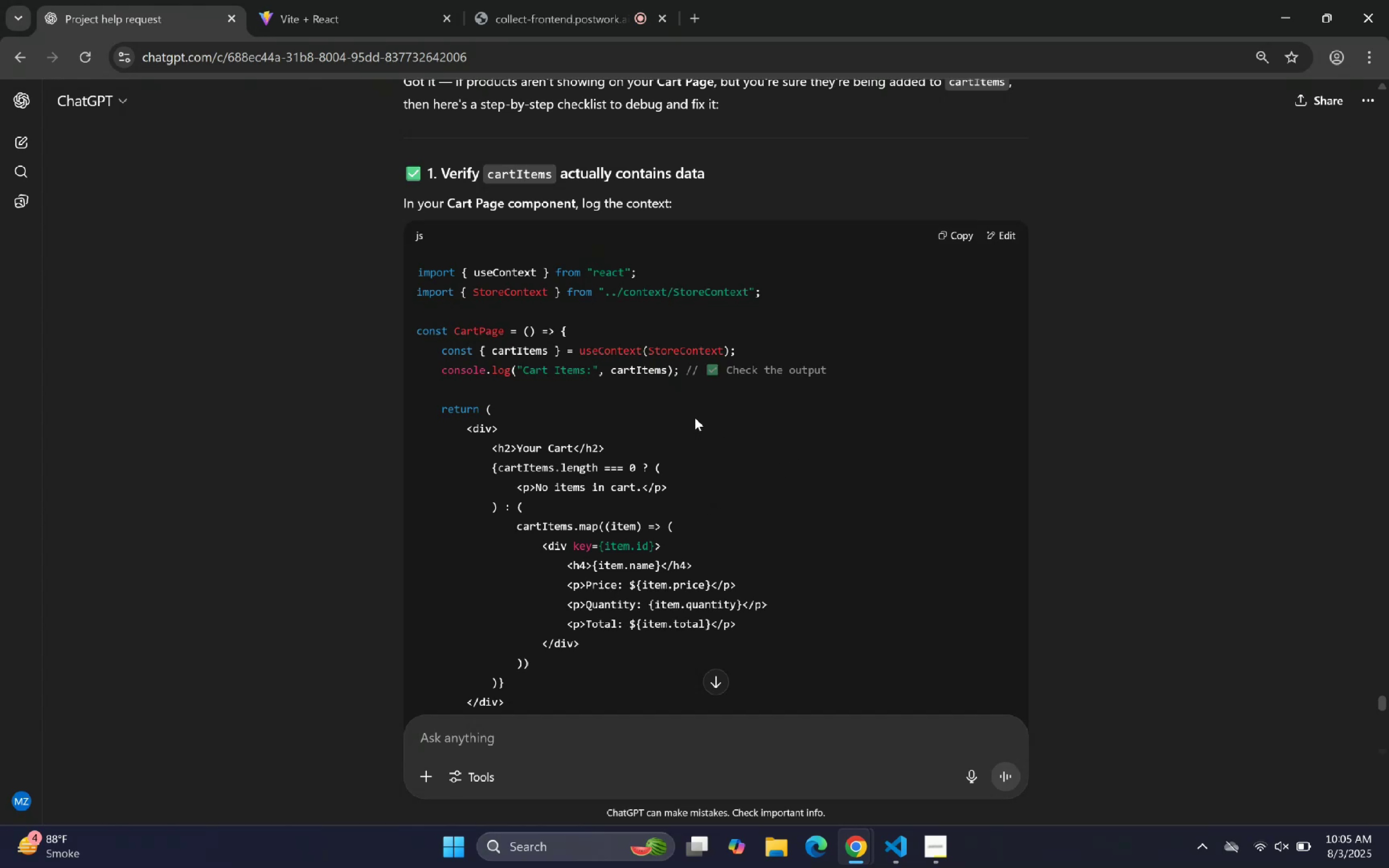 
wait(20.53)
 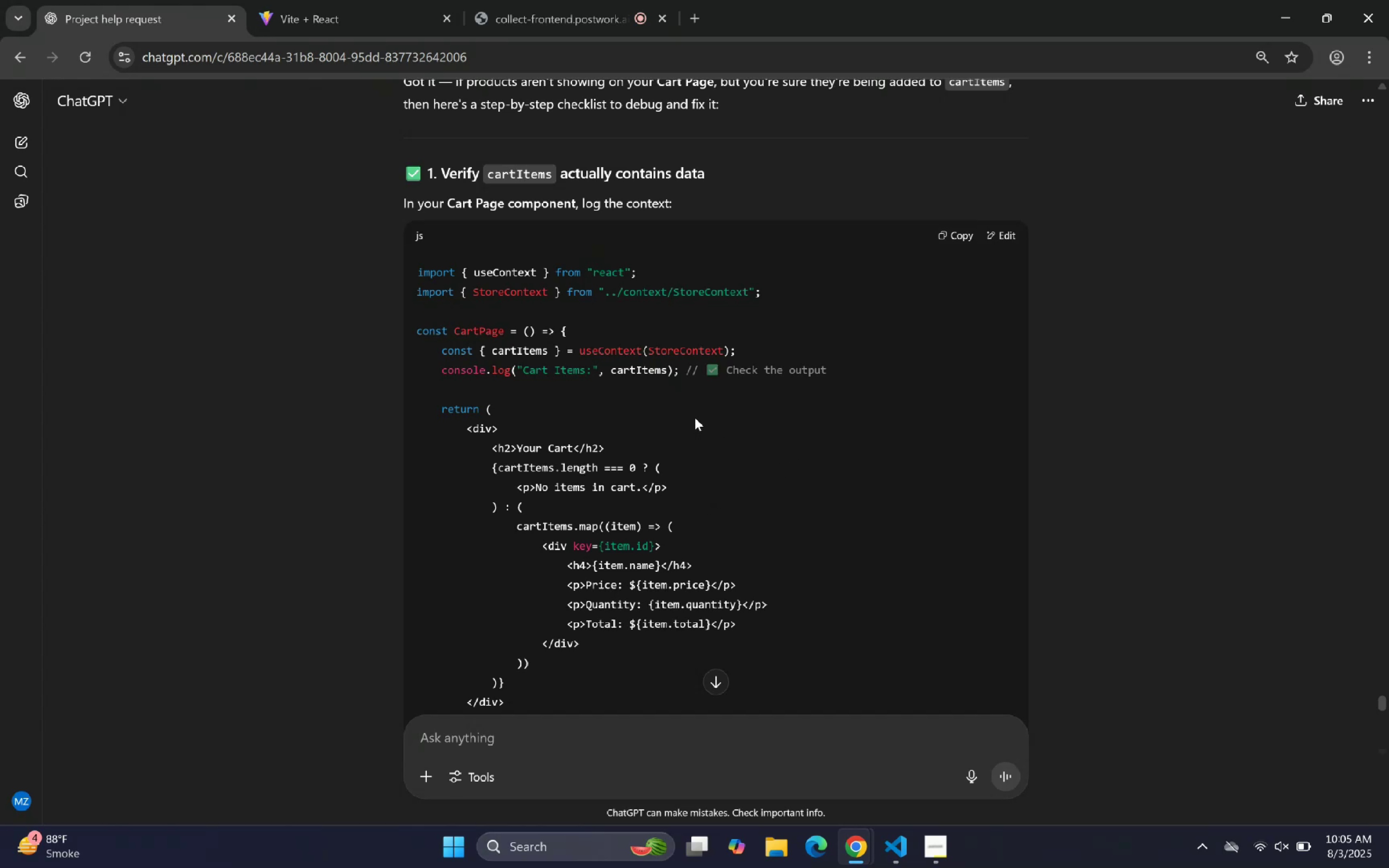 
scroll: coordinate [727, 298], scroll_direction: down, amount: 19.0
 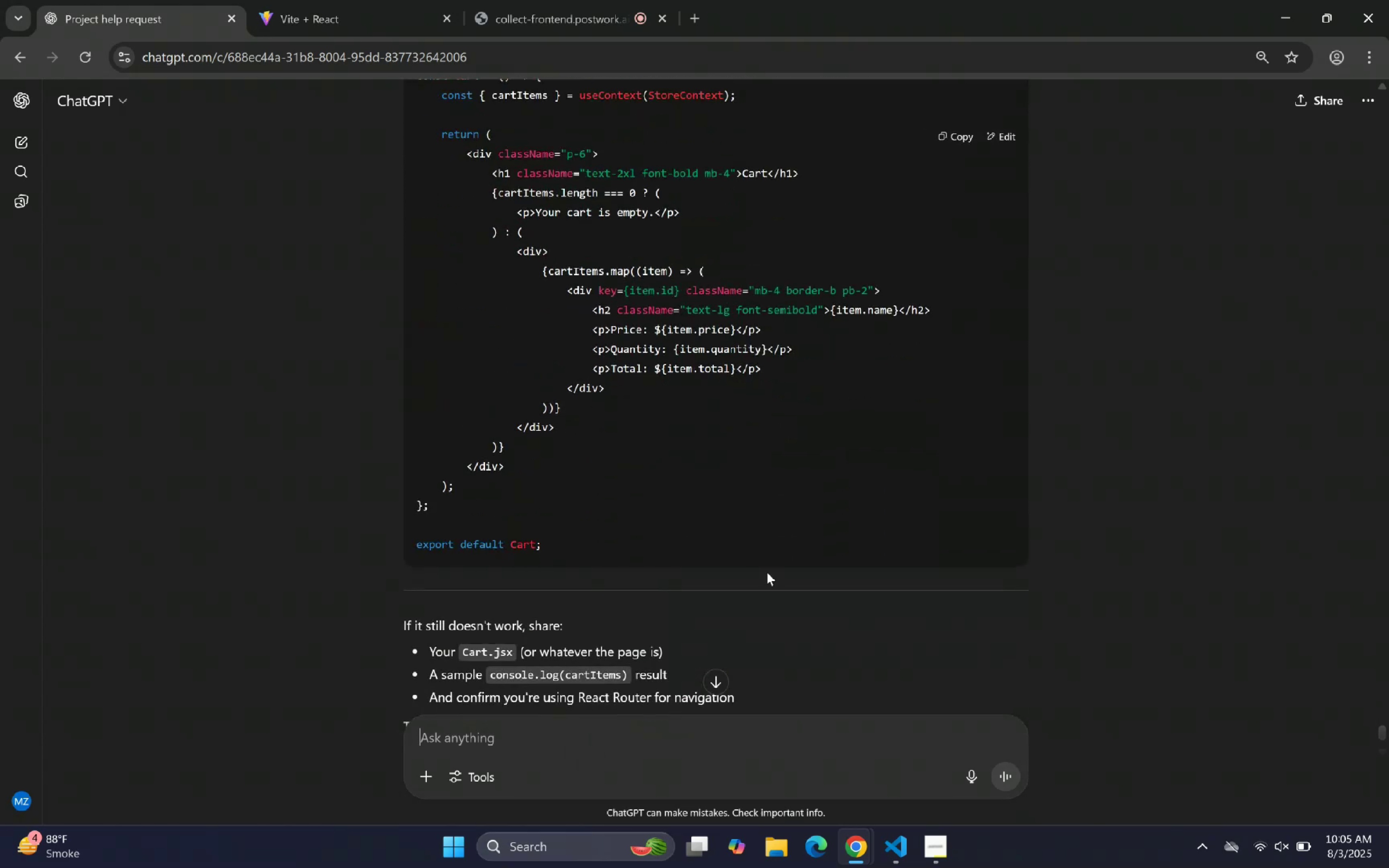 
wait(5.35)
 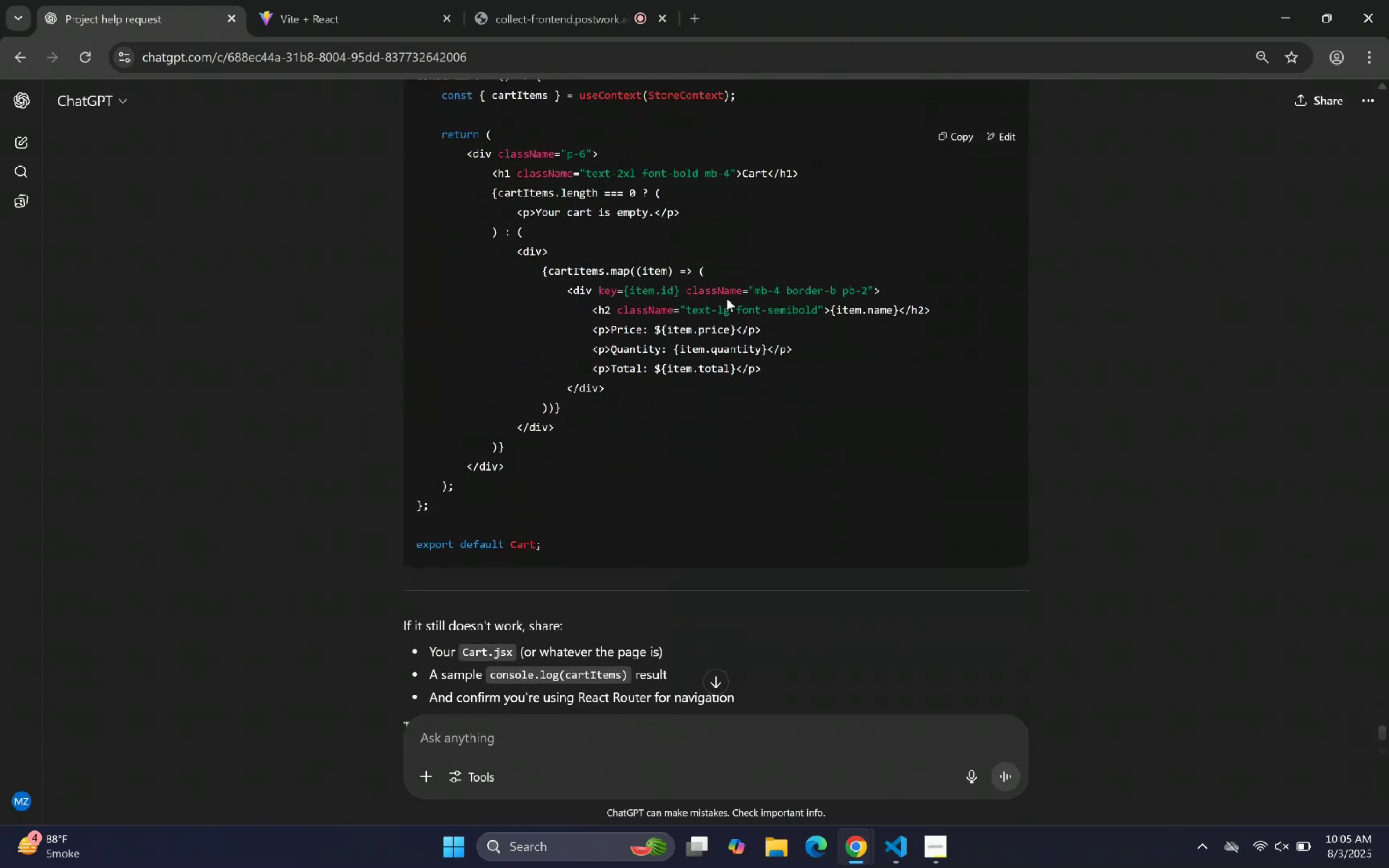 
scroll: coordinate [1003, 320], scroll_direction: none, amount: 0.0
 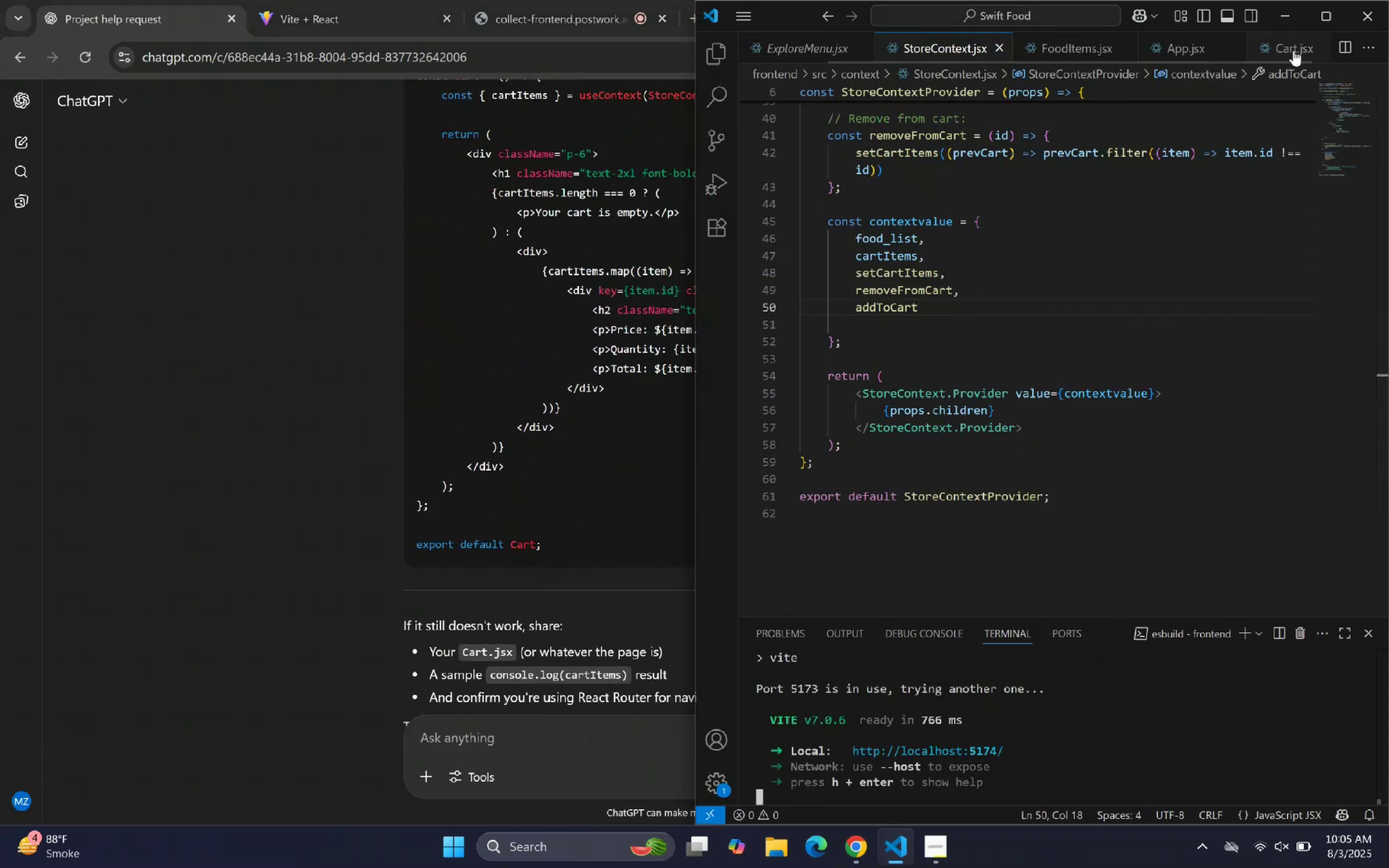 
scroll: coordinate [1121, 361], scroll_direction: down, amount: 8.0
 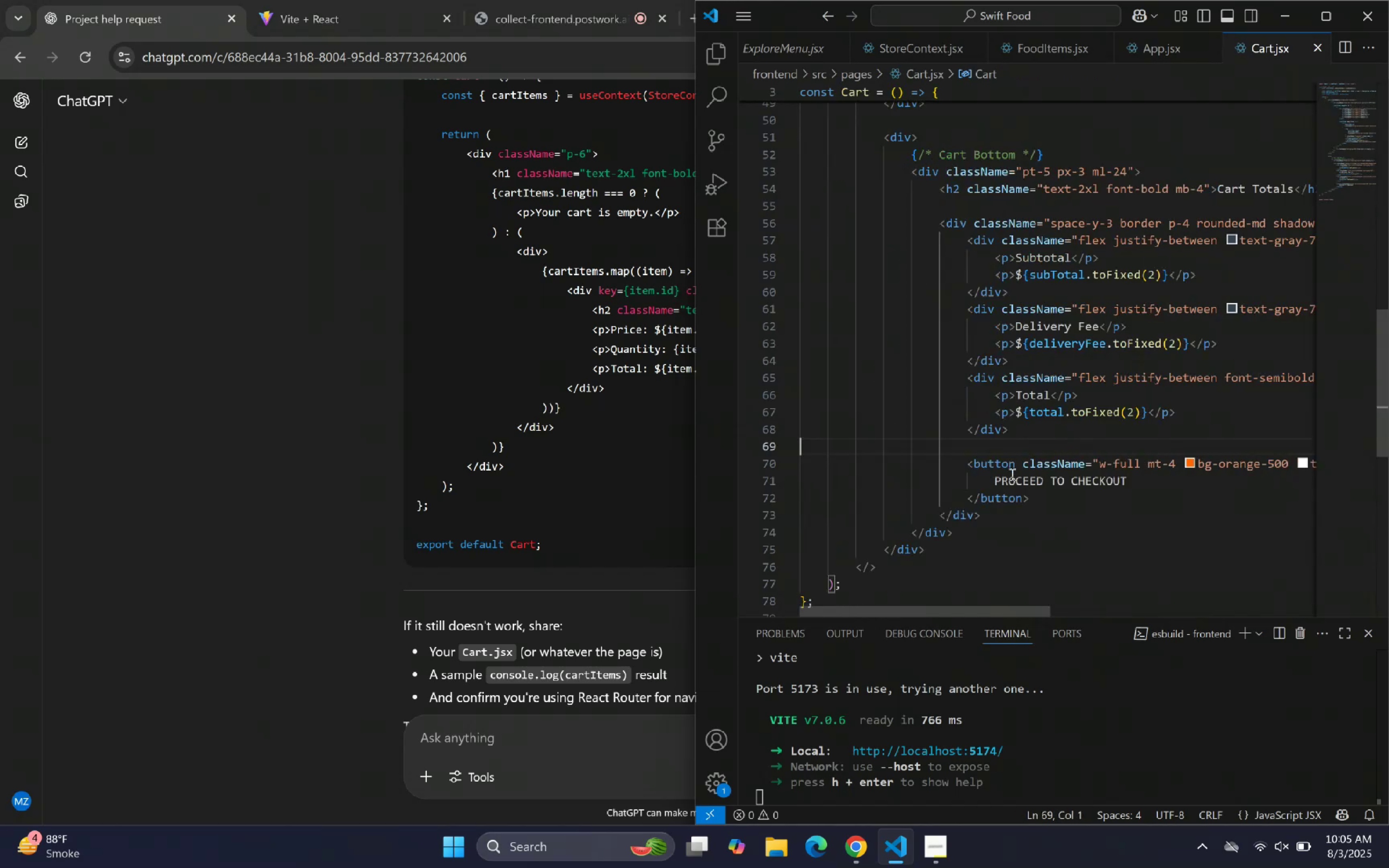 
scroll: coordinate [1105, 330], scroll_direction: up, amount: 3.0
 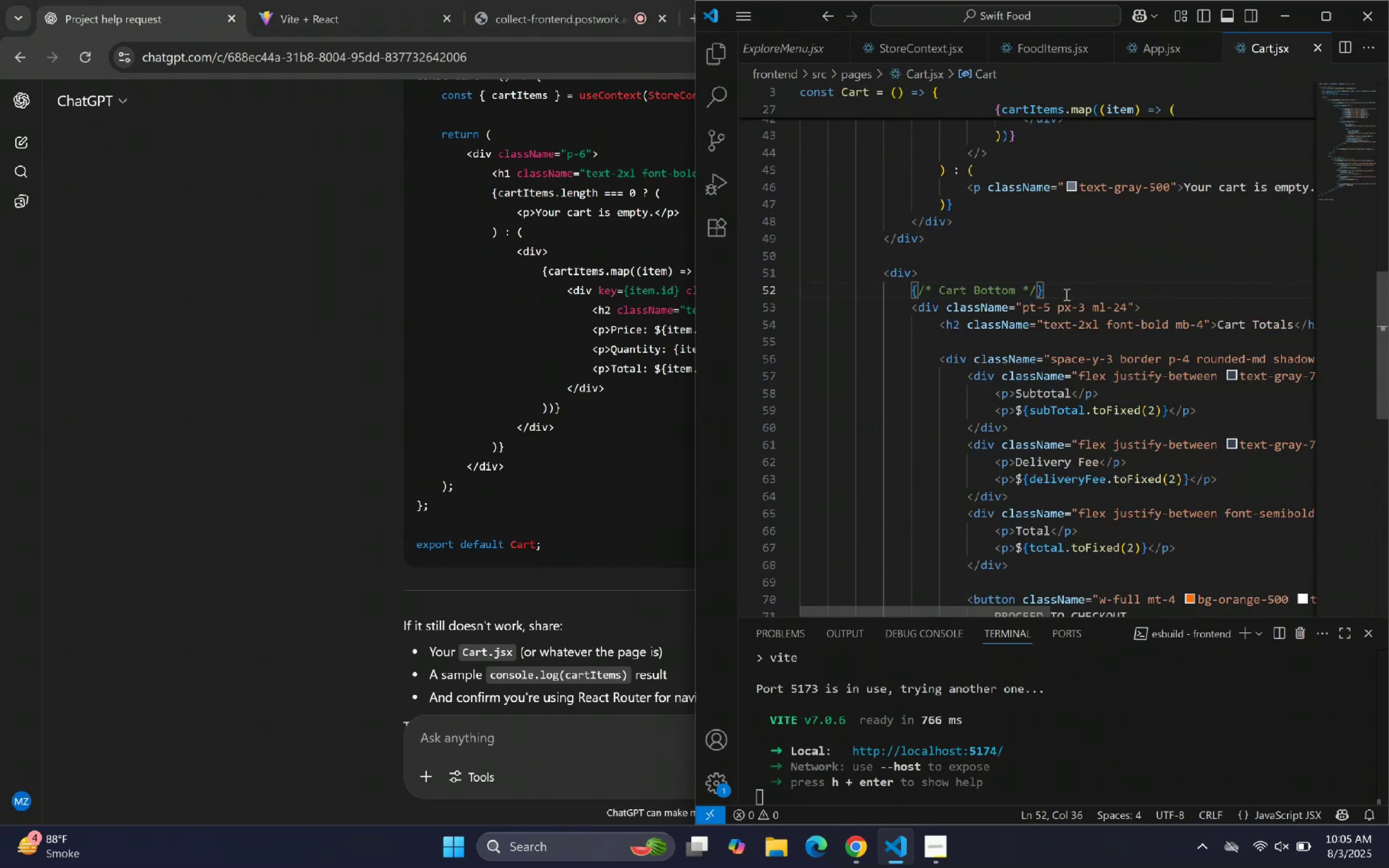 
left_click_drag(start_coordinate=[1022, 608], to_coordinate=[1053, 603])
 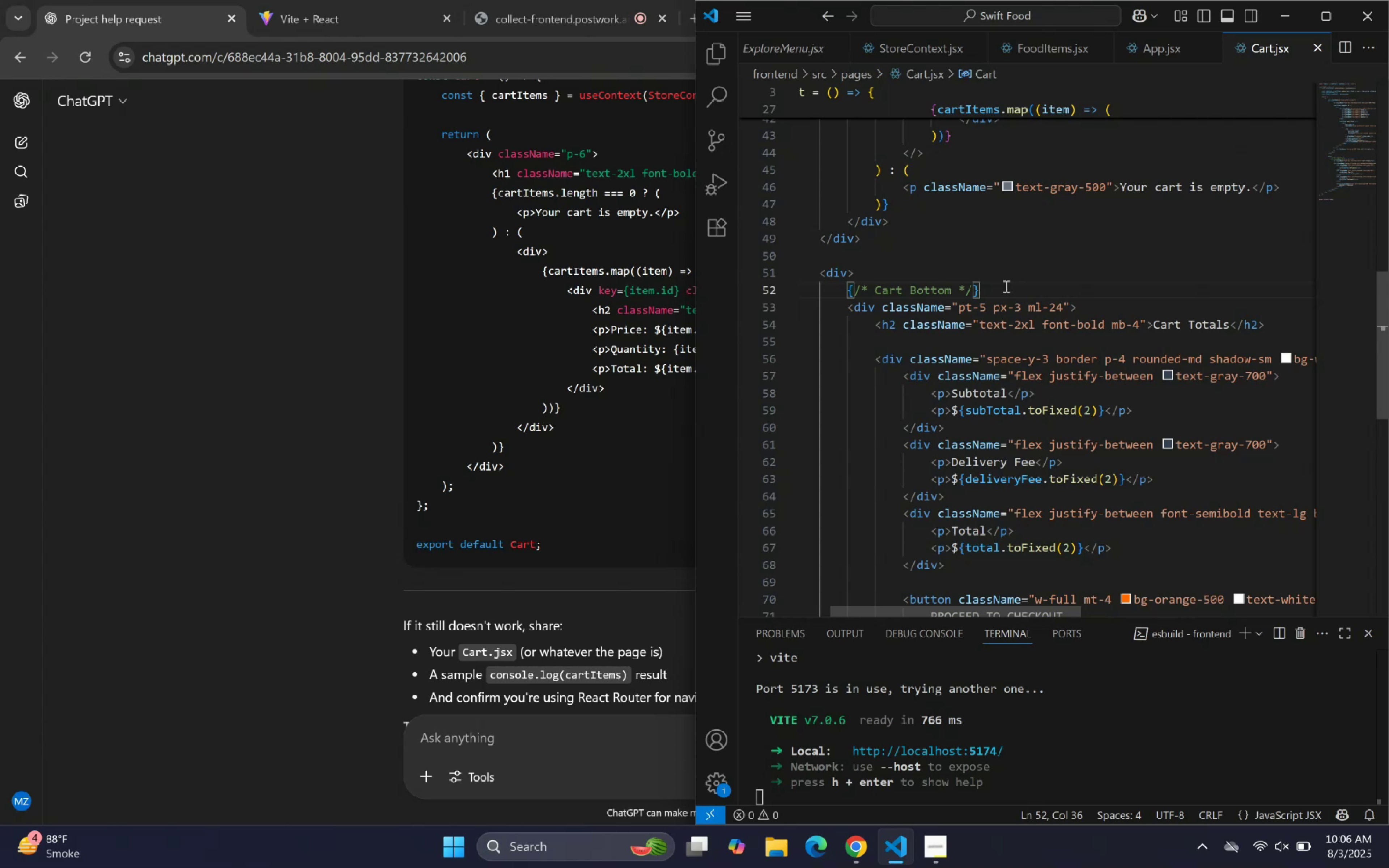 
key(Enter)
 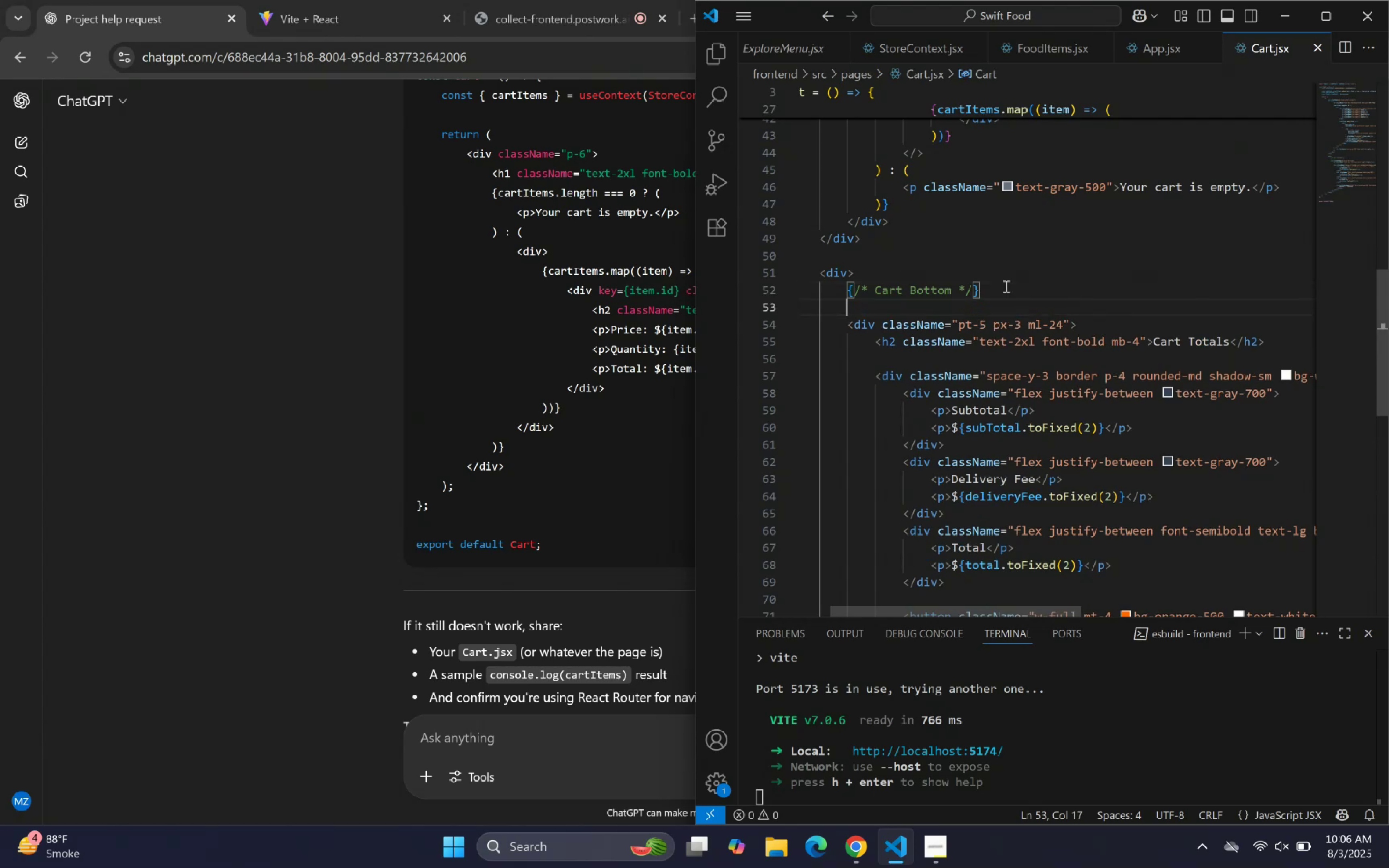 
key(Enter)
 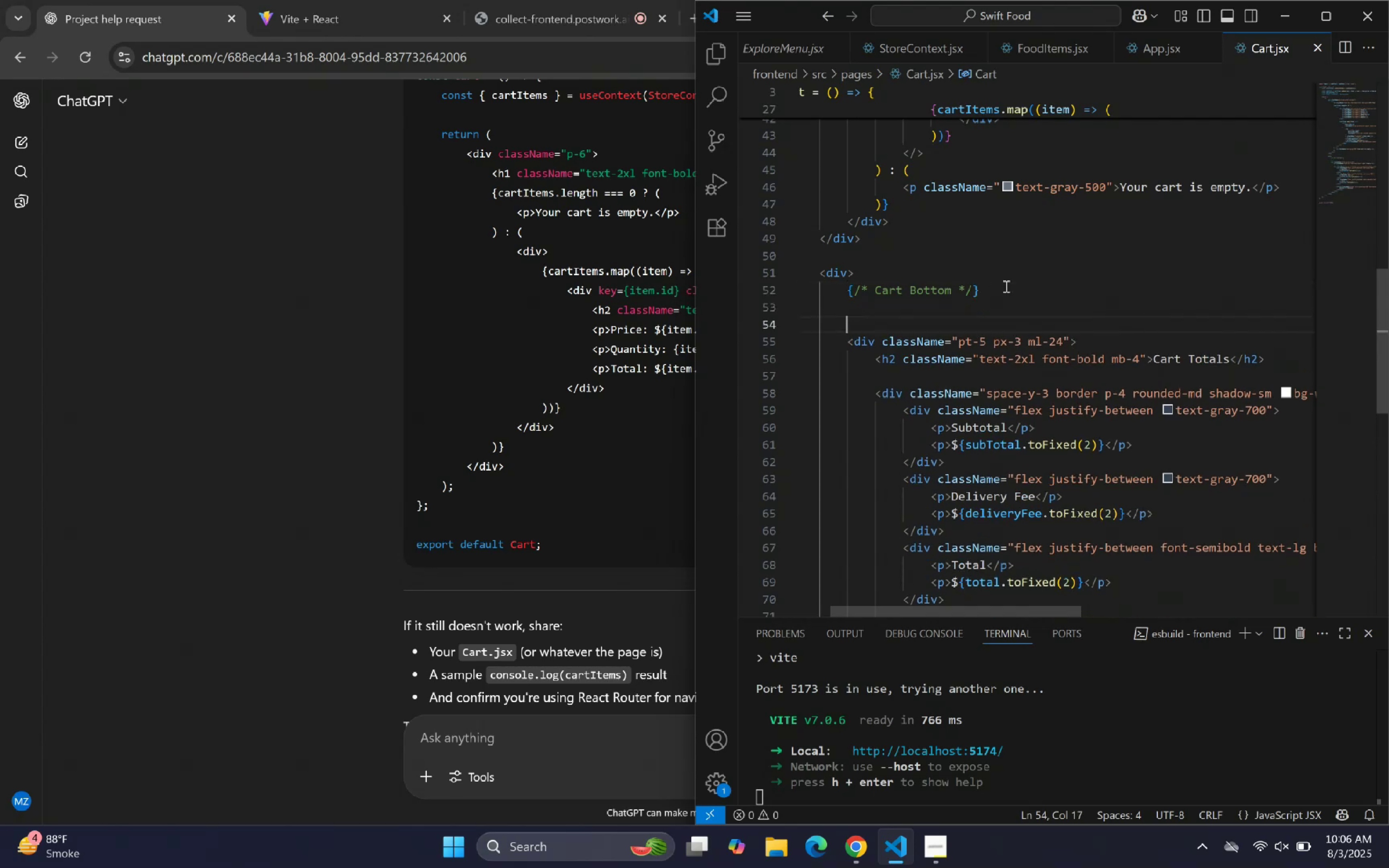 
type({cart)
 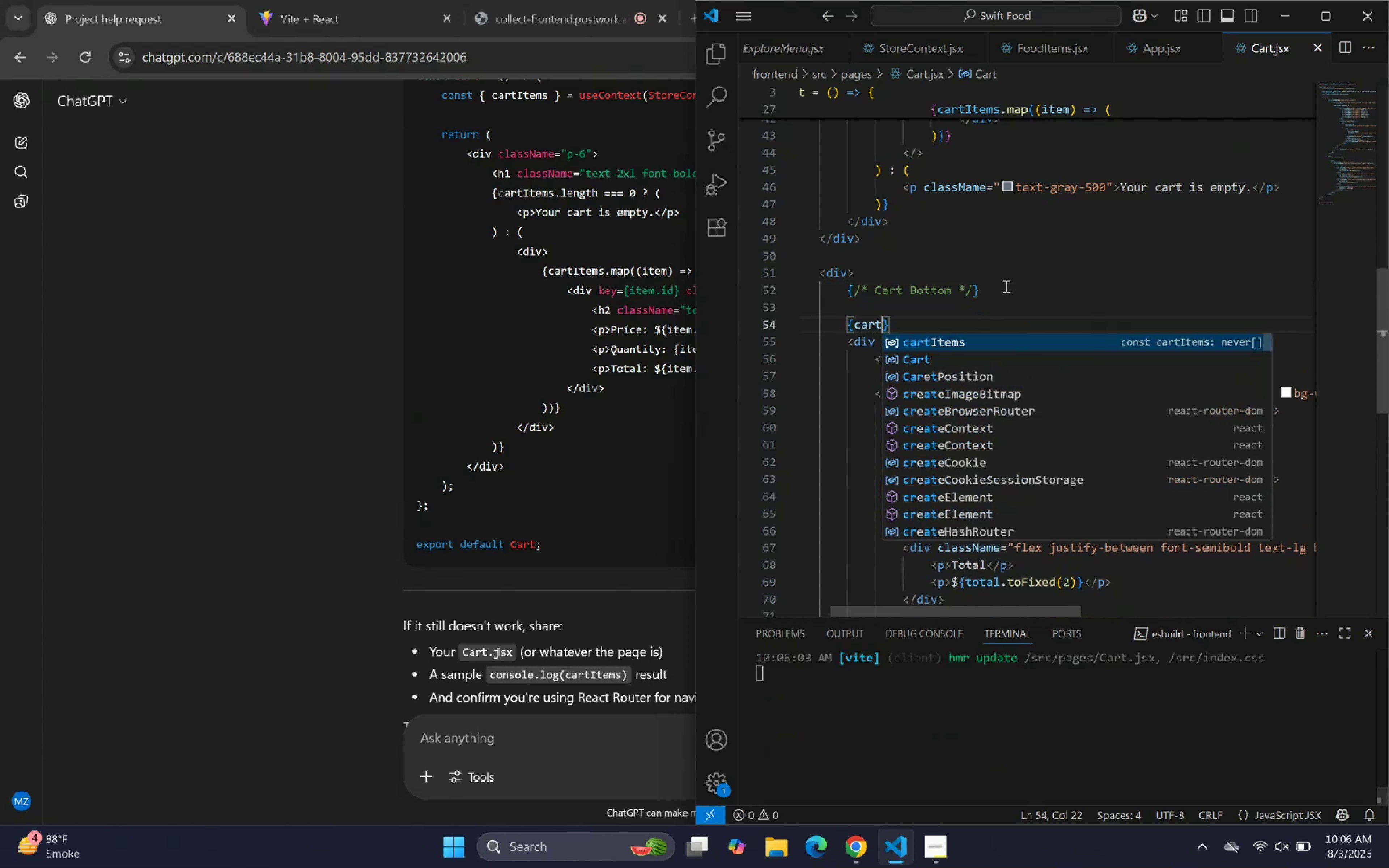 
key(Enter)
 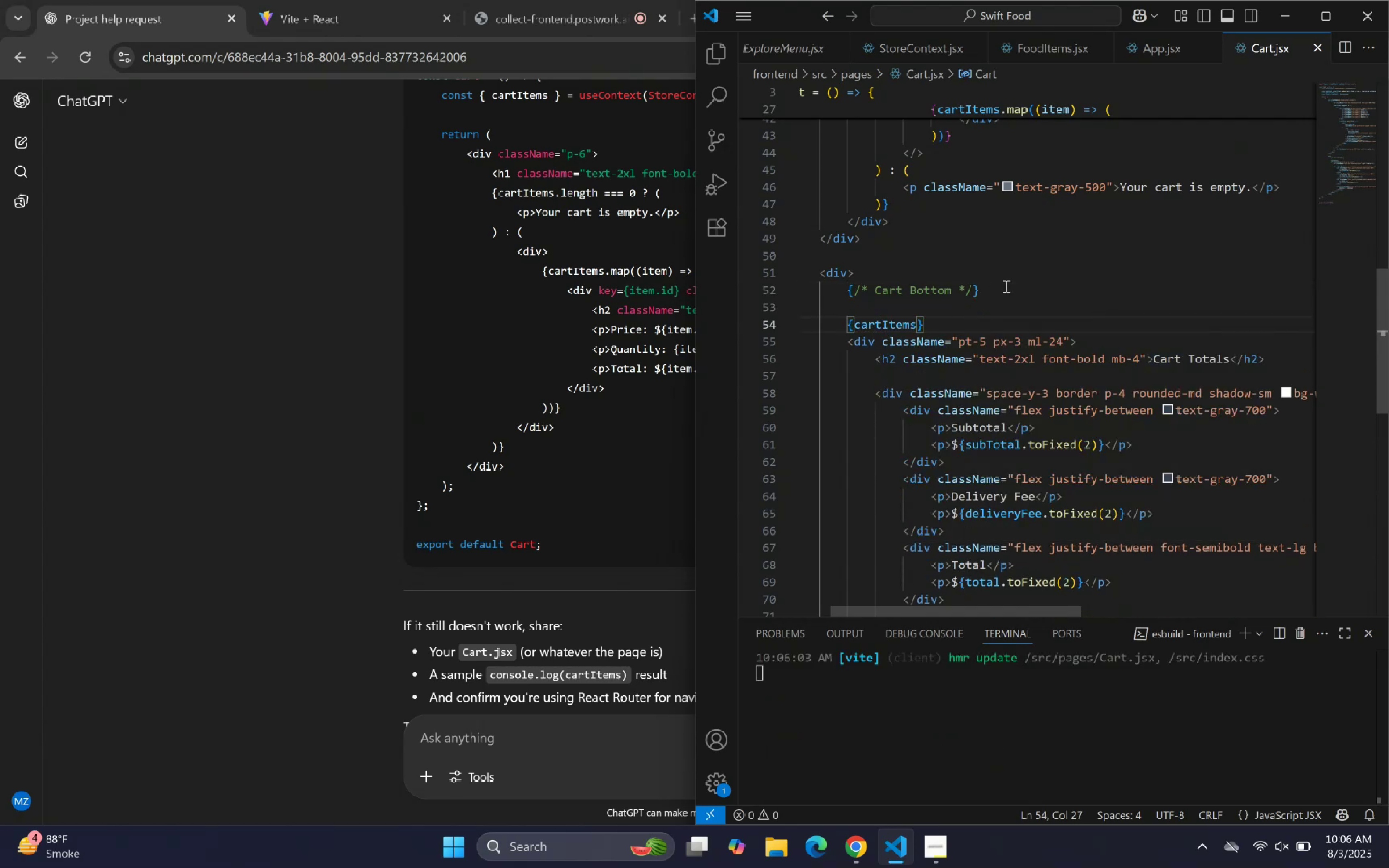 
type(.leg)
 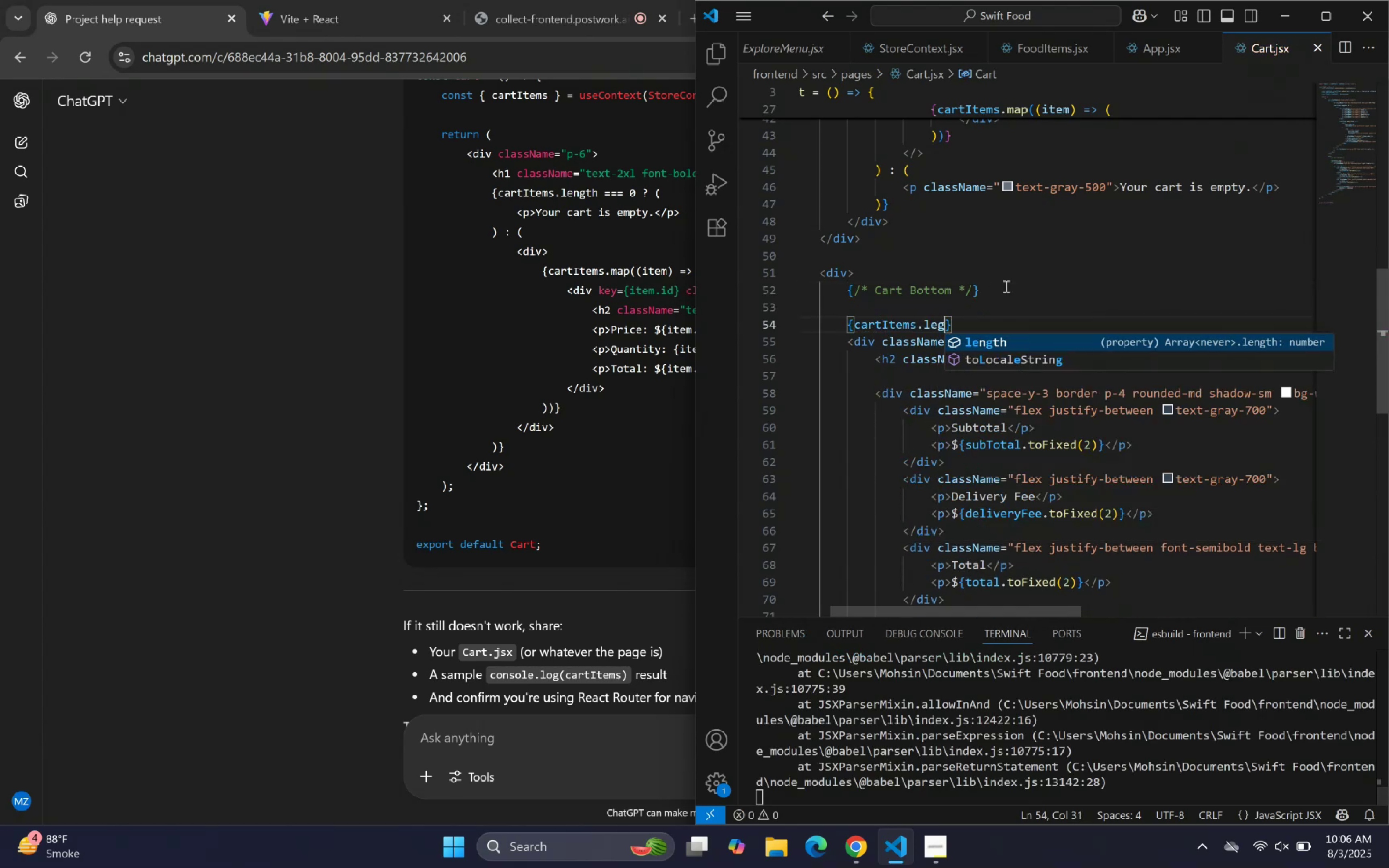 
key(Enter)
 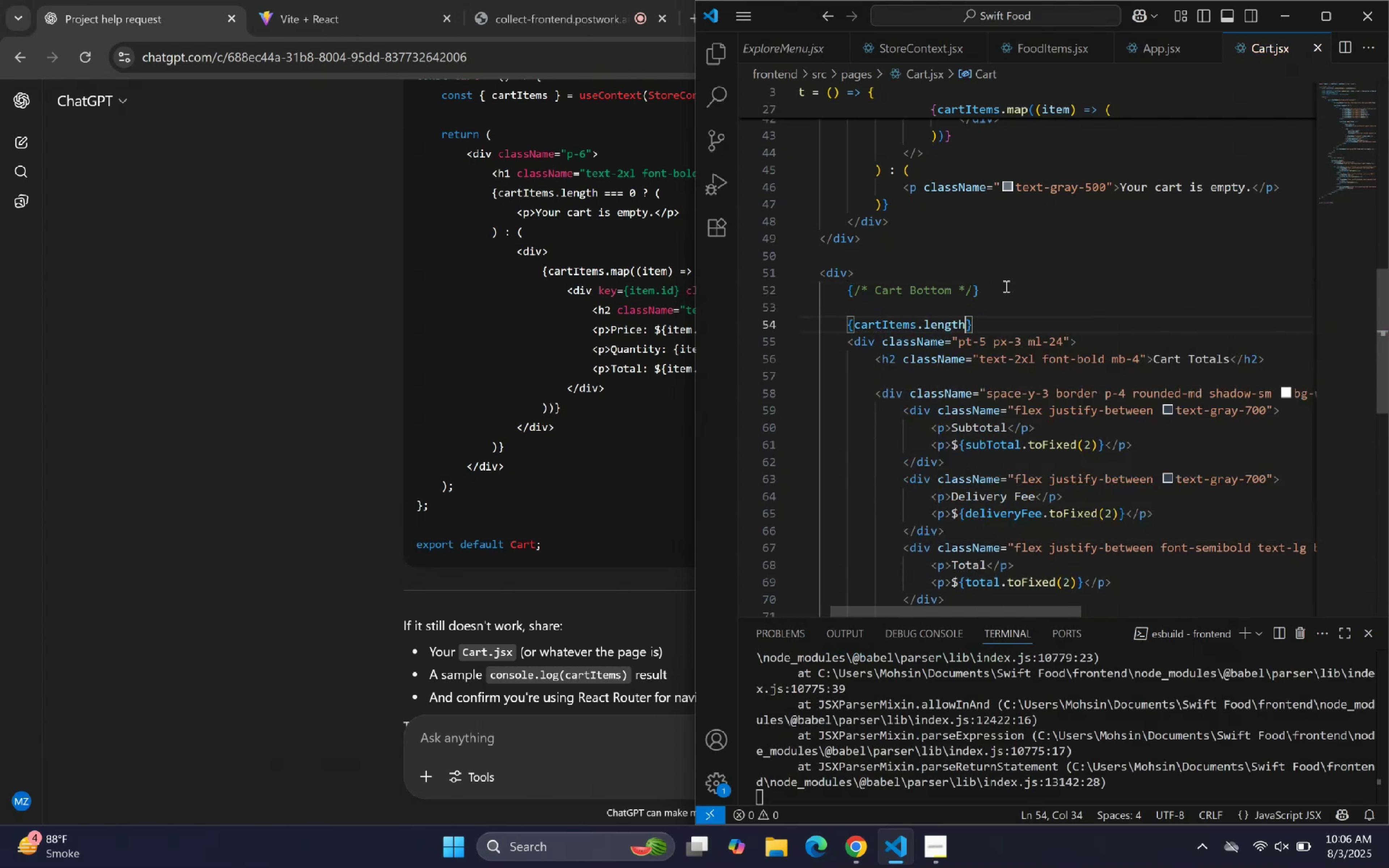 
type( > 0 &&()
 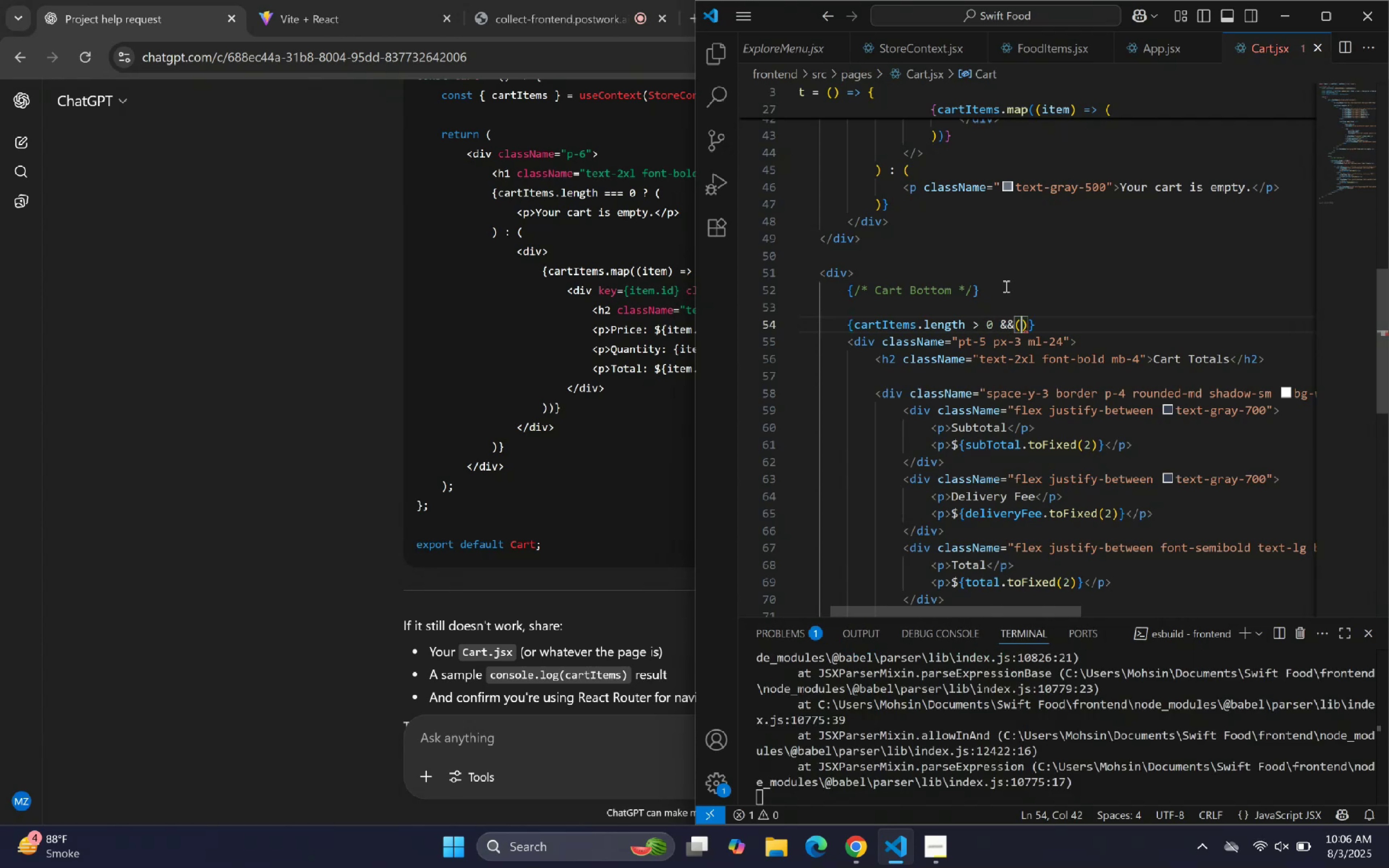 
key(Enter)
 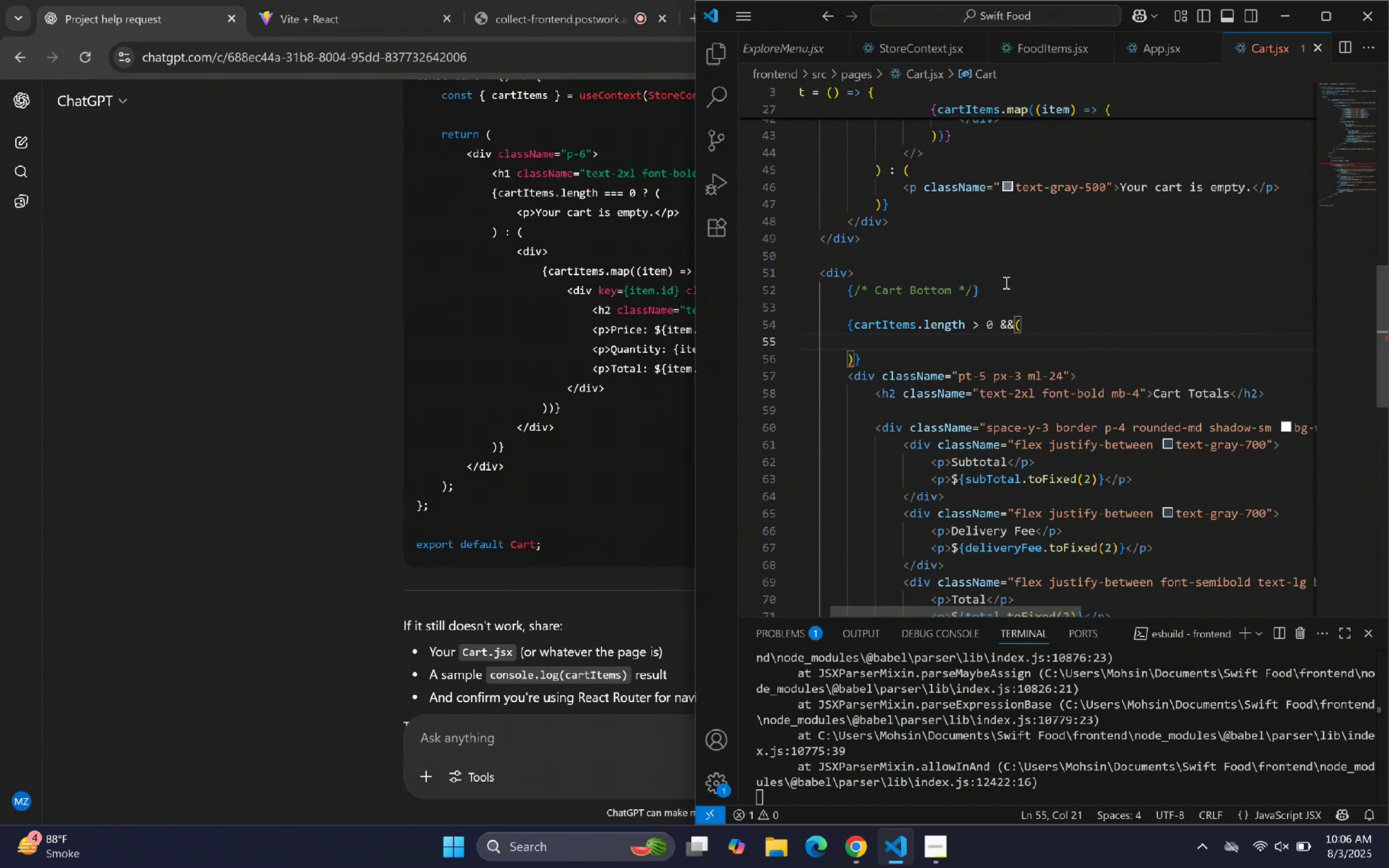 
wait(9.71)
 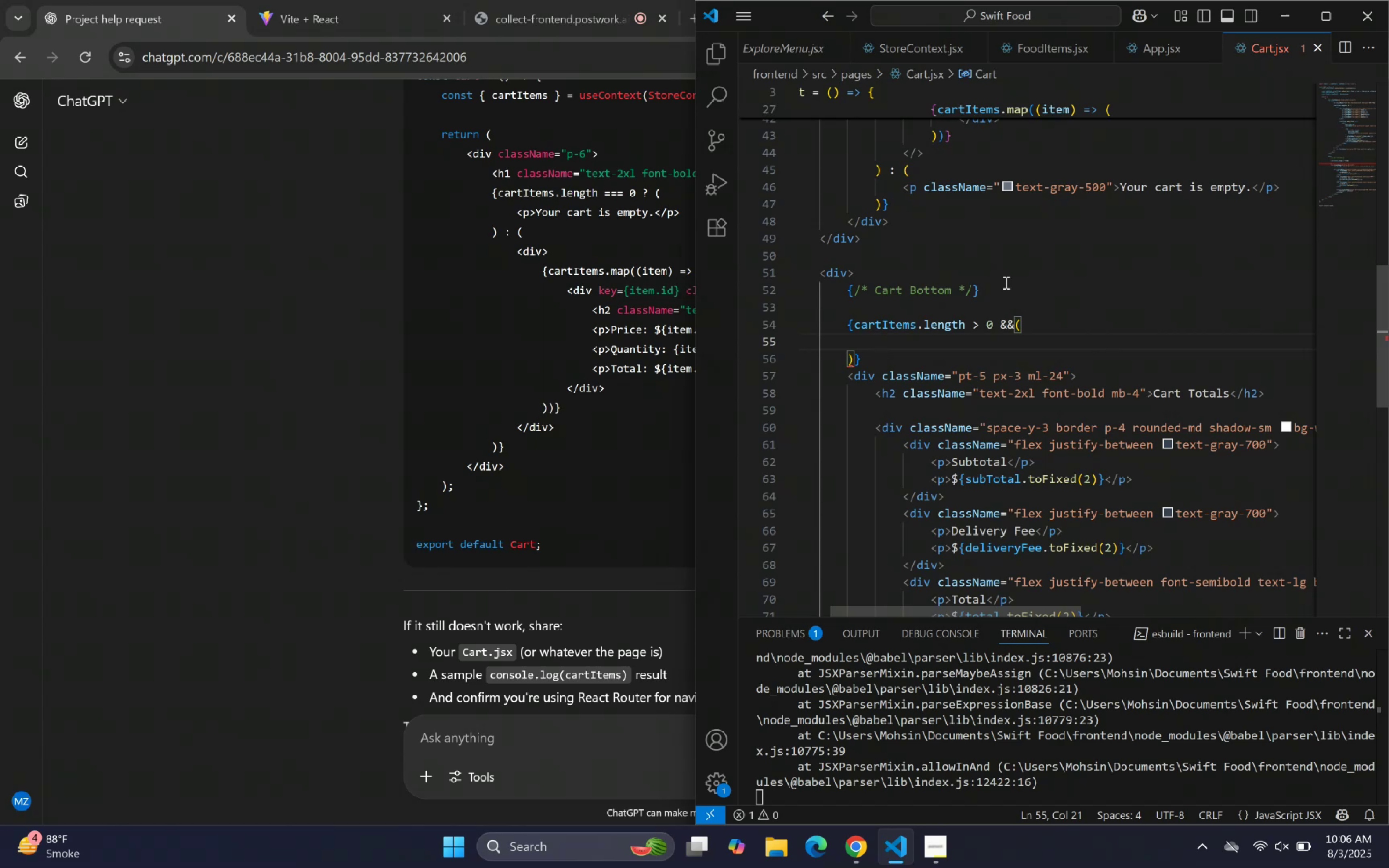 
scroll: coordinate [1005, 281], scroll_direction: down, amount: 2.0
 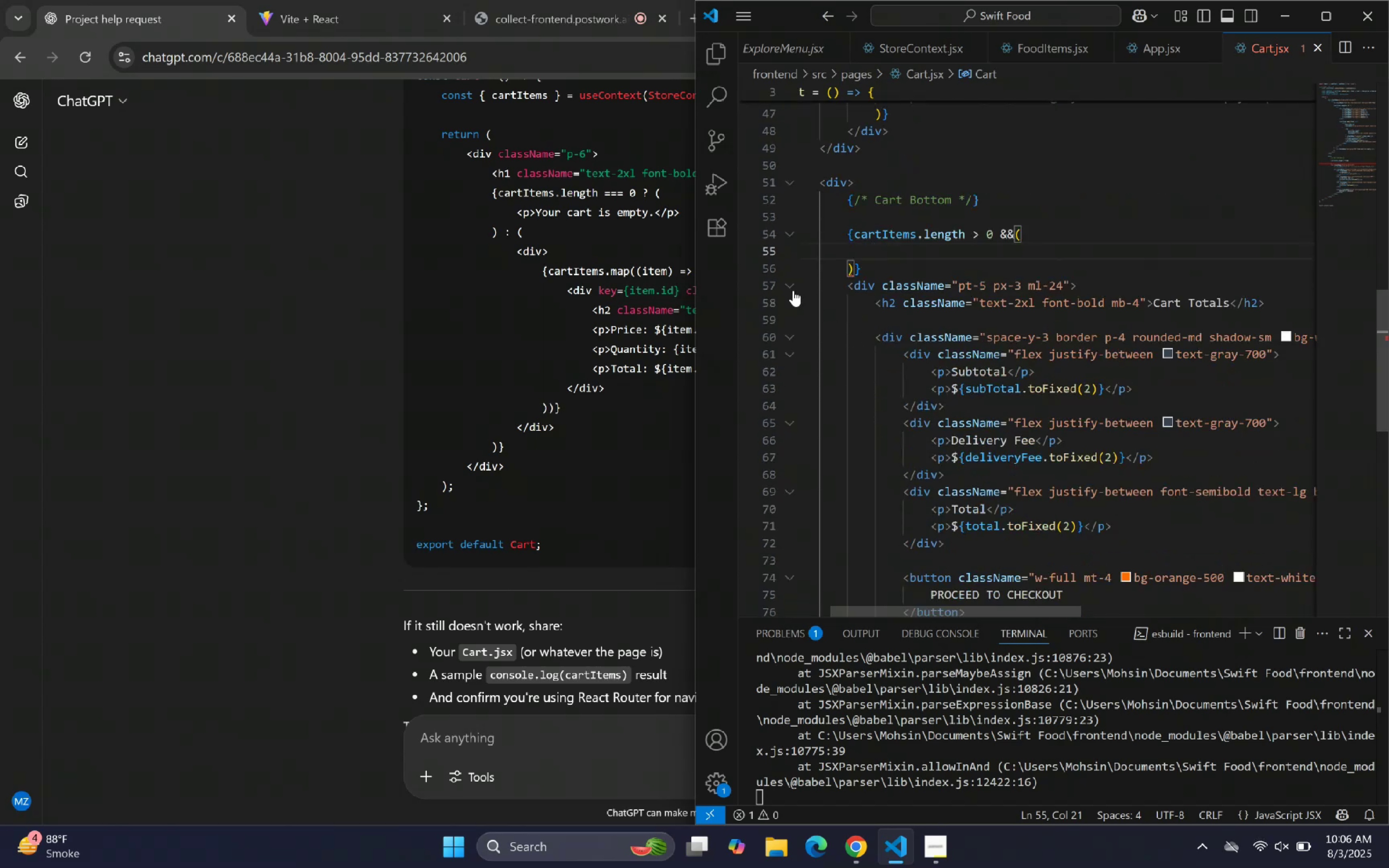 
left_click([795, 283])
 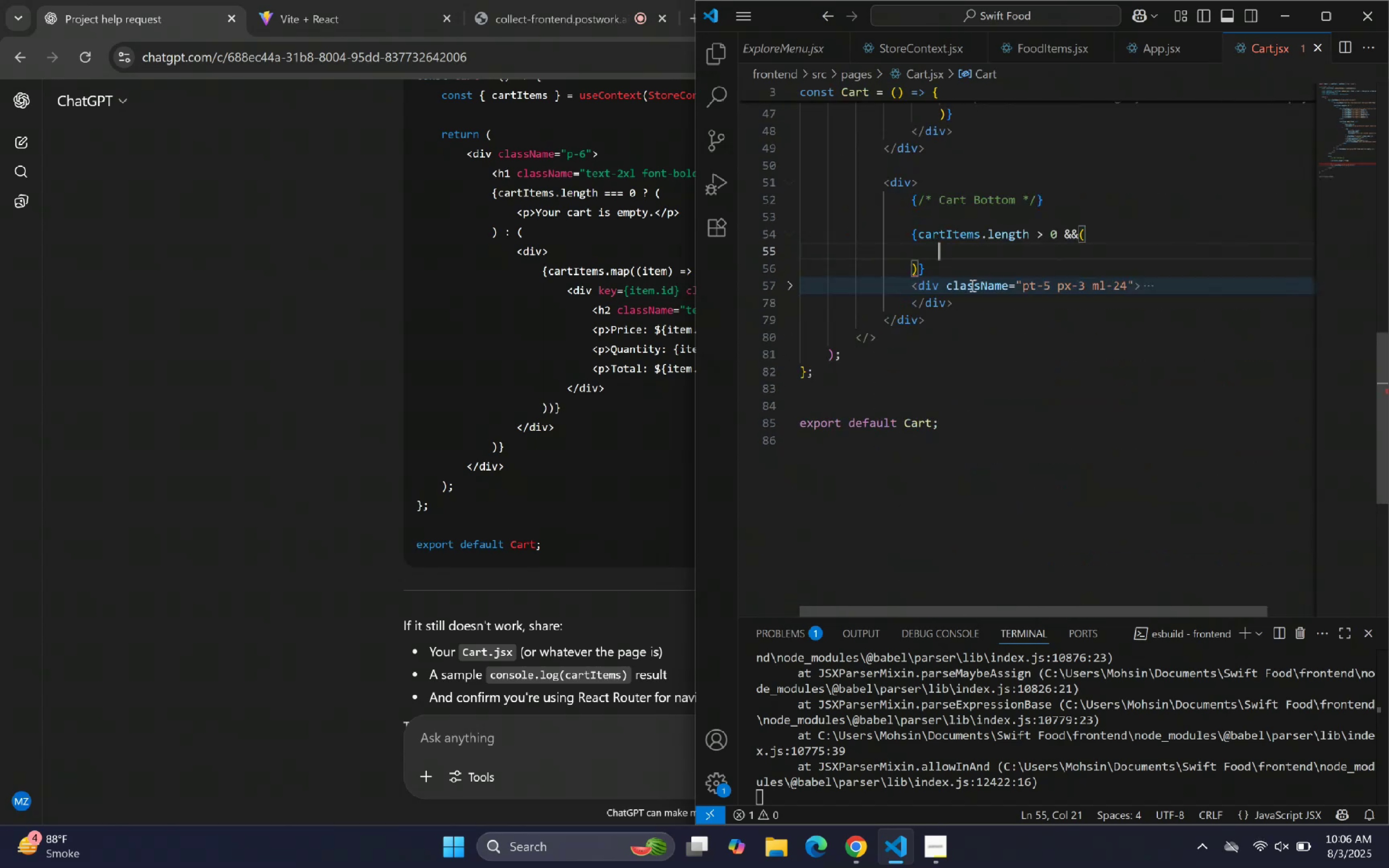 
left_click_drag(start_coordinate=[962, 304], to_coordinate=[910, 287])
 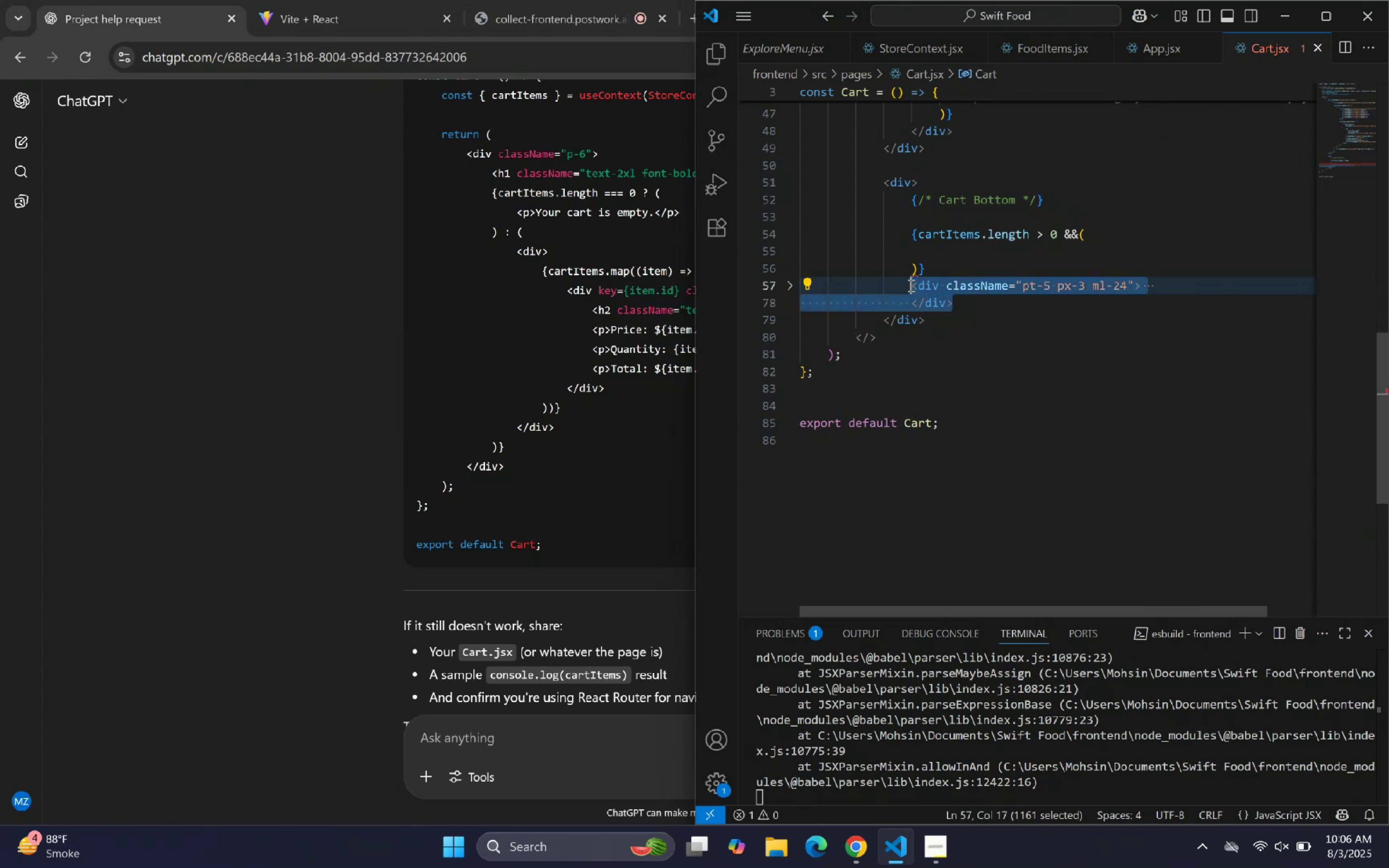 
key(Control+X)
 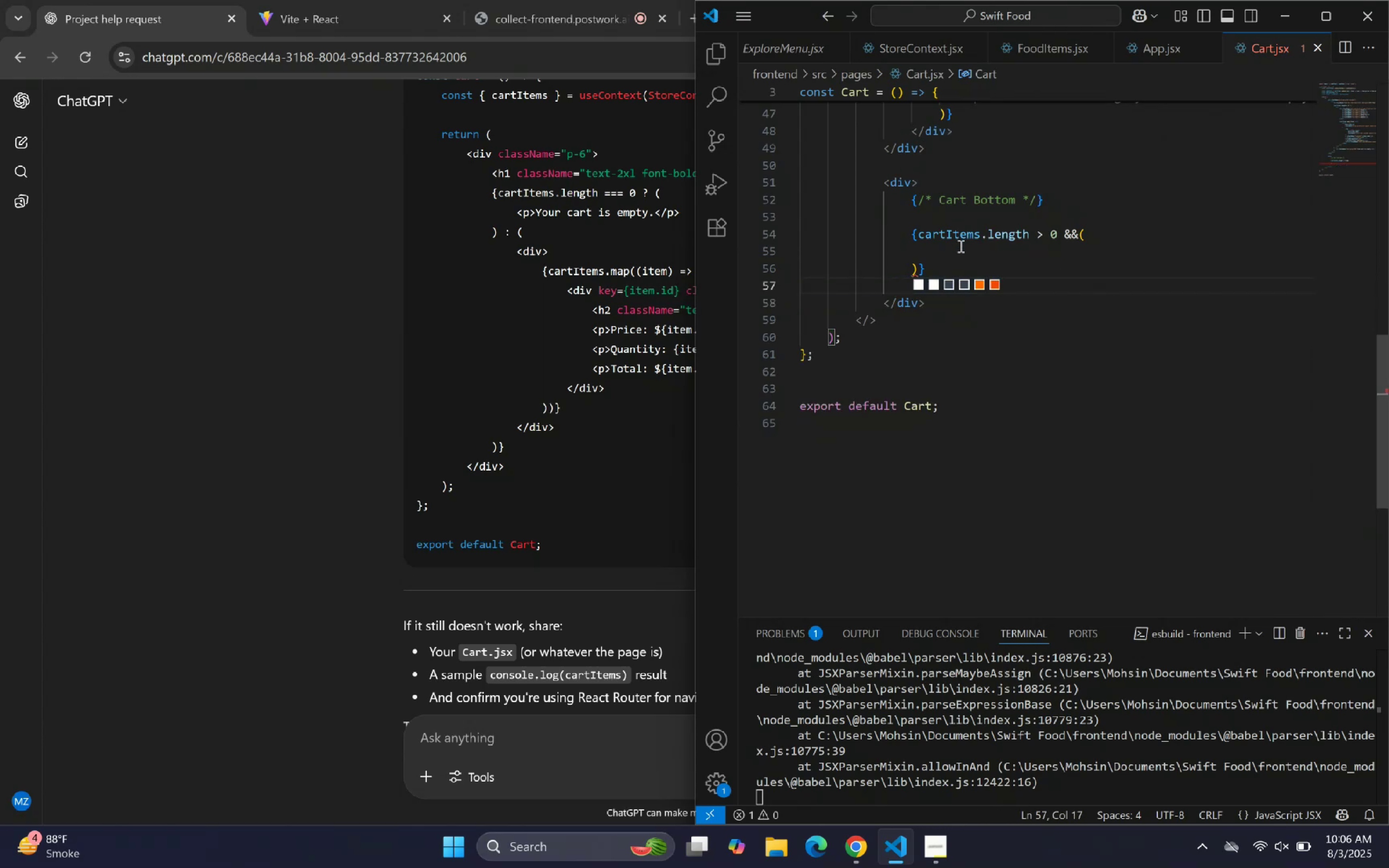 
left_click([961, 250])
 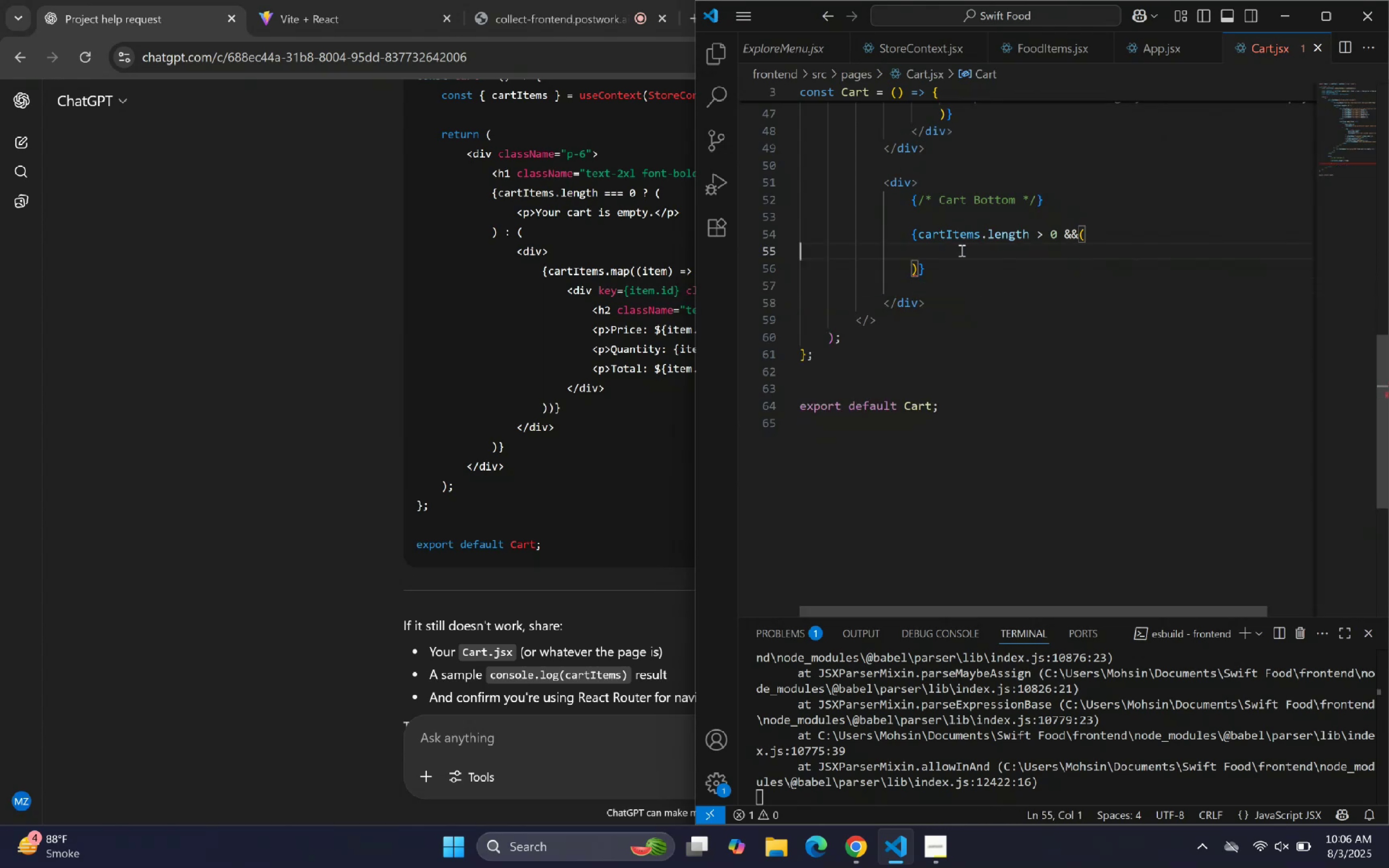 
key(Control+ControlLeft)
 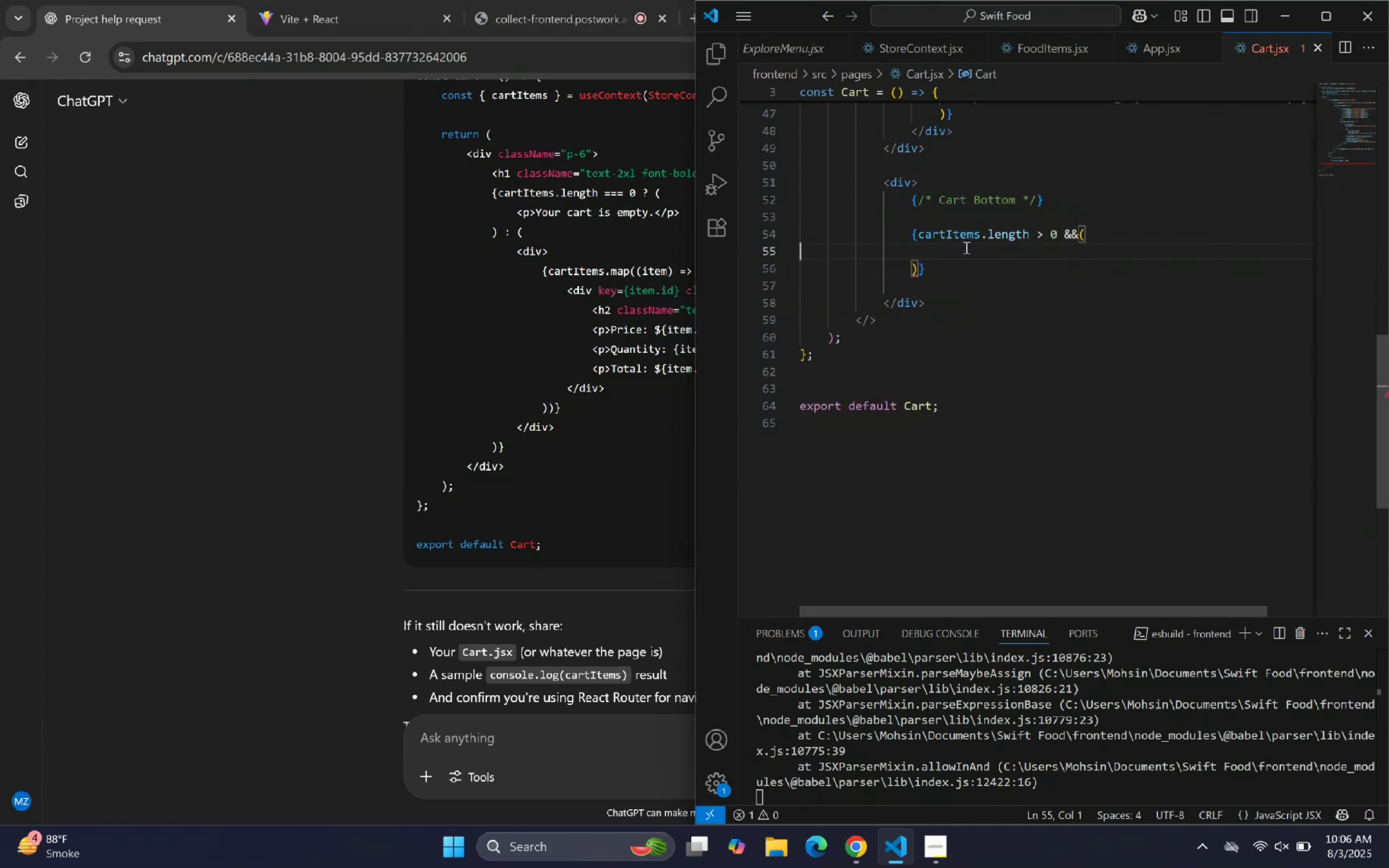 
key(Backspace)
 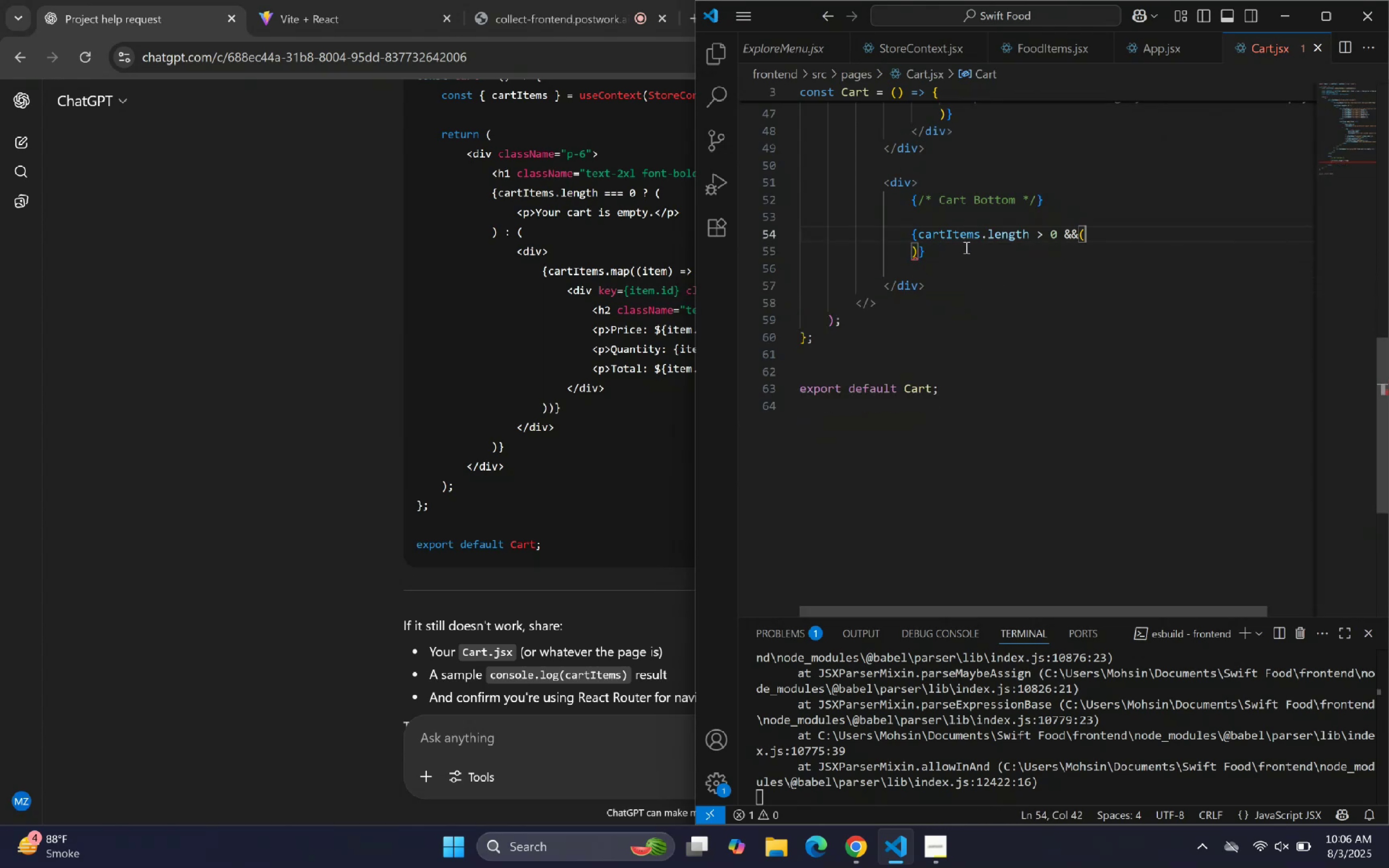 
key(Enter)
 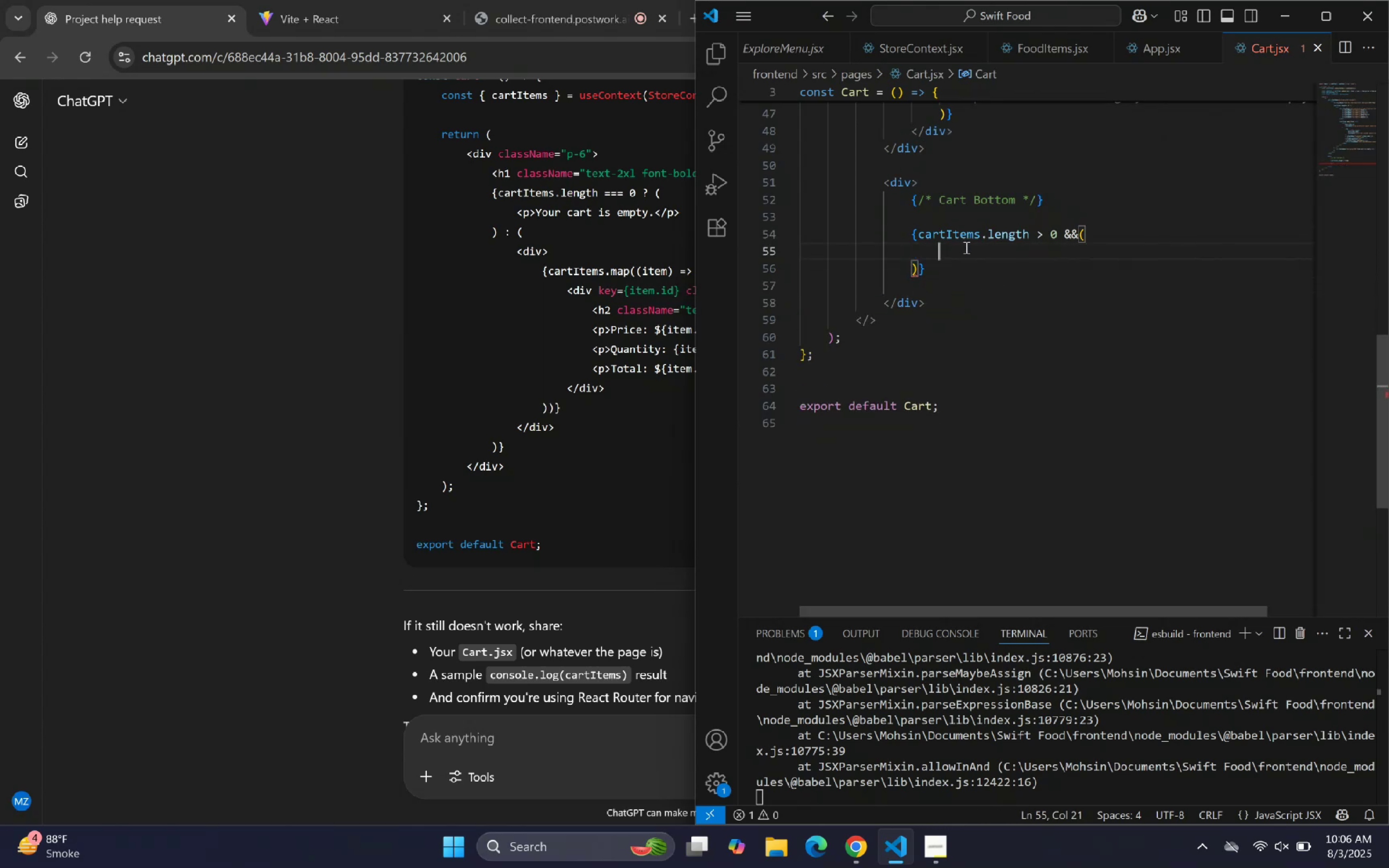 
key(Control+V)
 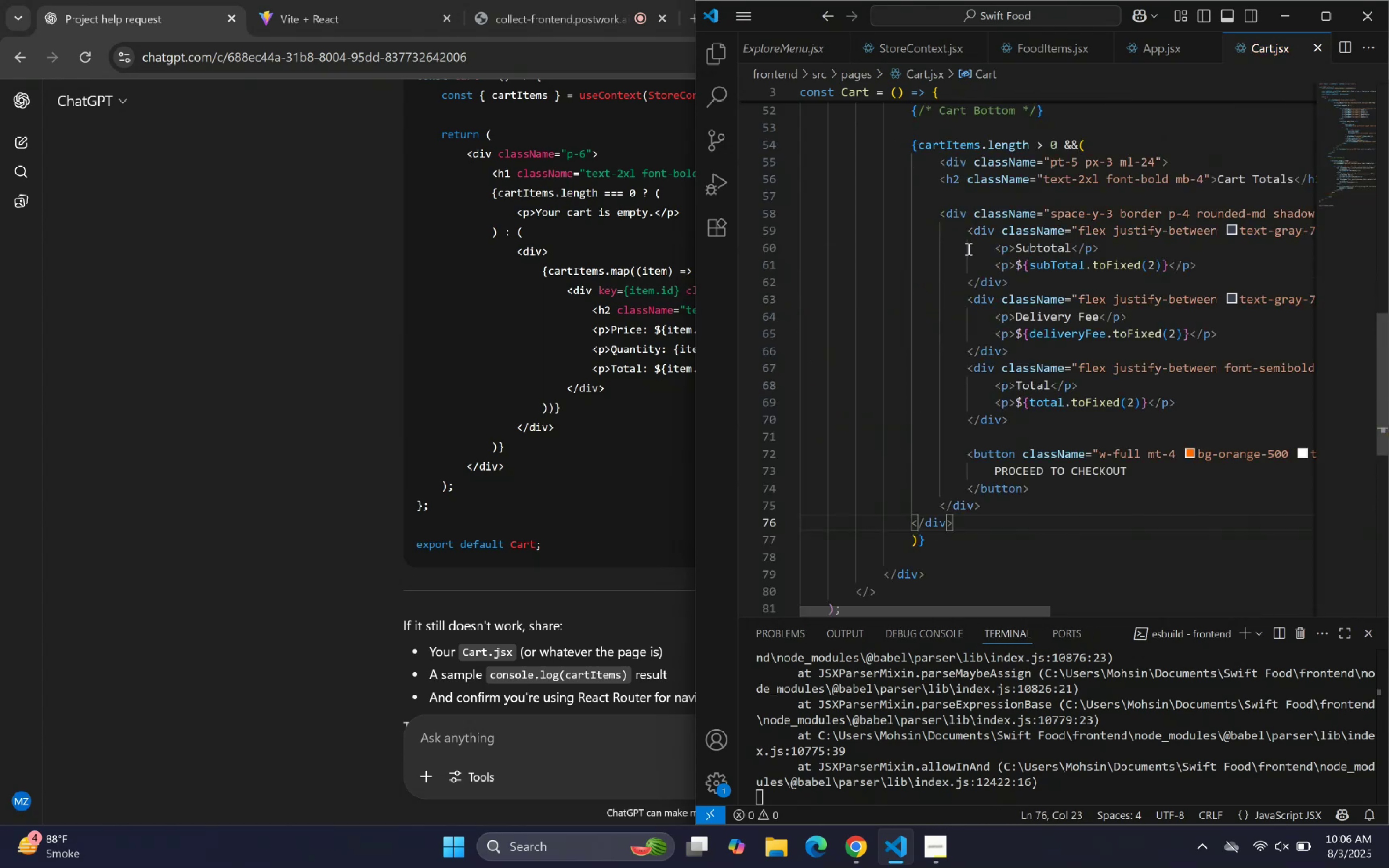 
scroll: coordinate [962, 324], scroll_direction: down, amount: 3.0
 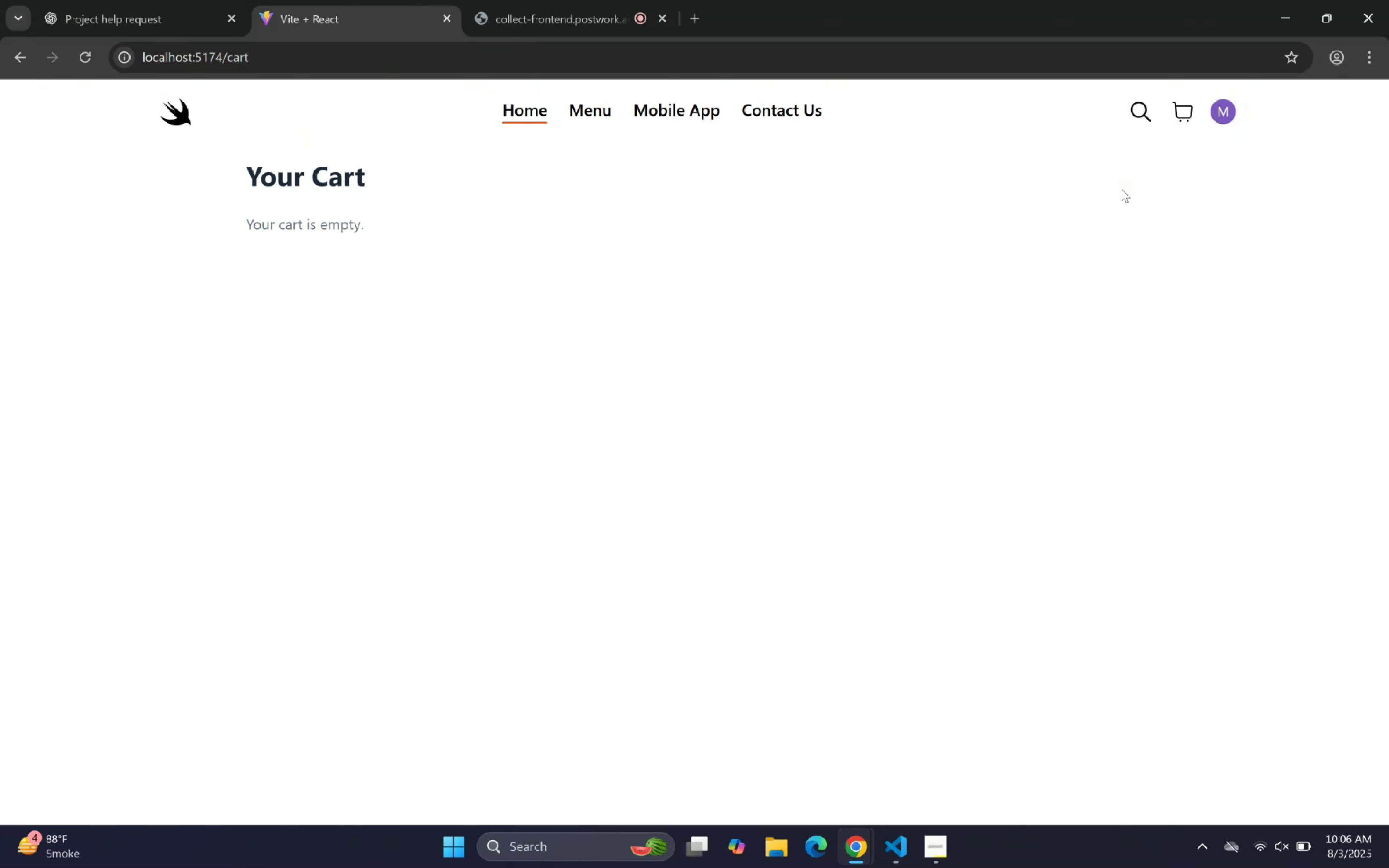 
wait(6.85)
 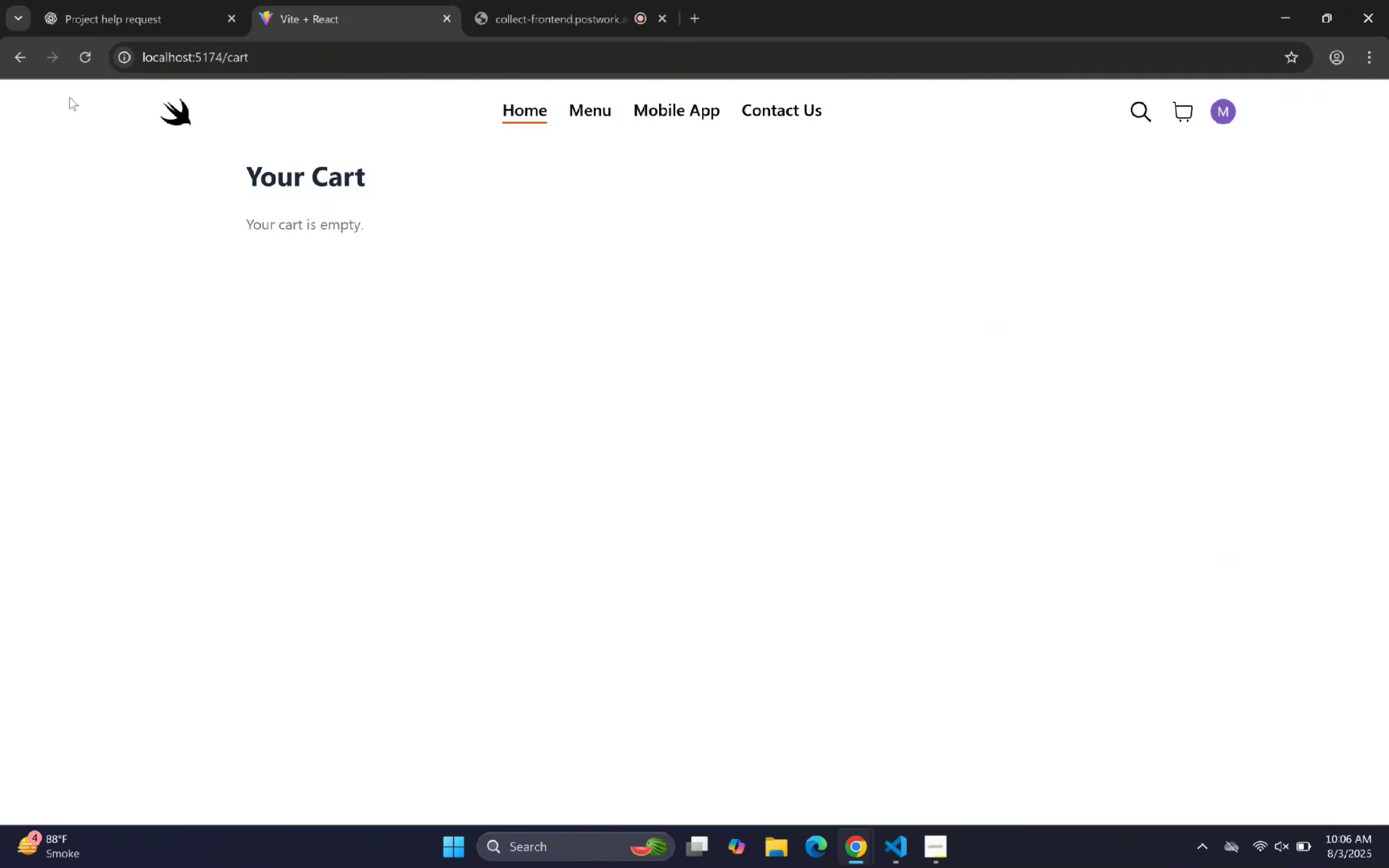 
left_click([26, 54])
 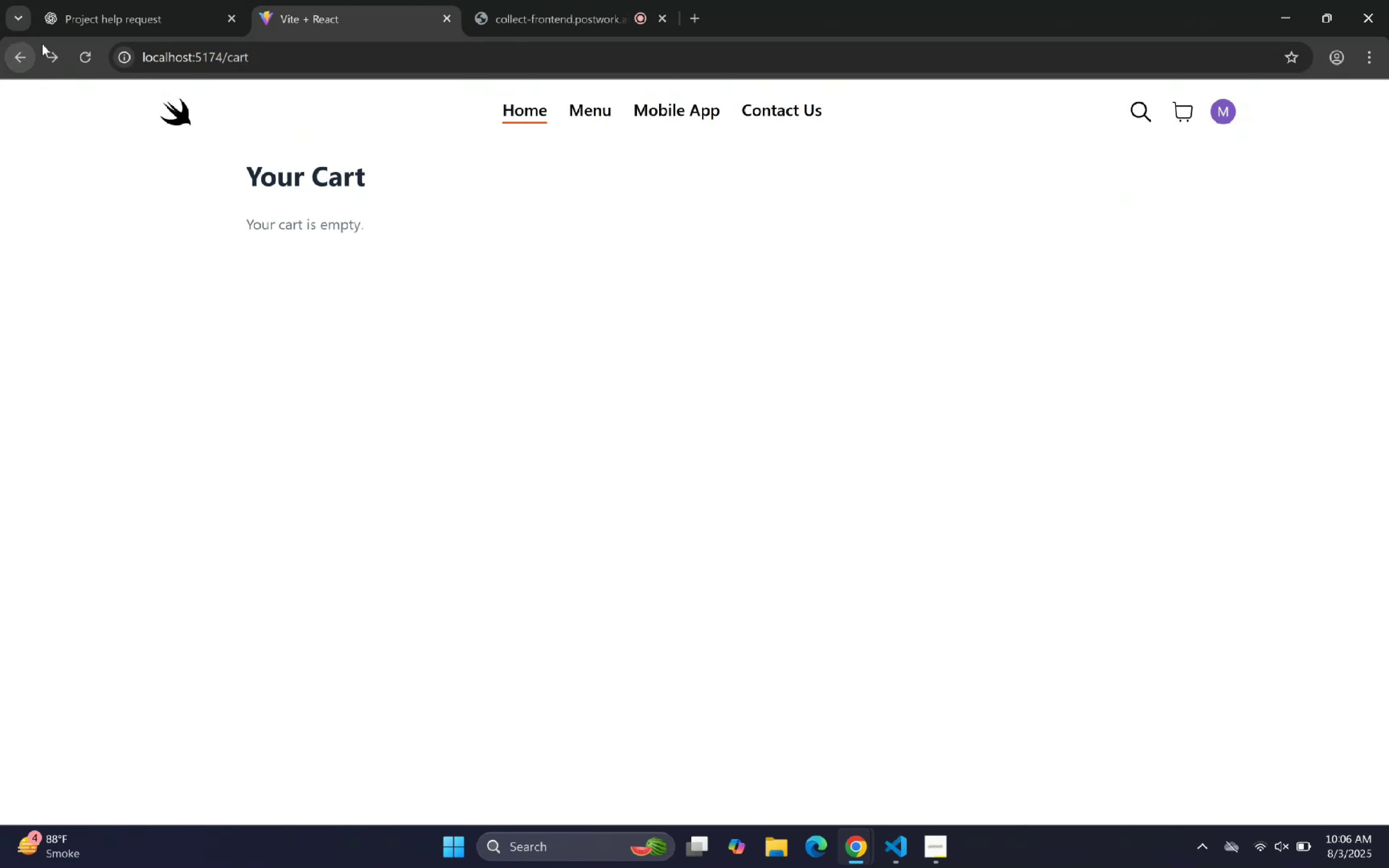 
left_click([278, 64])
 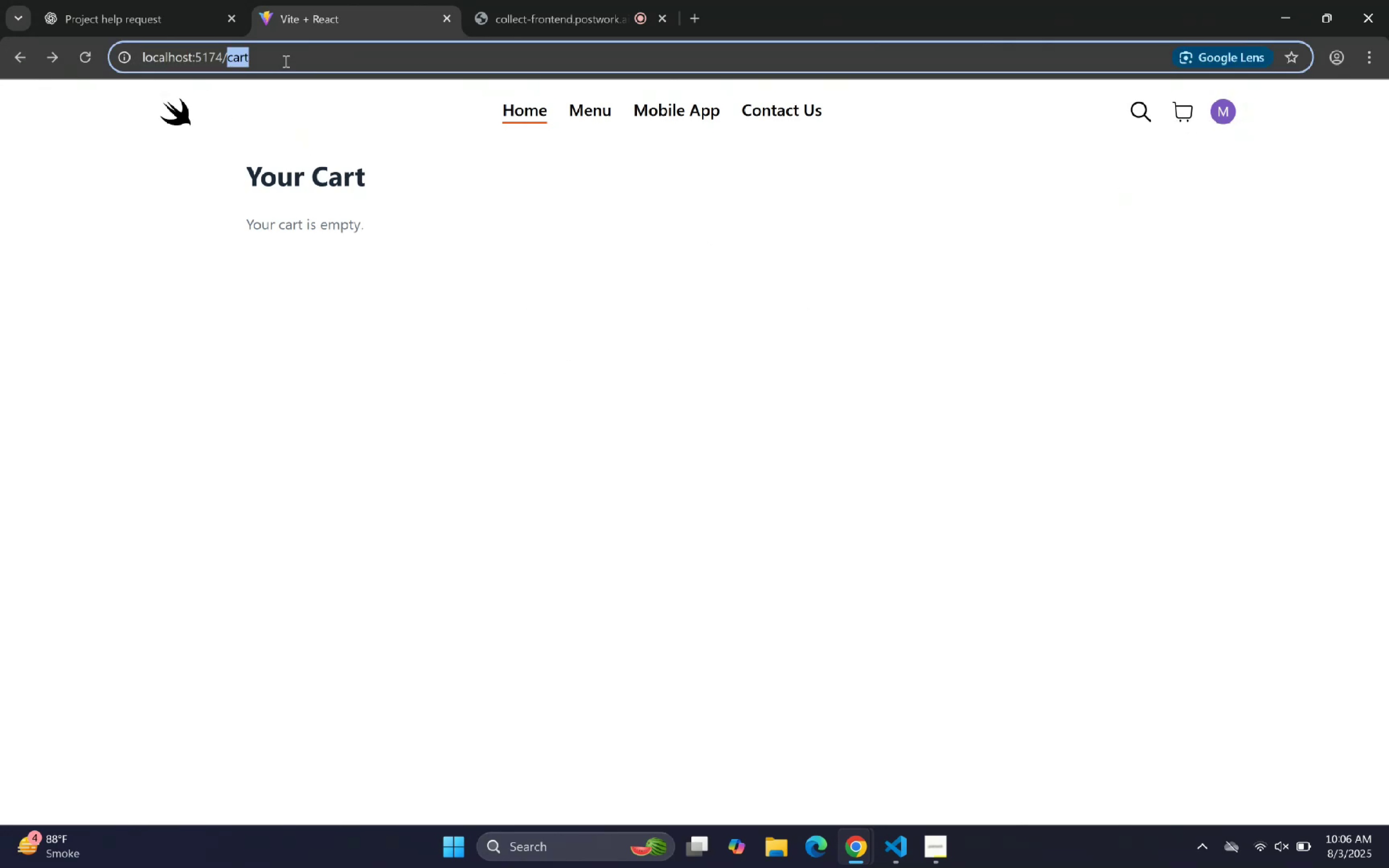 
key(Backspace)
 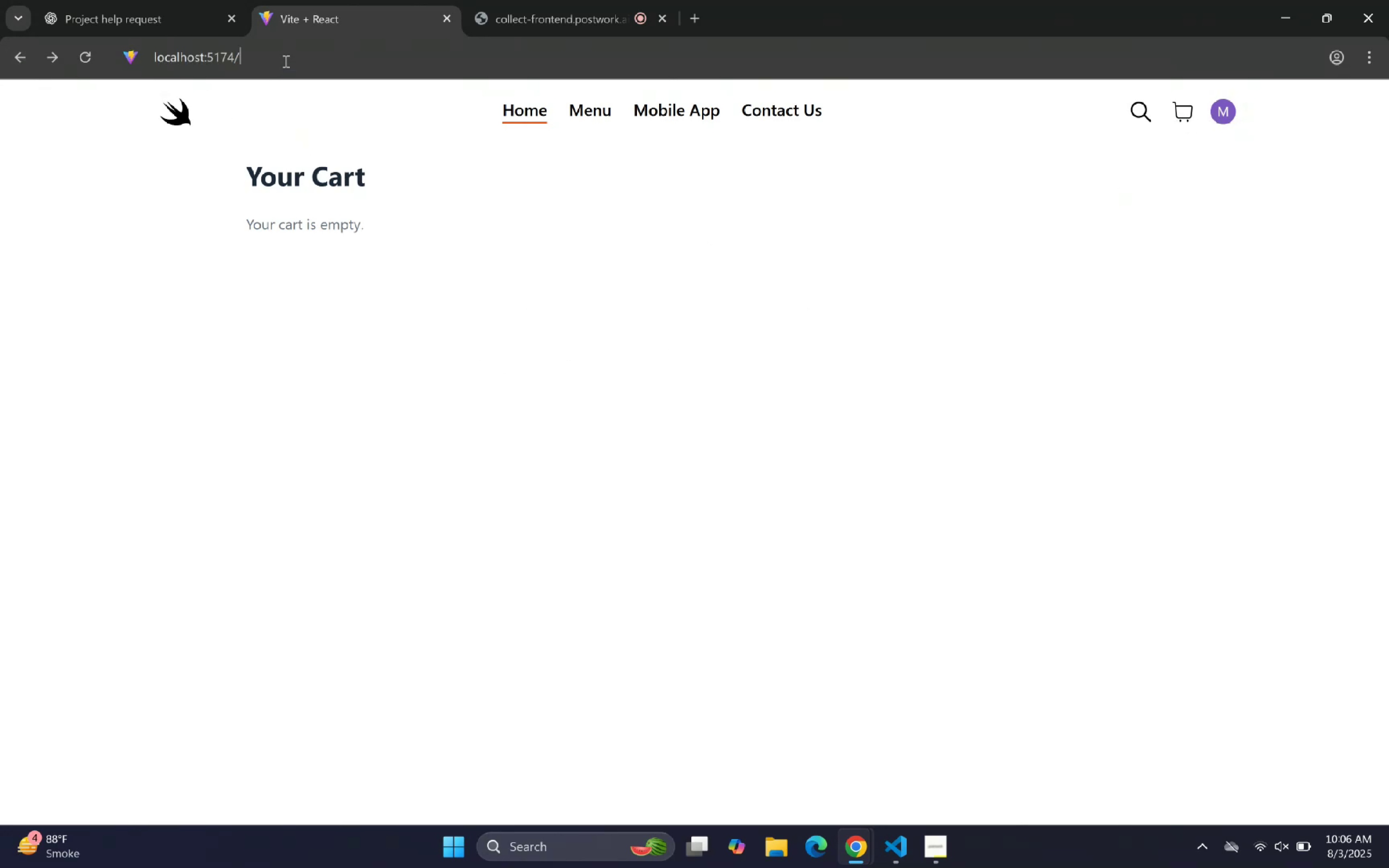 
key(Backspace)
 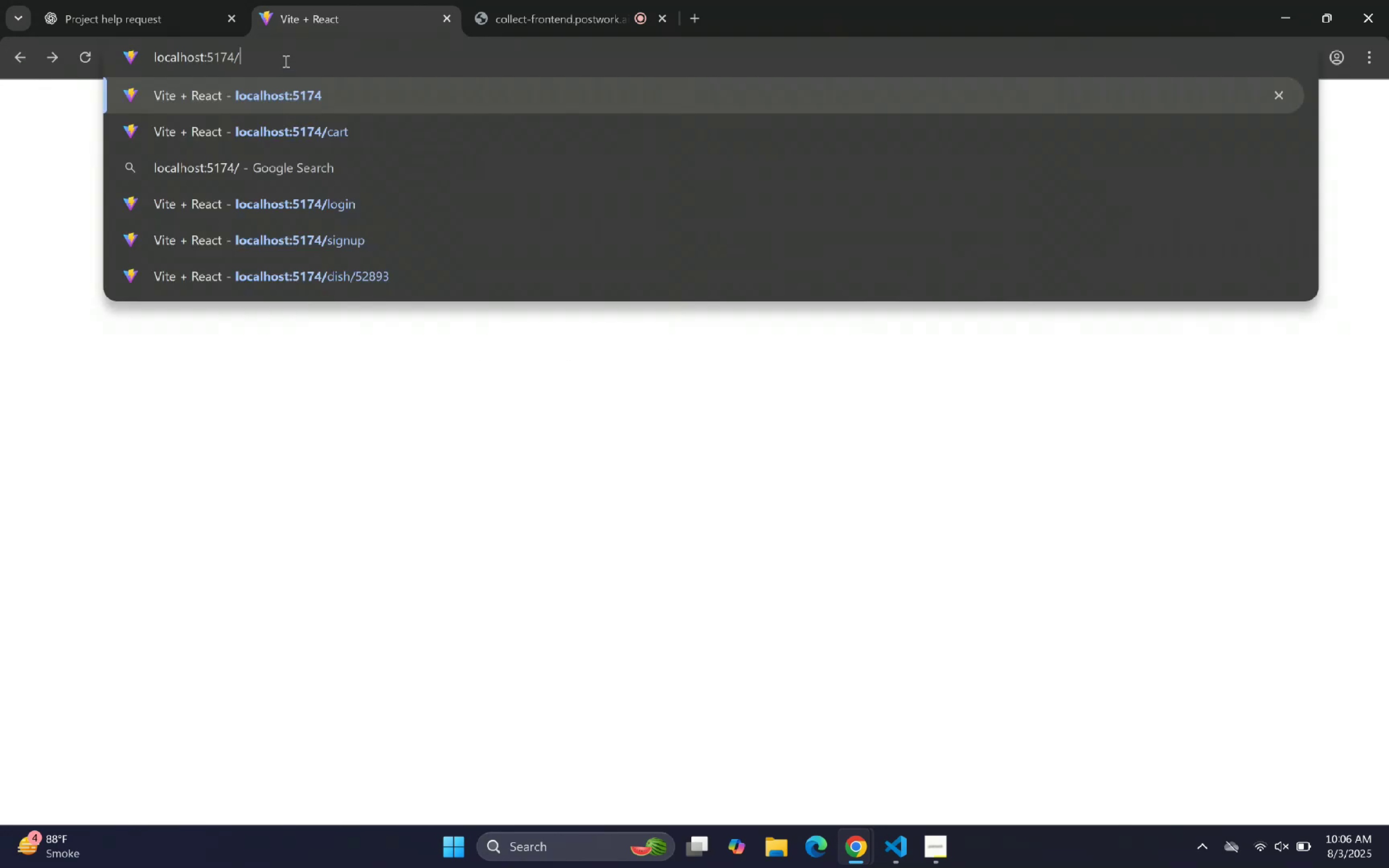 
key(Enter)
 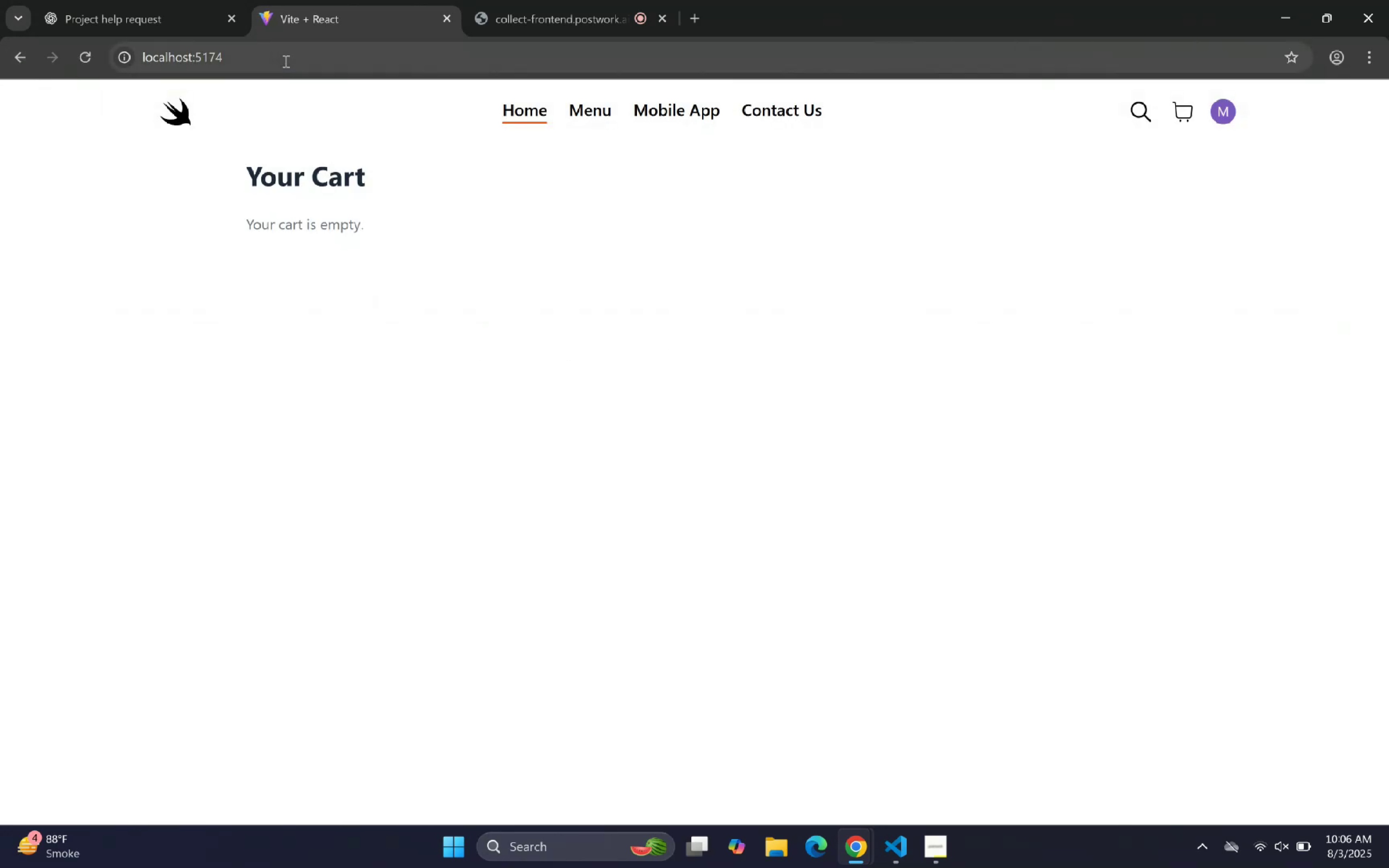 
scroll: coordinate [485, 362], scroll_direction: down, amount: 5.0
 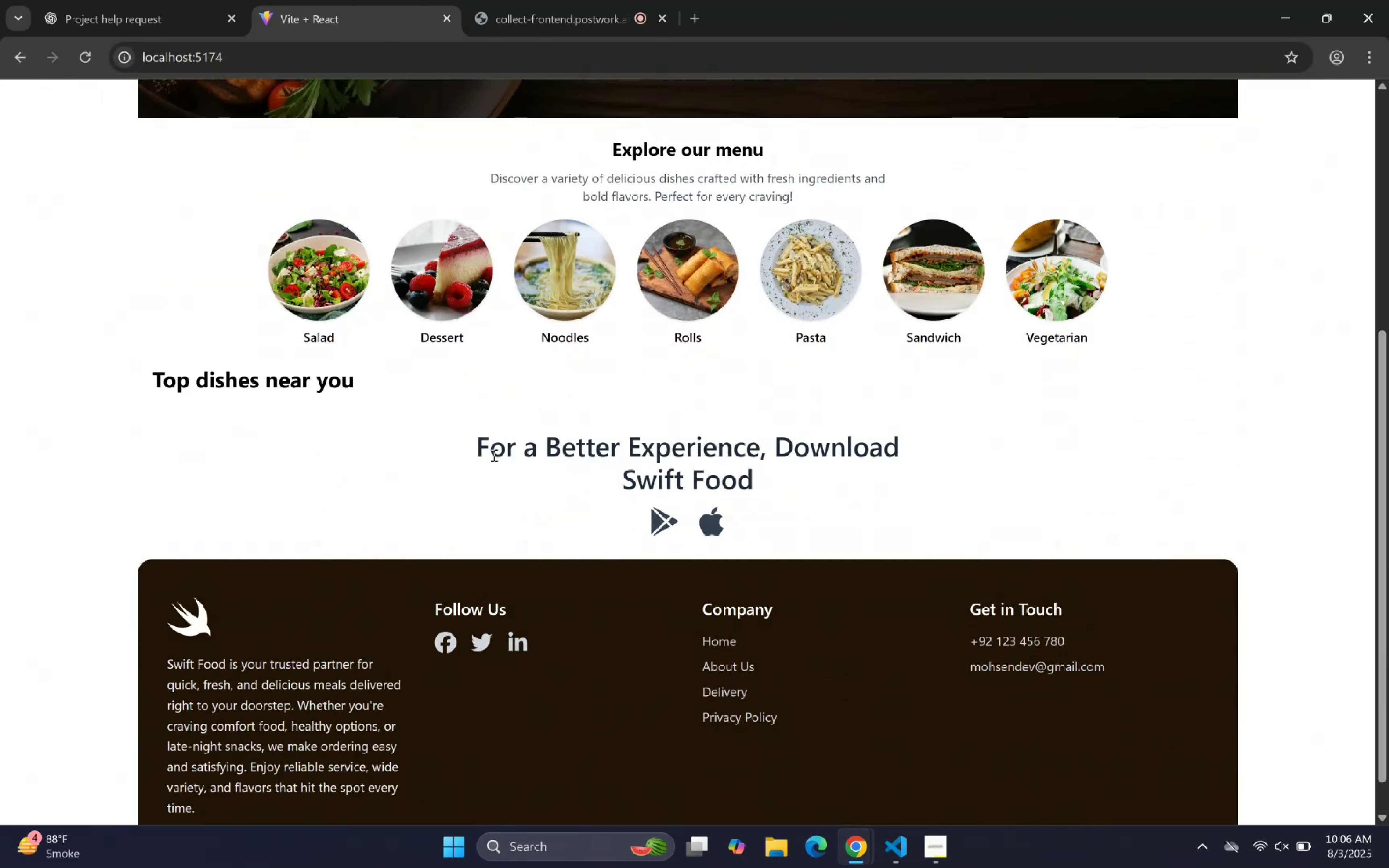 
scroll: coordinate [568, 457], scroll_direction: up, amount: 3.0
 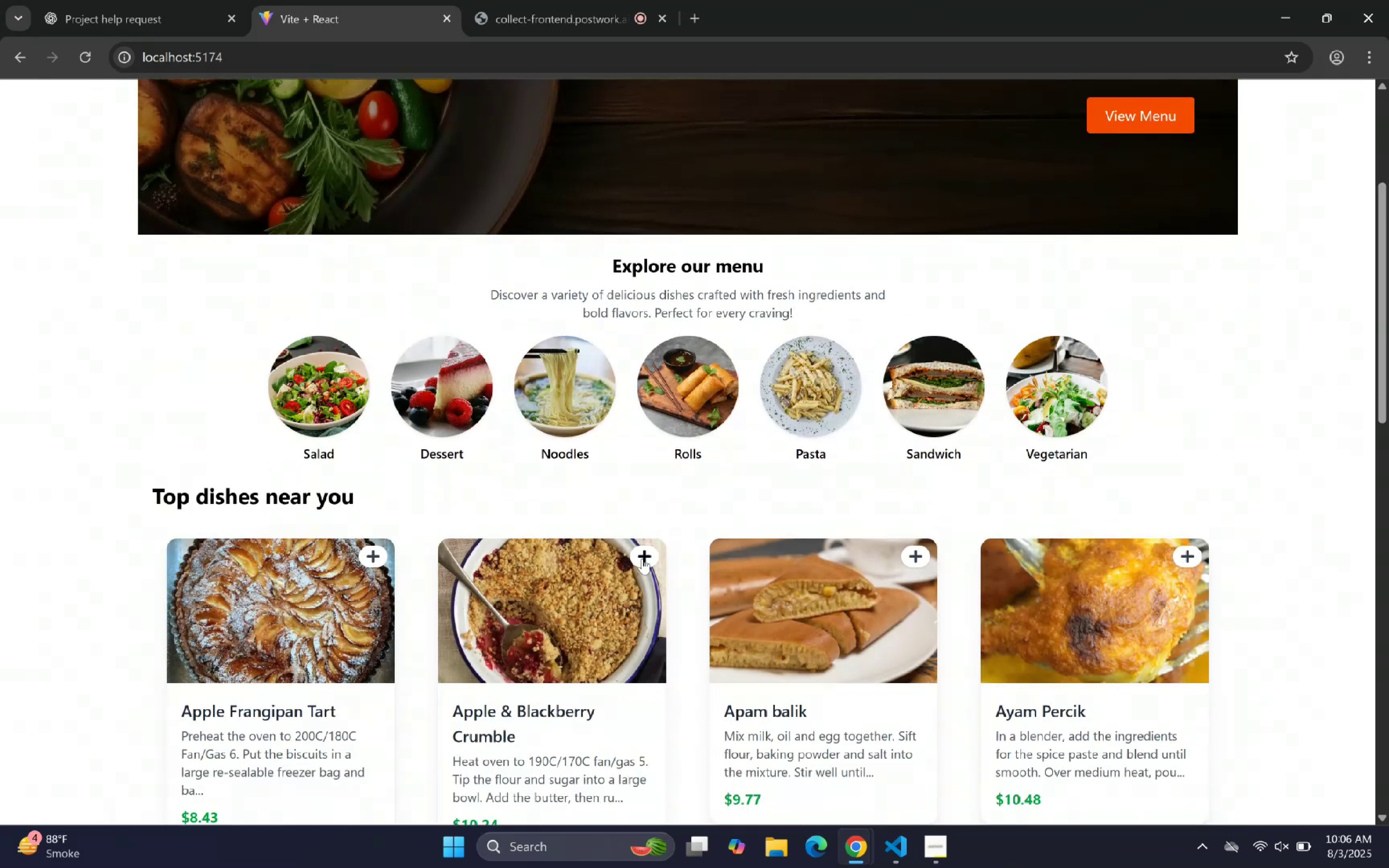 
left_click([651, 553])
 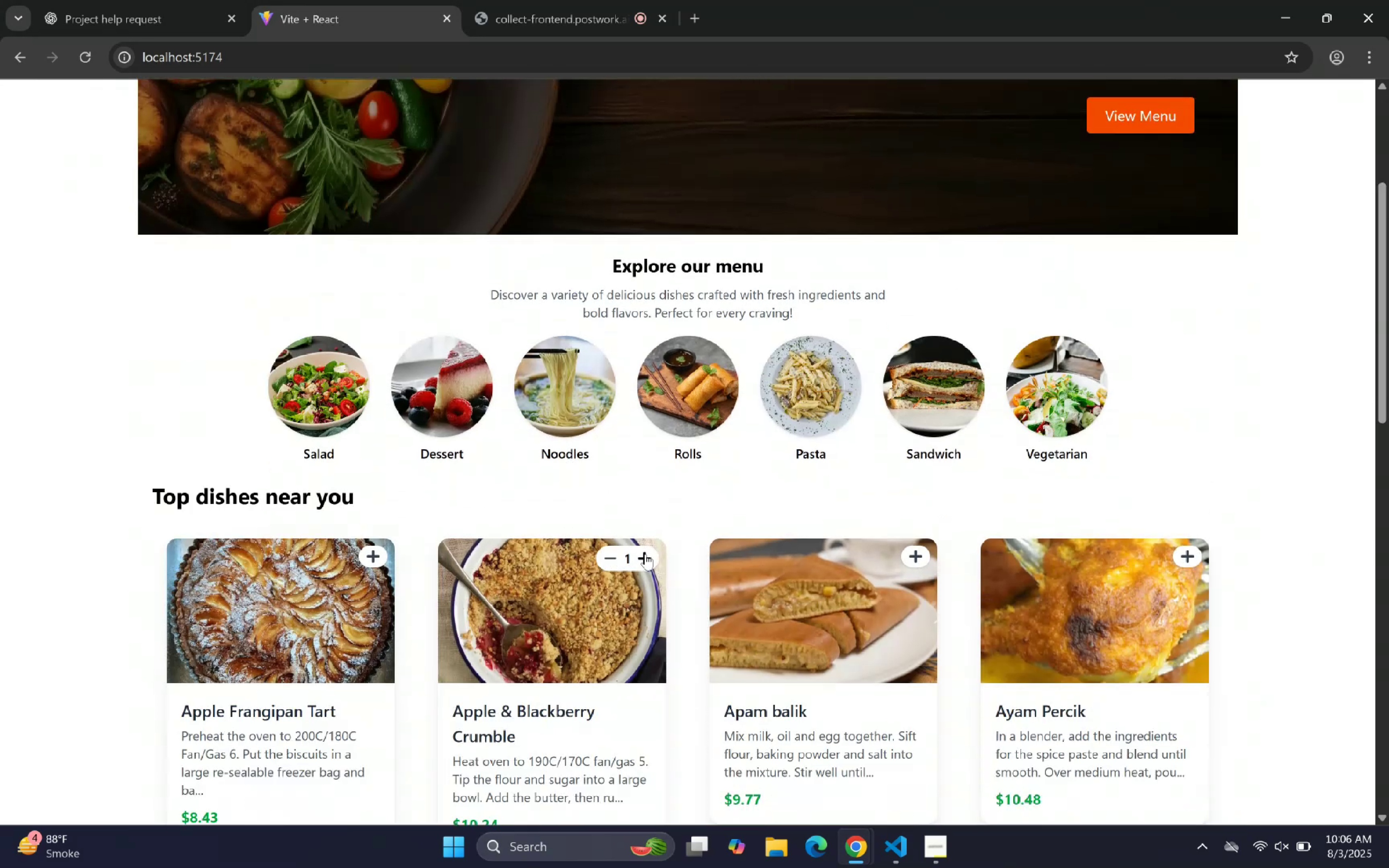 
double_click([645, 554])
 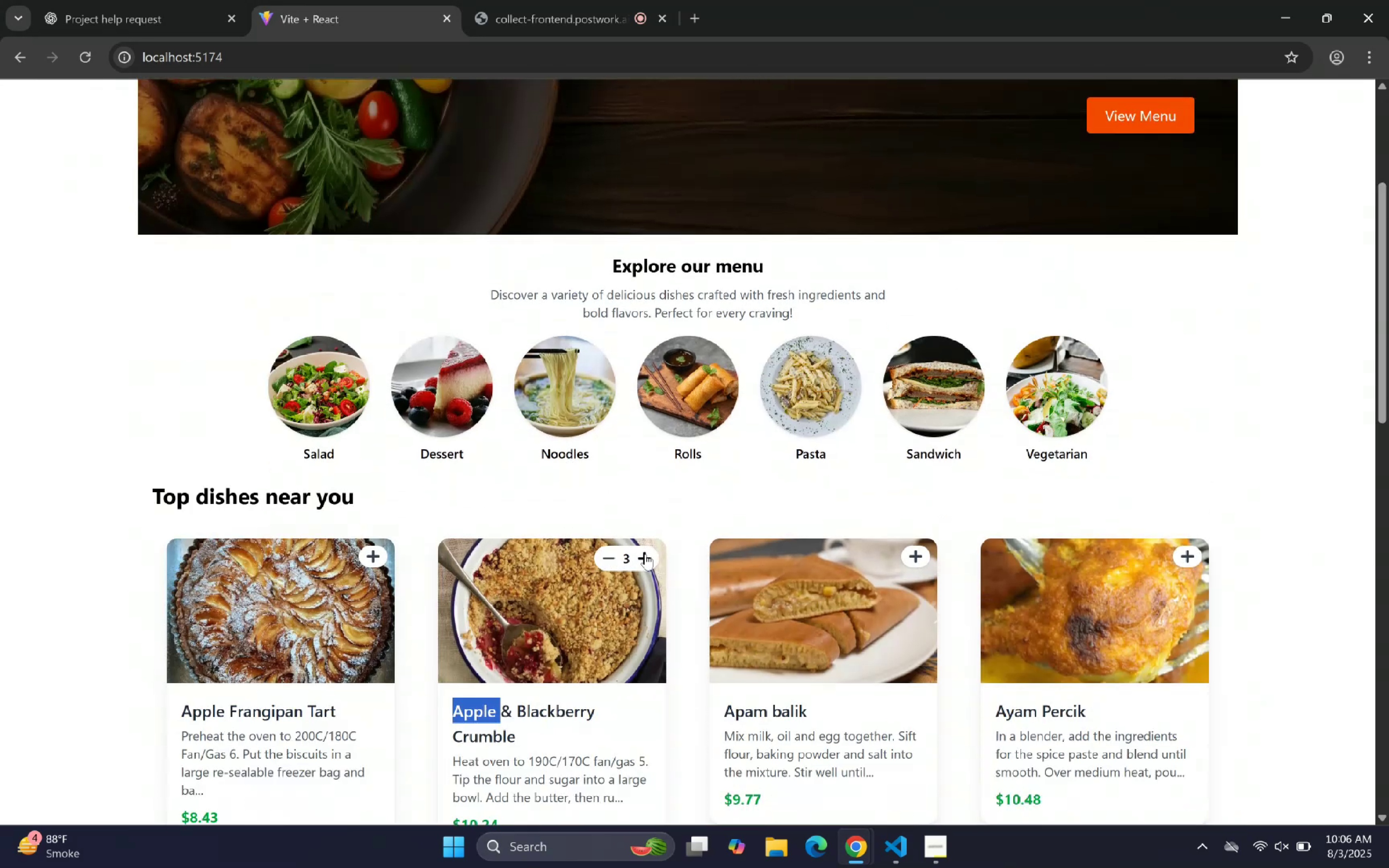 
triple_click([645, 554])
 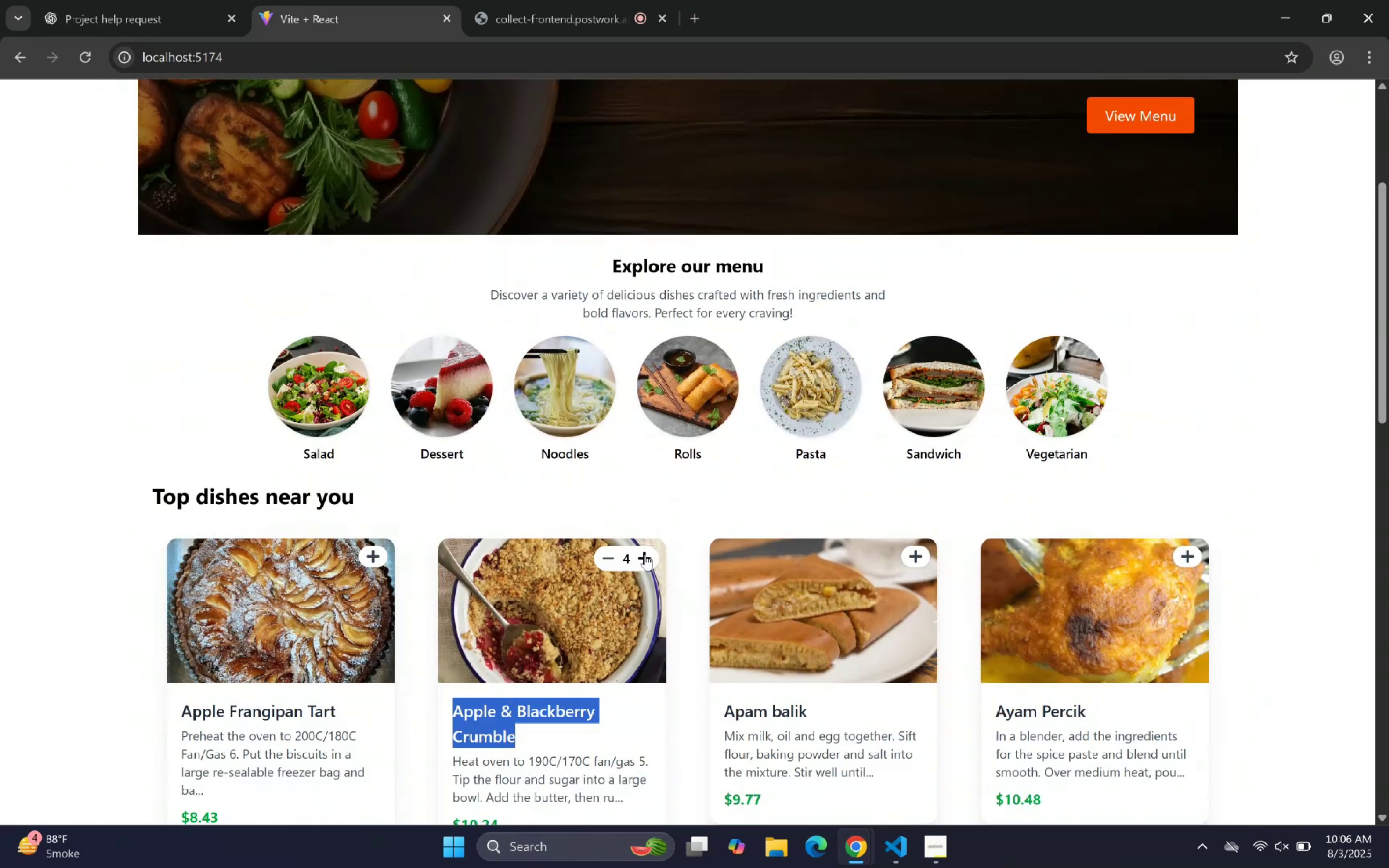 
triple_click([645, 554])
 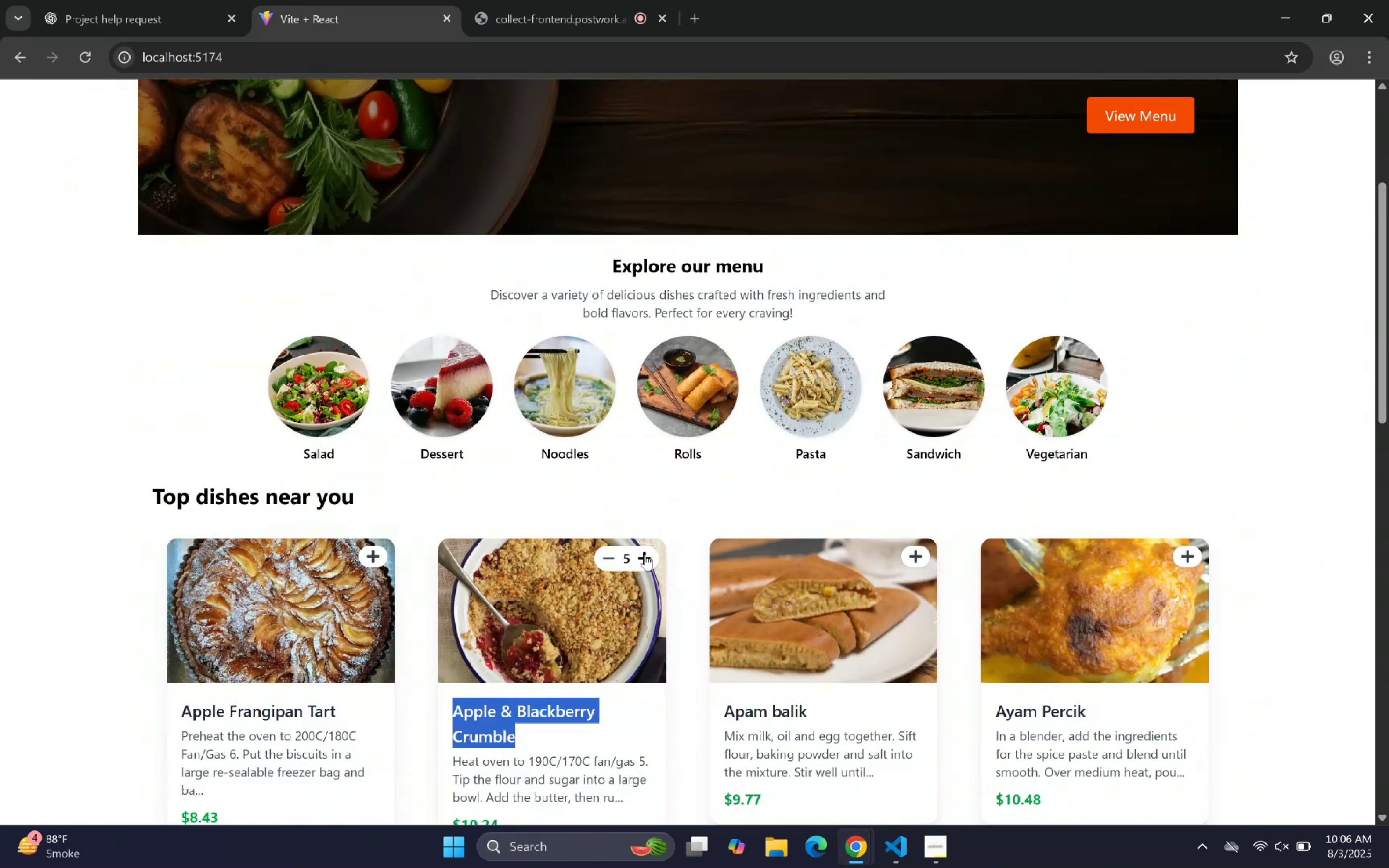 
triple_click([645, 554])
 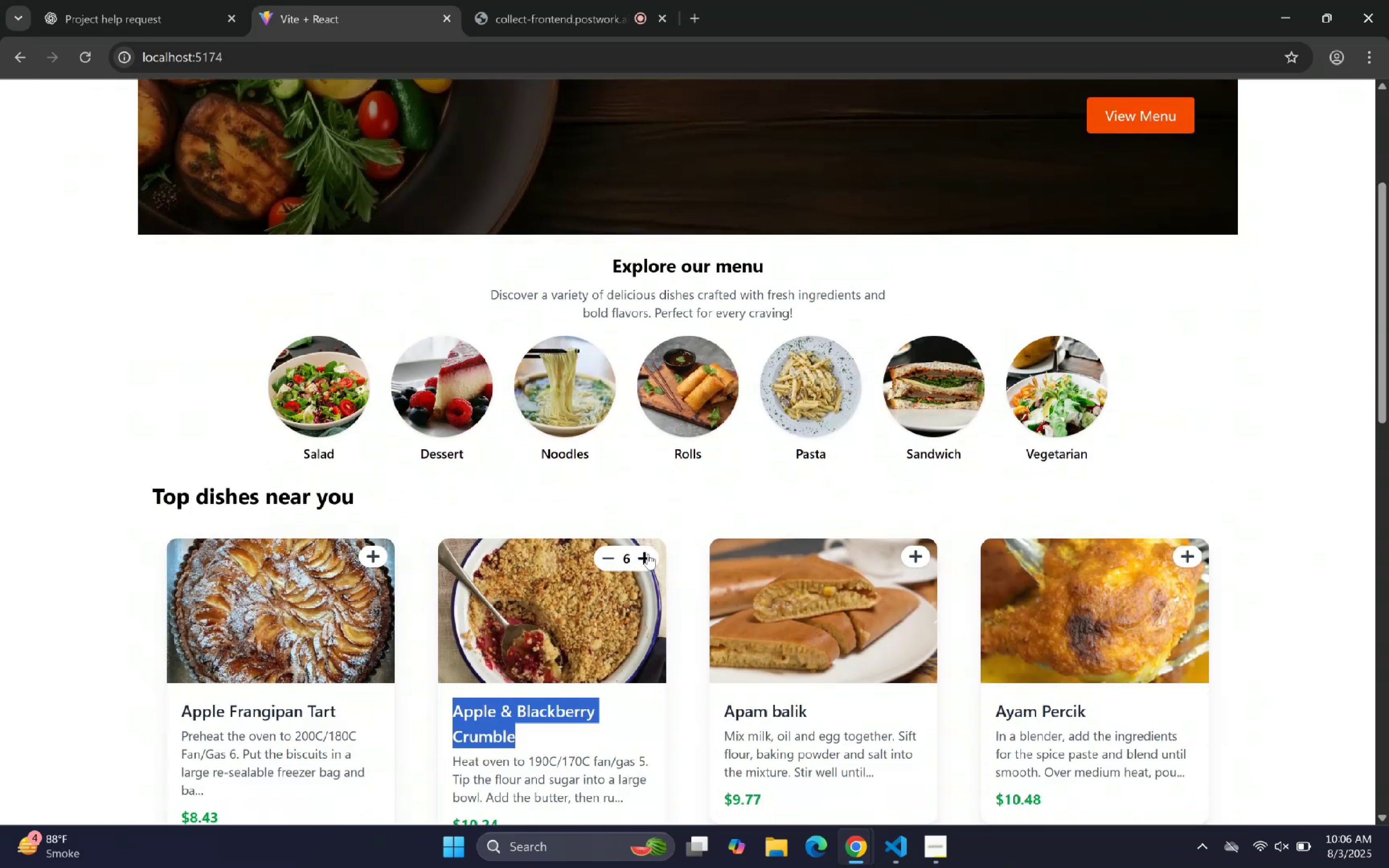 
scroll: coordinate [978, 358], scroll_direction: up, amount: 6.0
 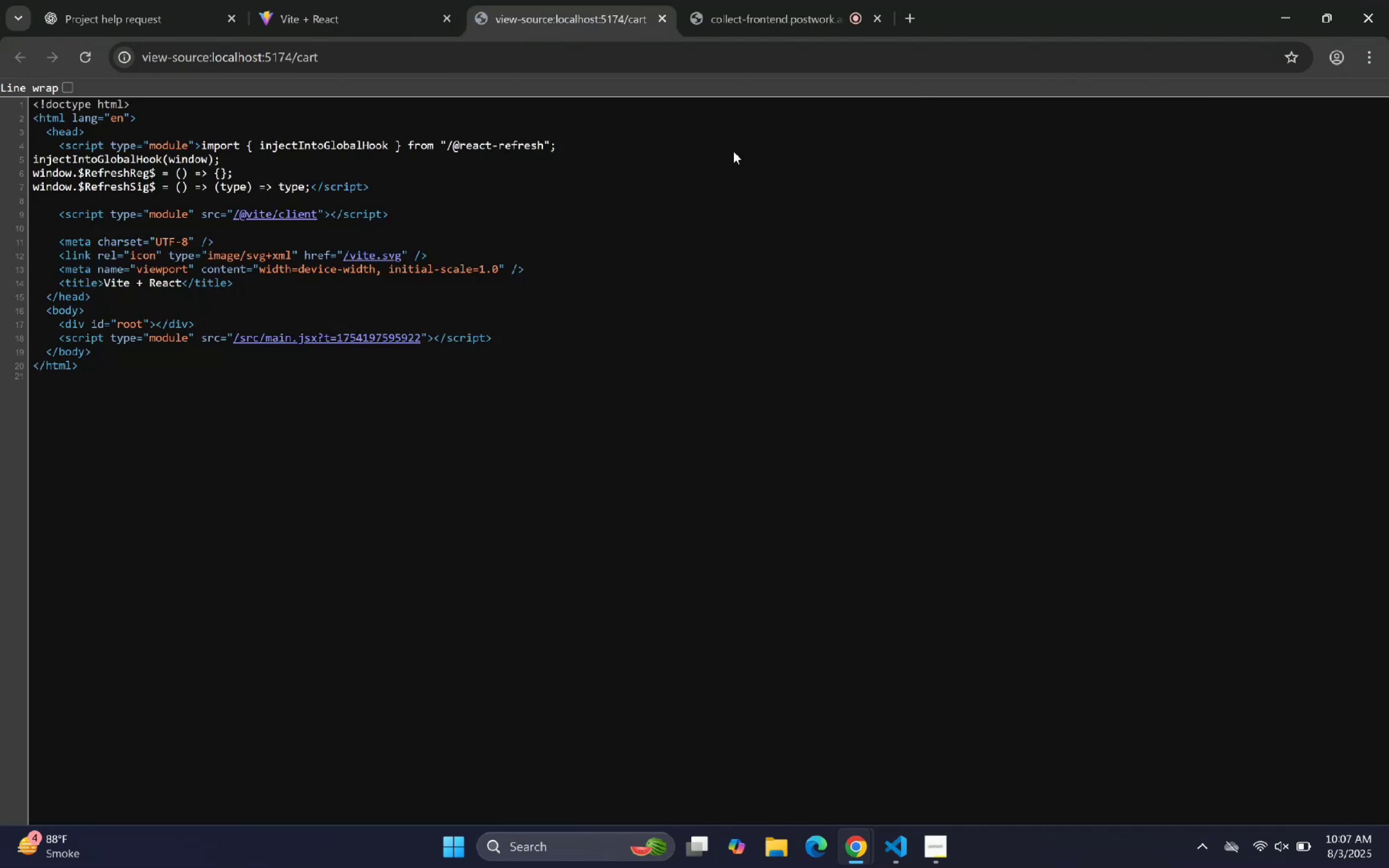 
wait(7.91)
 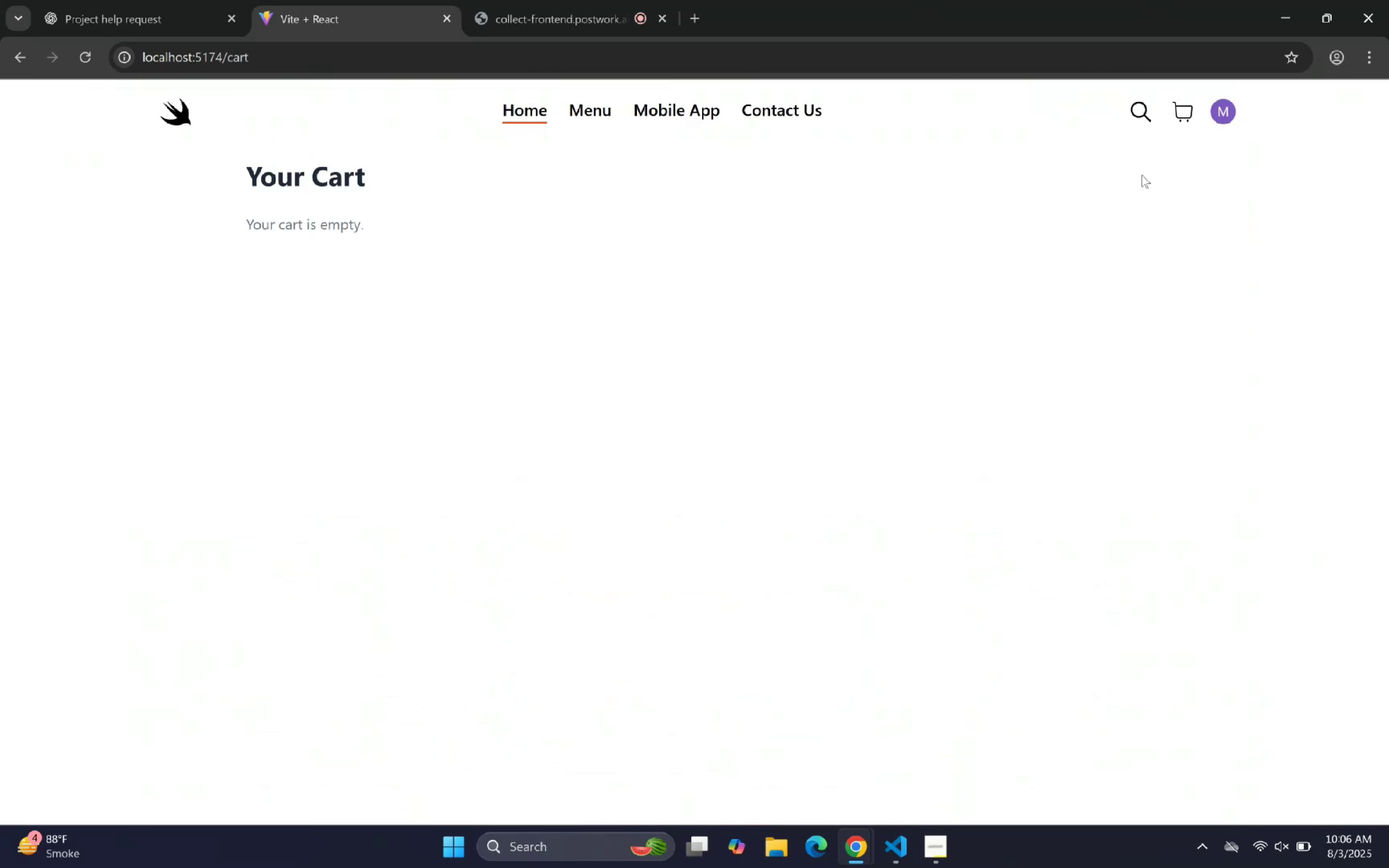 
left_click([659, 19])
 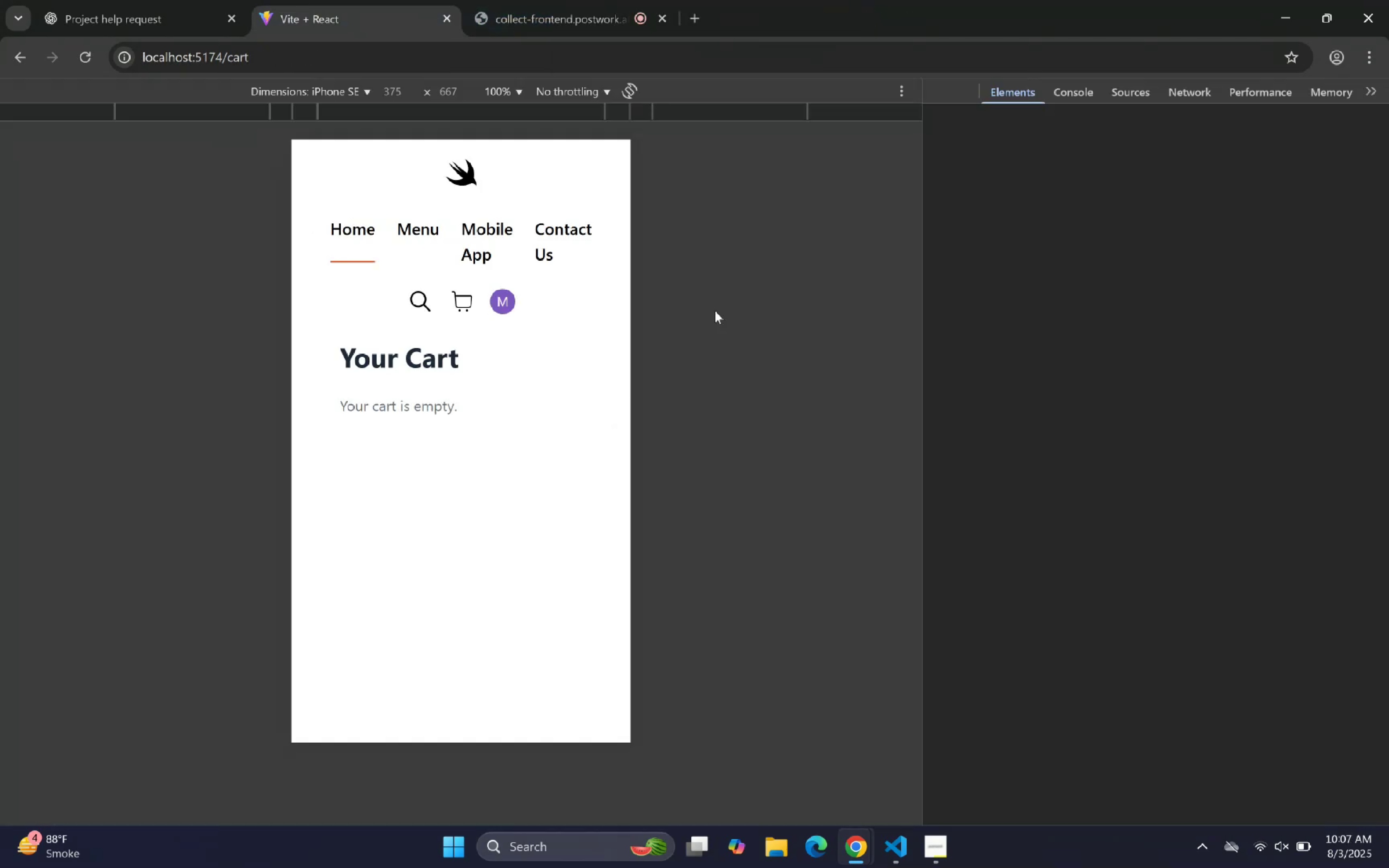 
left_click([1080, 82])
 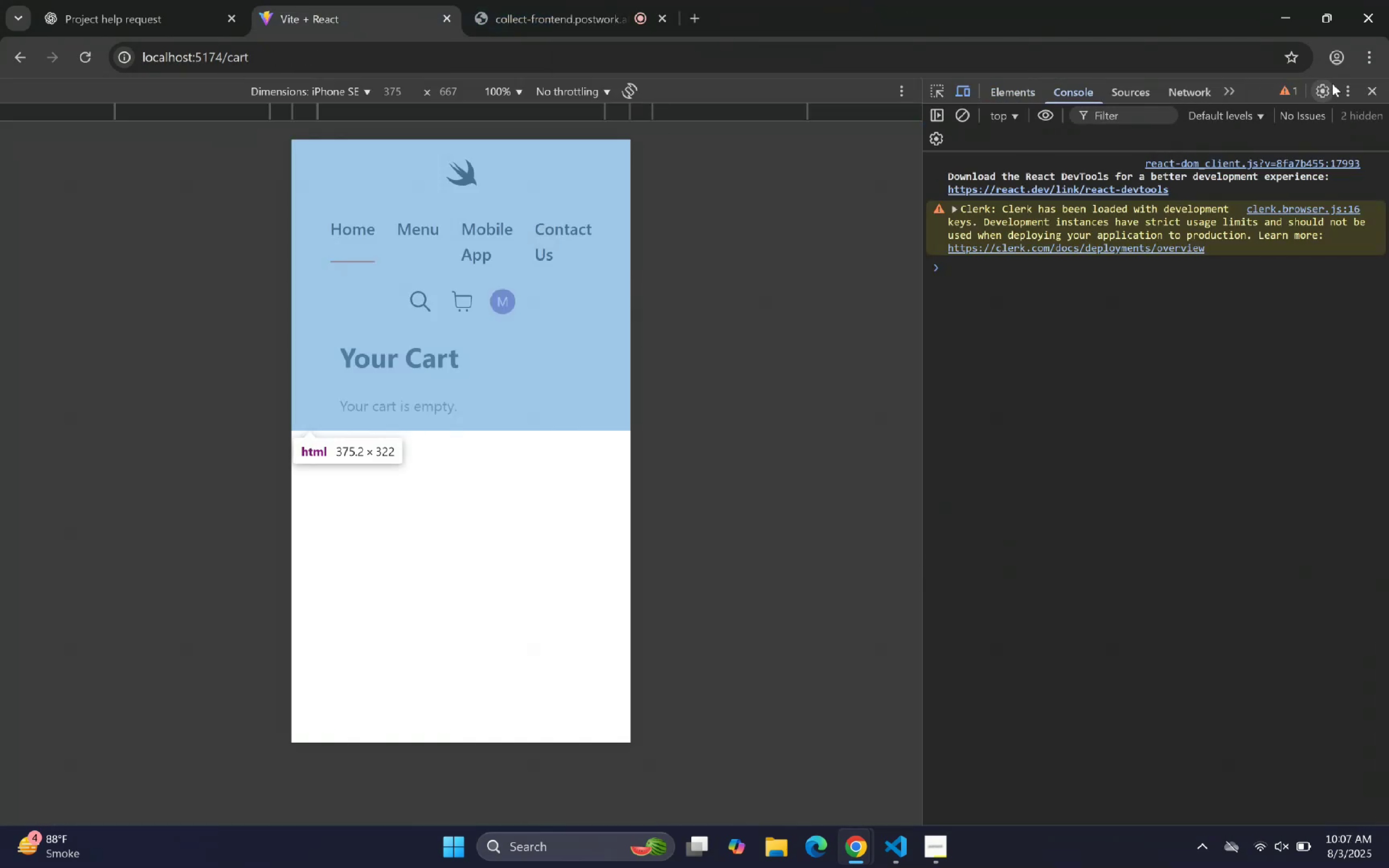 
left_click([1362, 88])
 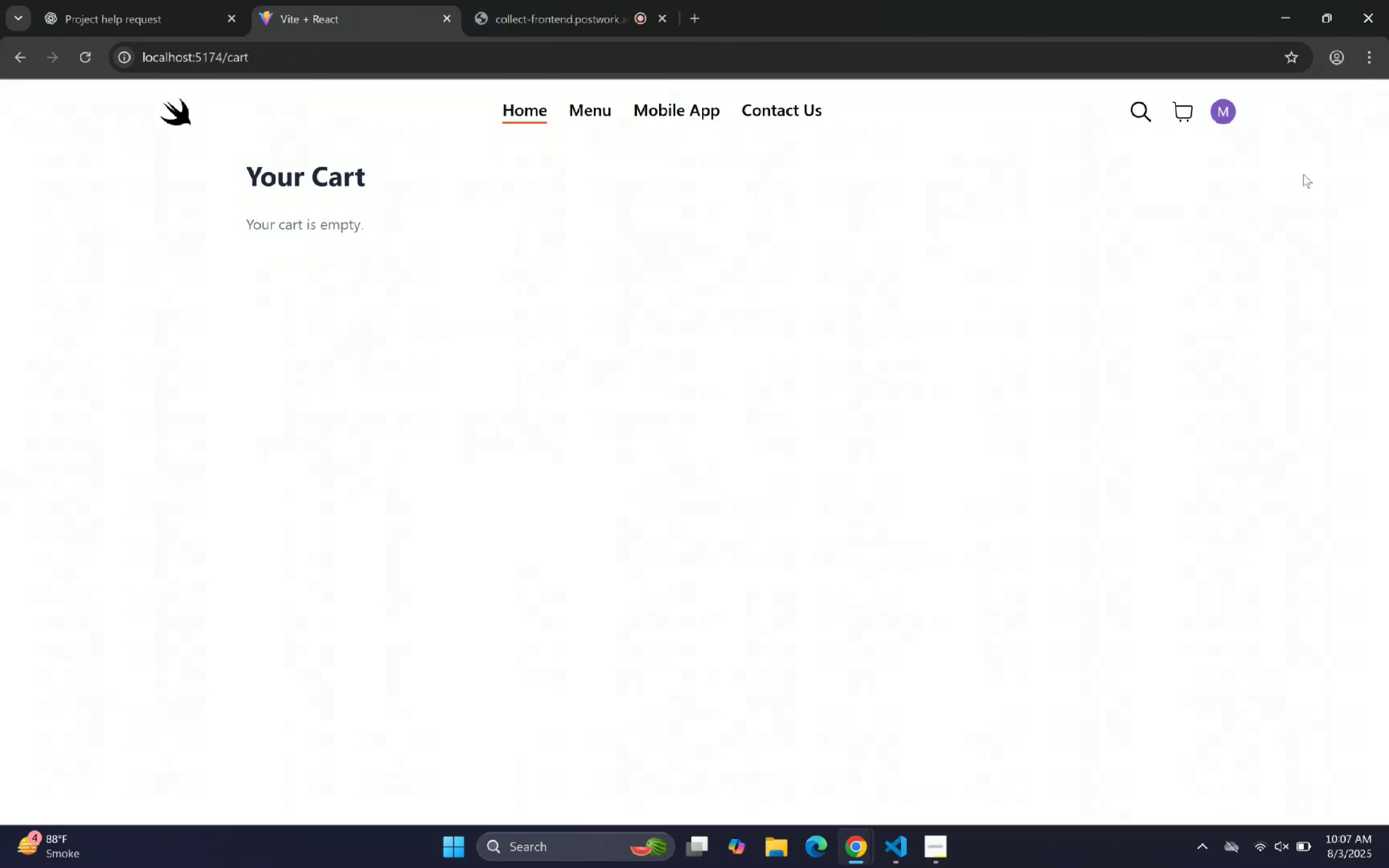 
left_click([677, 458])
 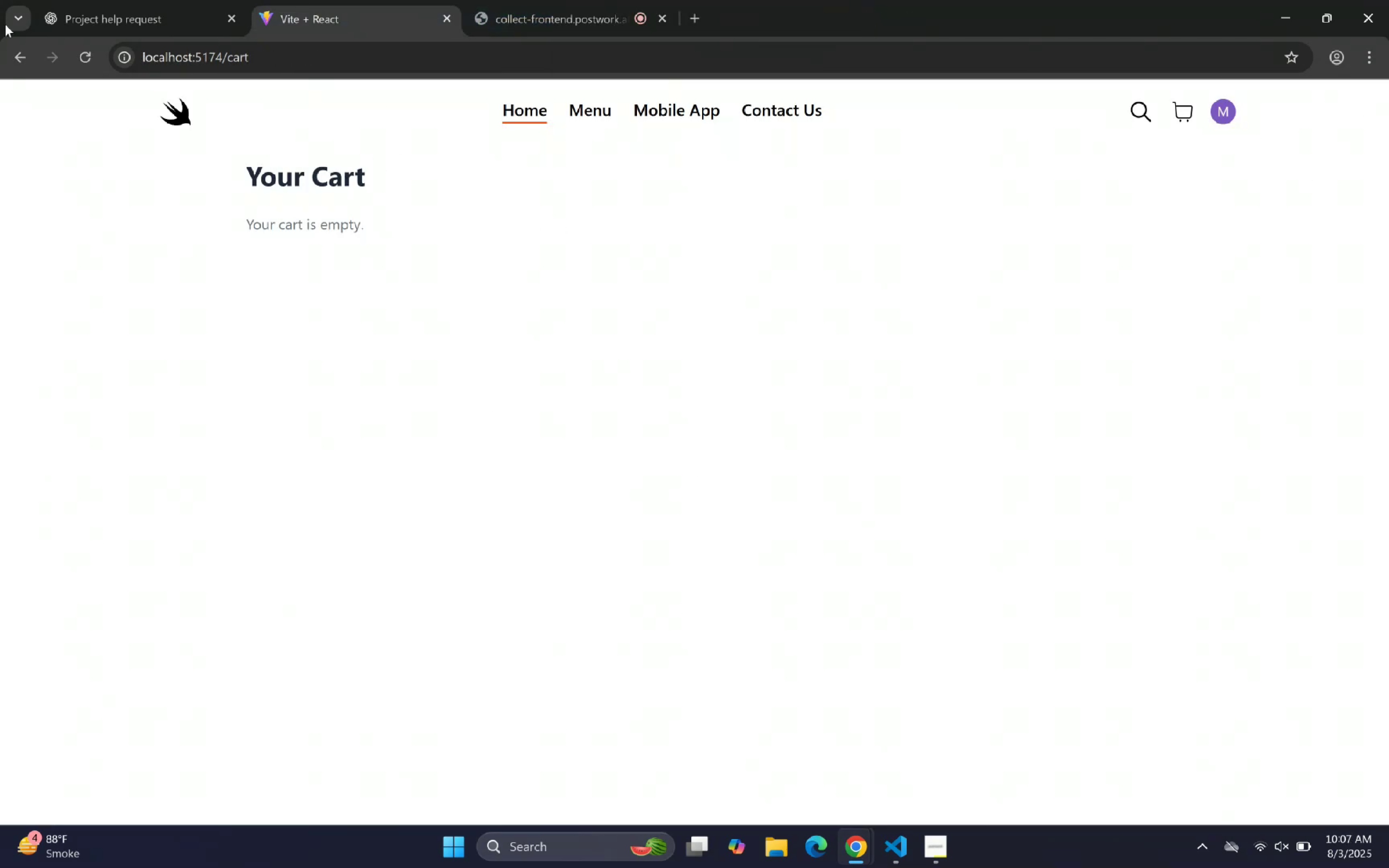 
left_click([13, 46])
 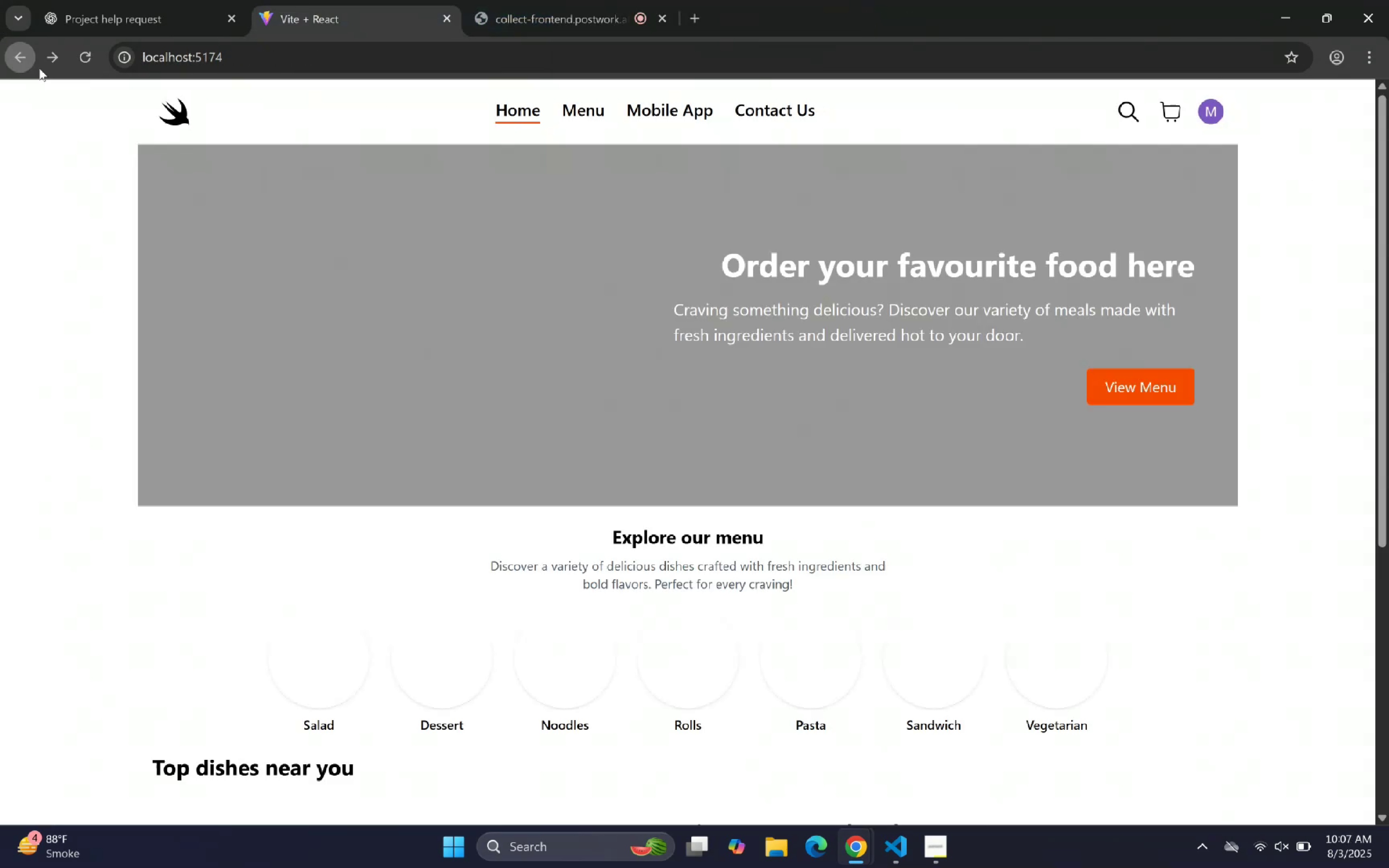 
scroll: coordinate [562, 282], scroll_direction: down, amount: 2.0
 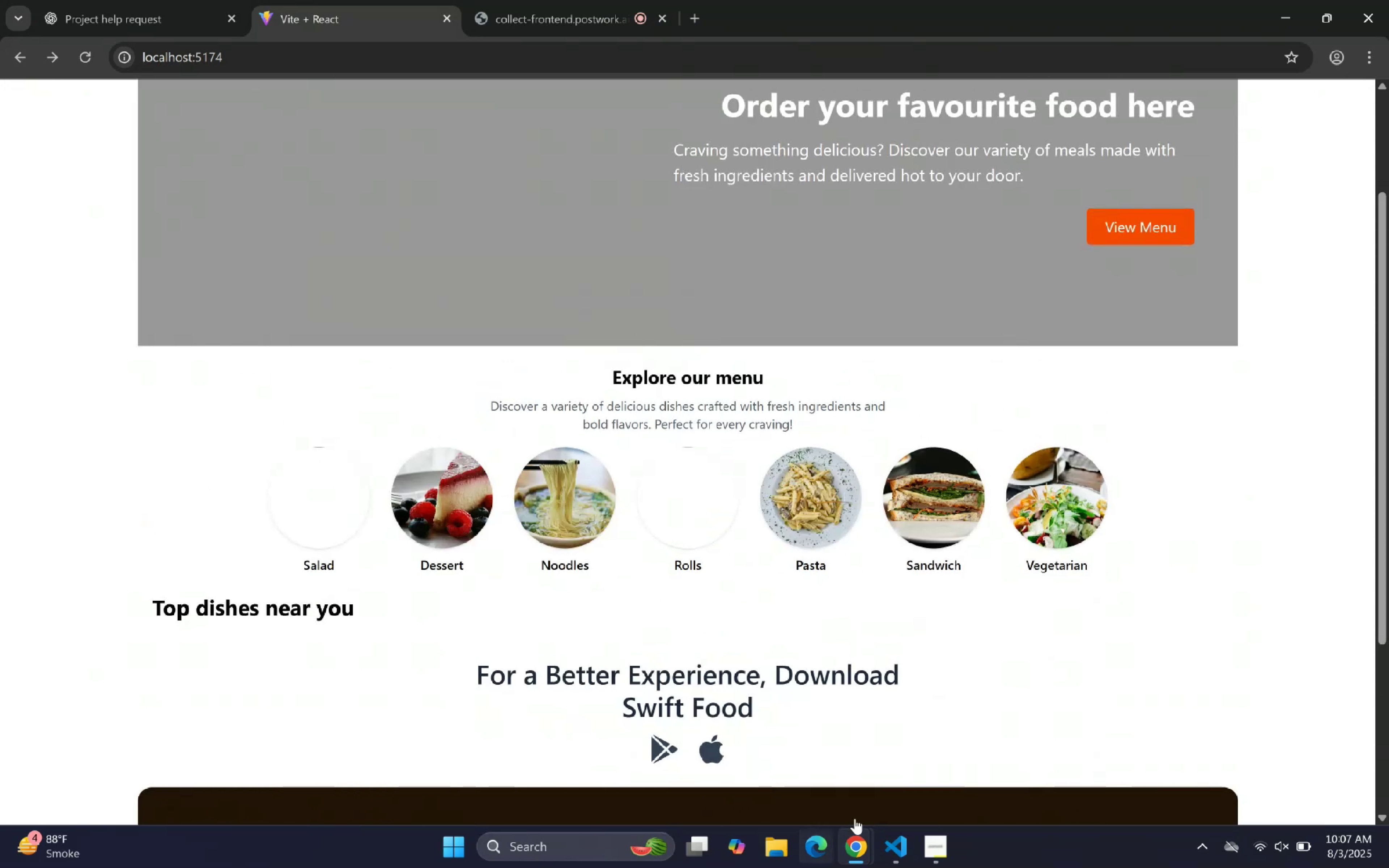 
left_click([142, 0])
 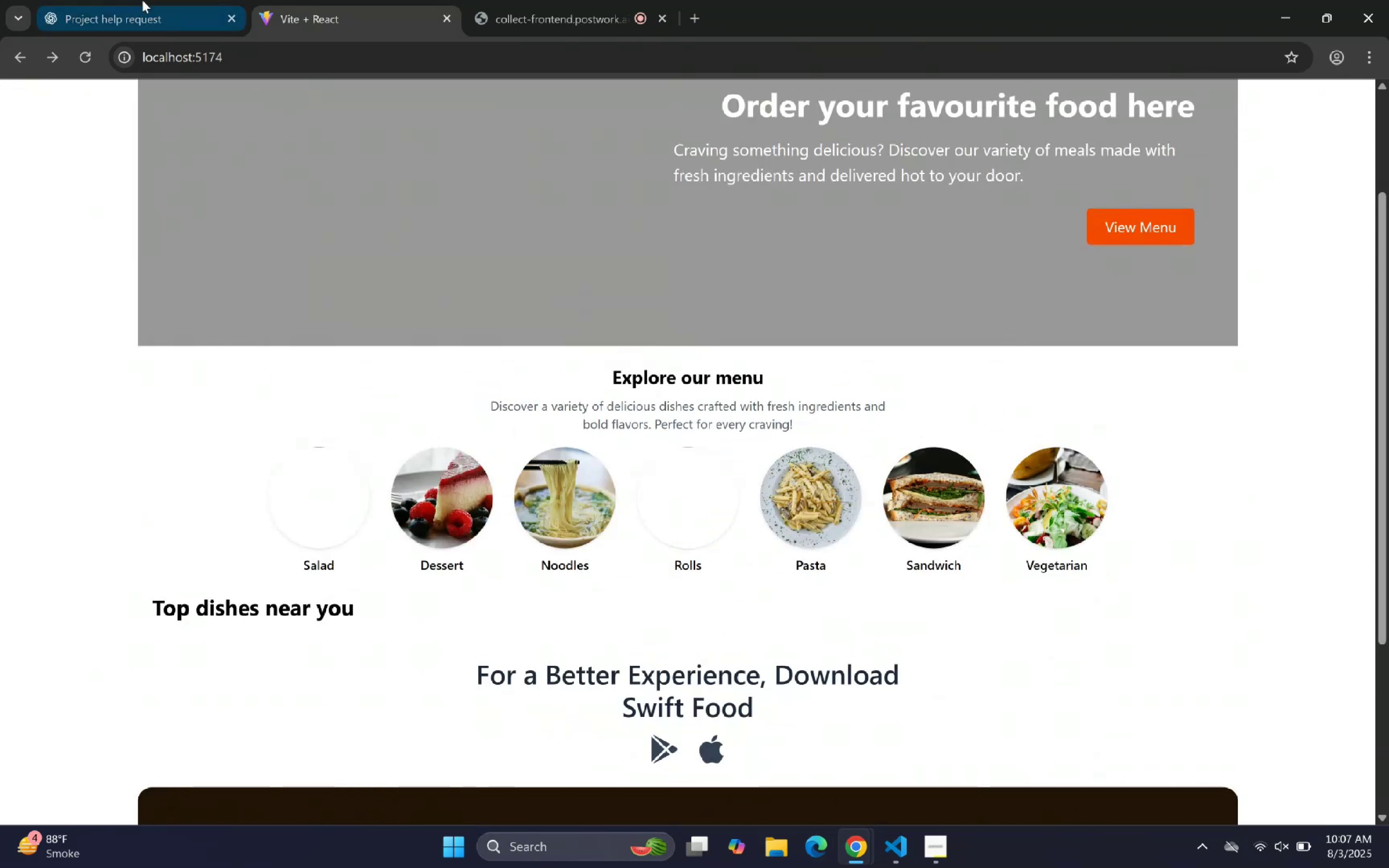 
scroll: coordinate [468, 348], scroll_direction: down, amount: 12.0
 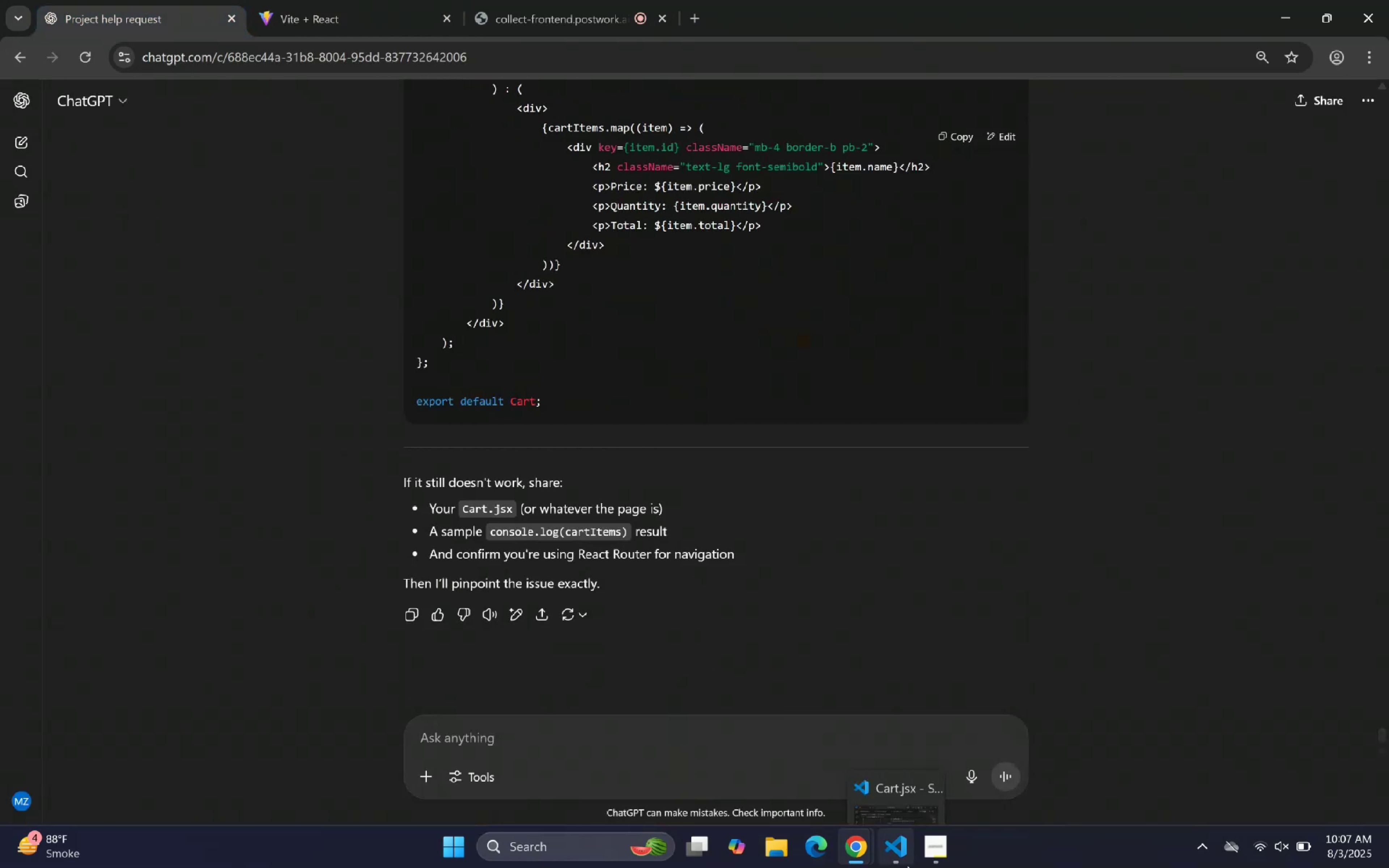 
left_click_drag(start_coordinate=[1154, 315], to_coordinate=[1156, 315])
 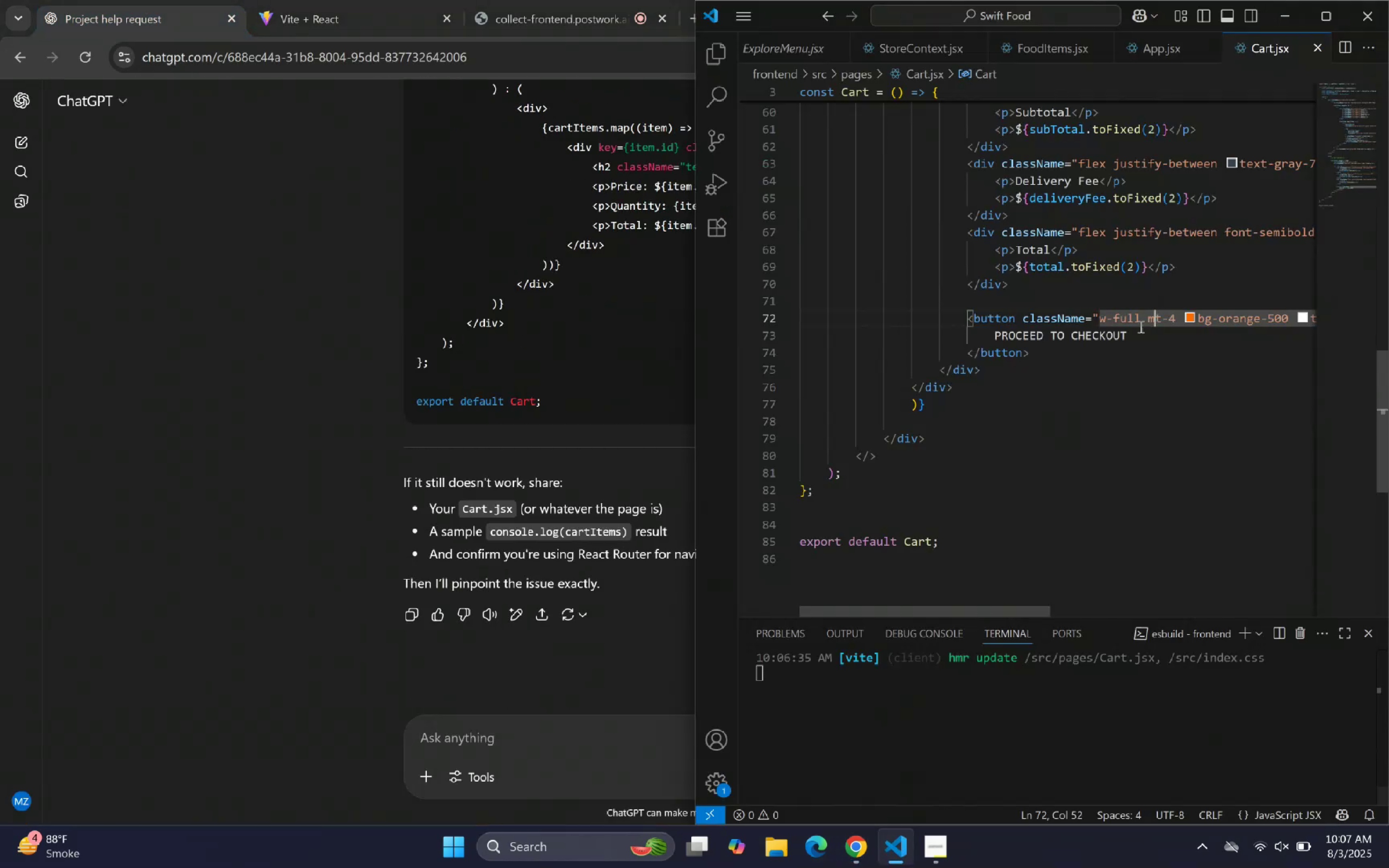 
scroll: coordinate [1072, 257], scroll_direction: up, amount: 25.0
 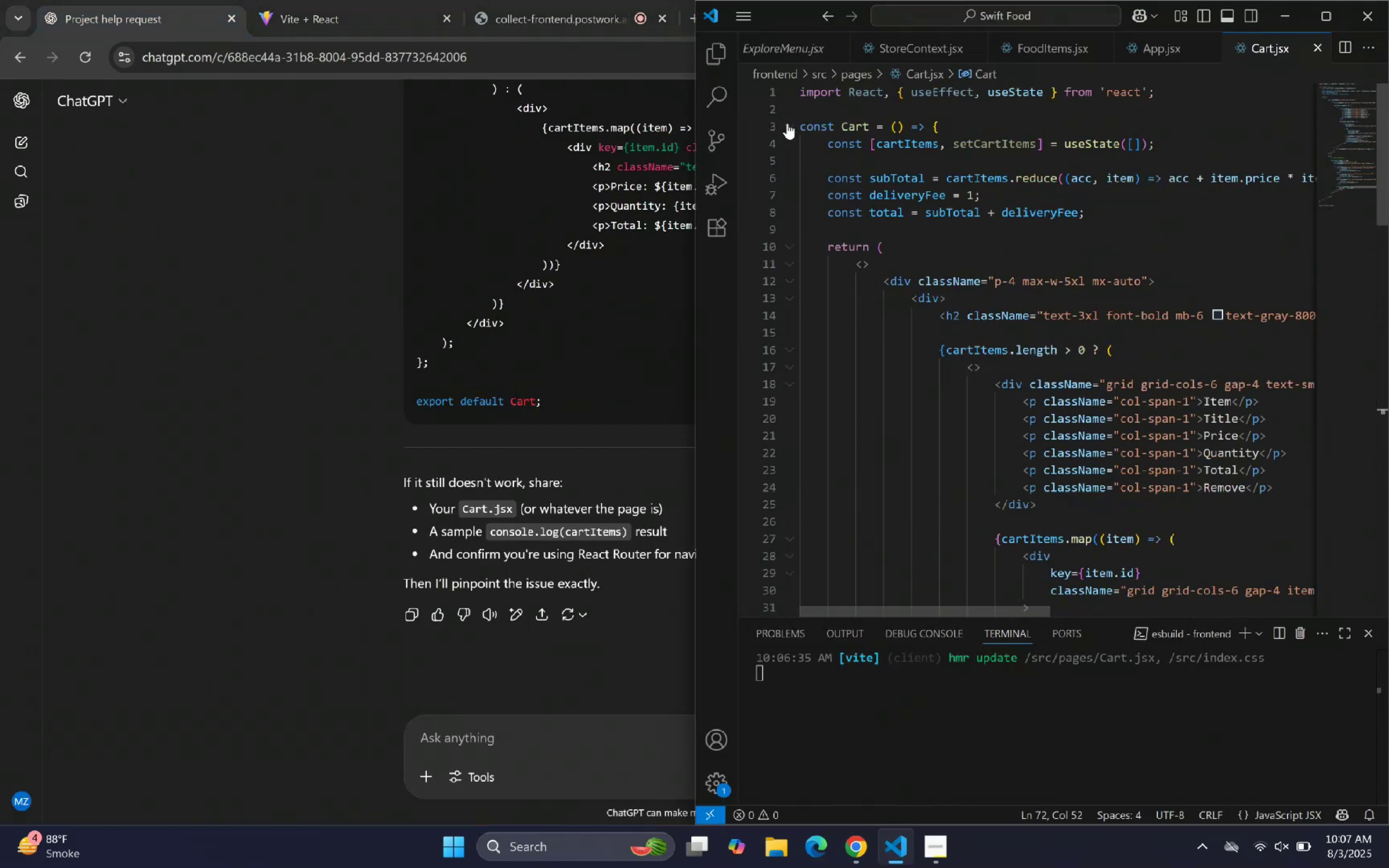 
left_click([785, 128])
 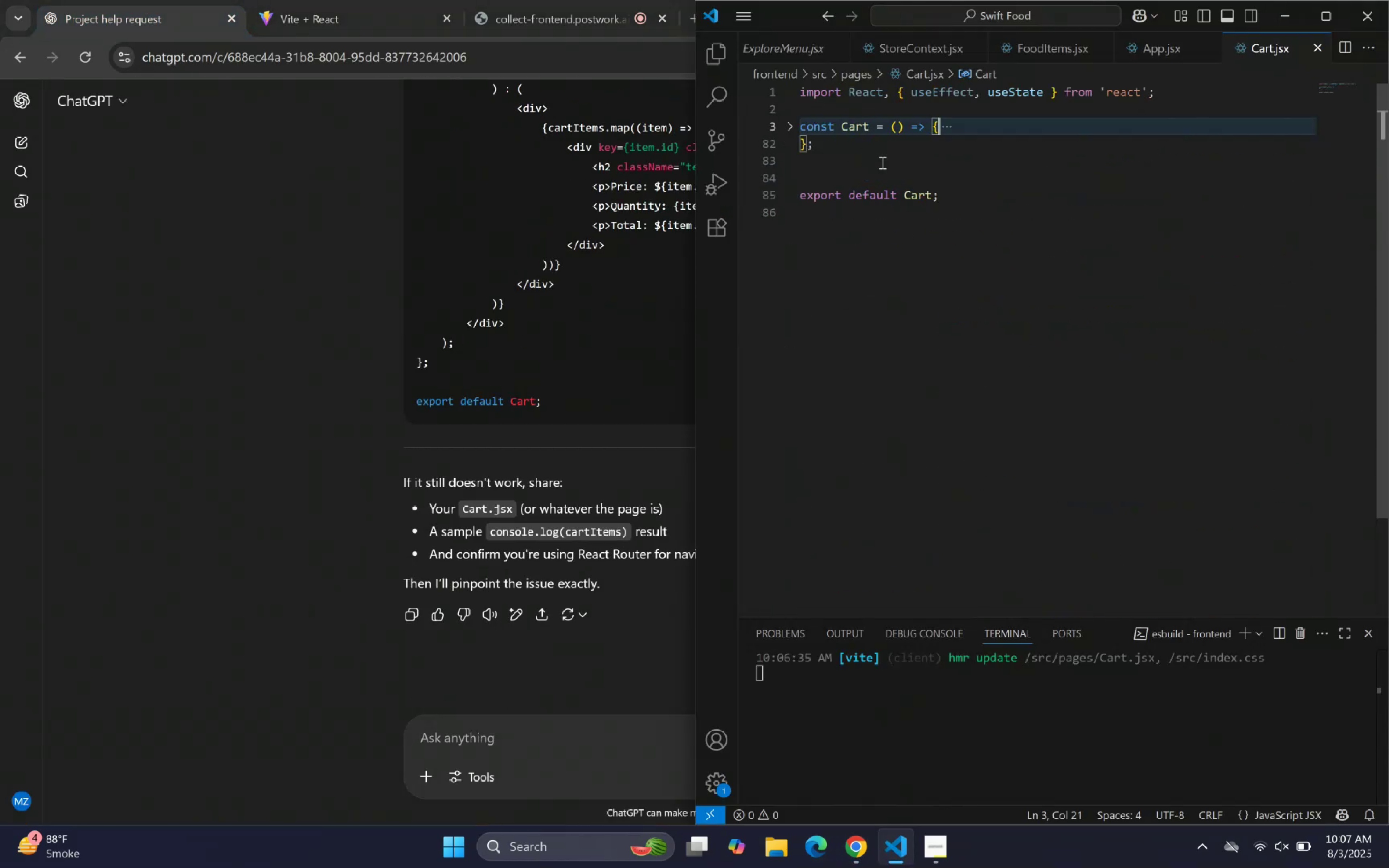 
left_click_drag(start_coordinate=[850, 152], to_coordinate=[797, 135])
 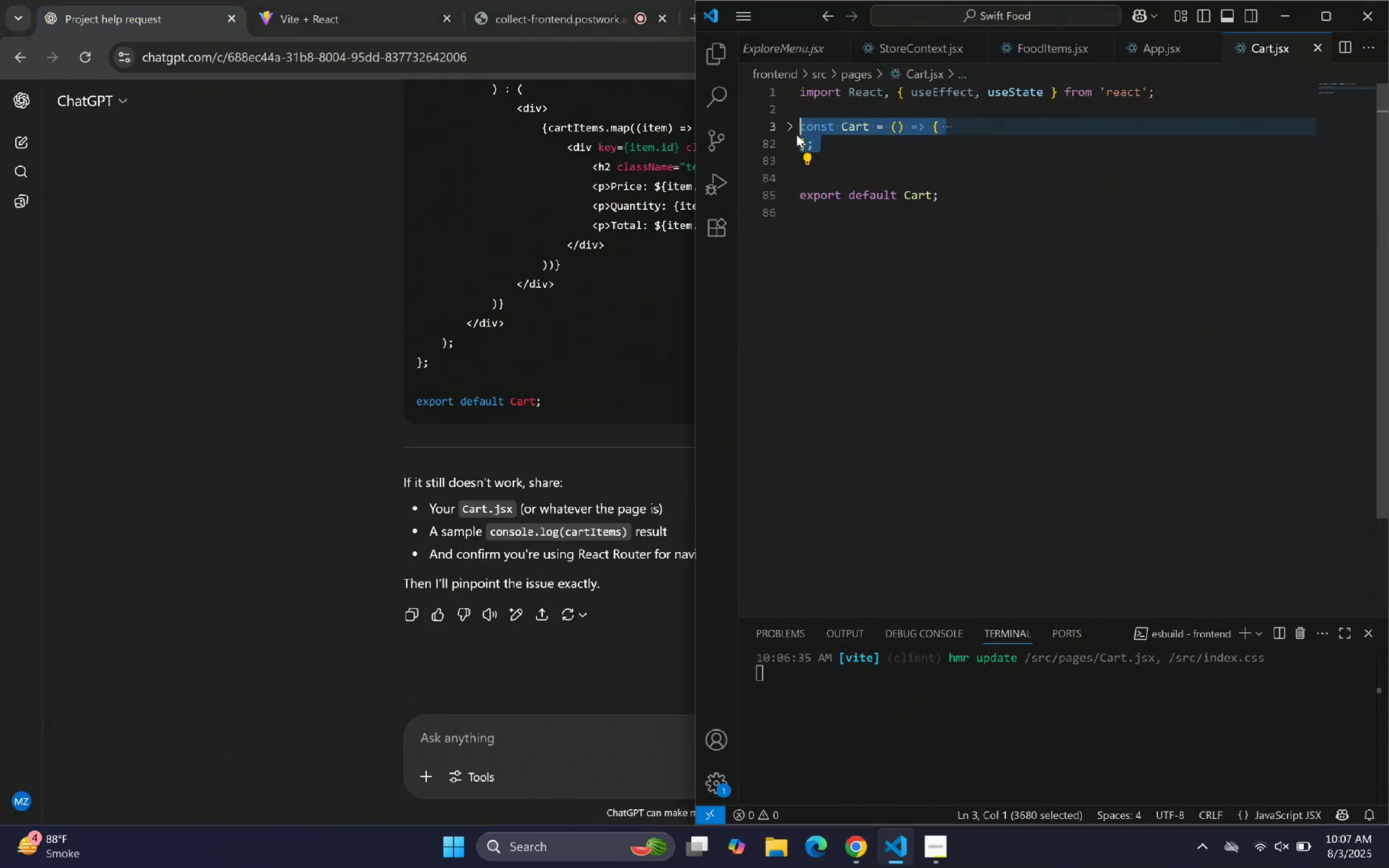 
key(Control+C)
 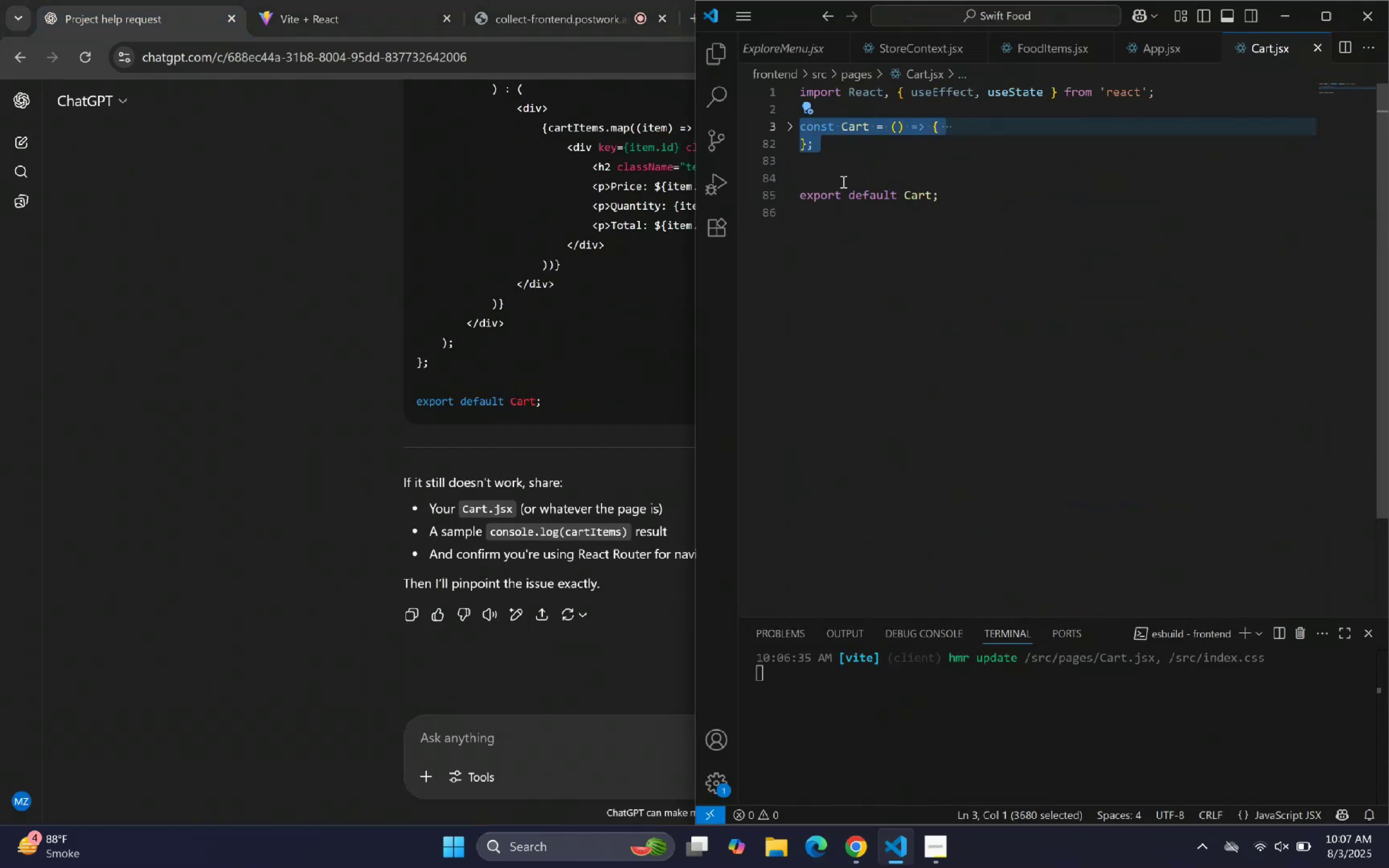 
key(Control+C)
 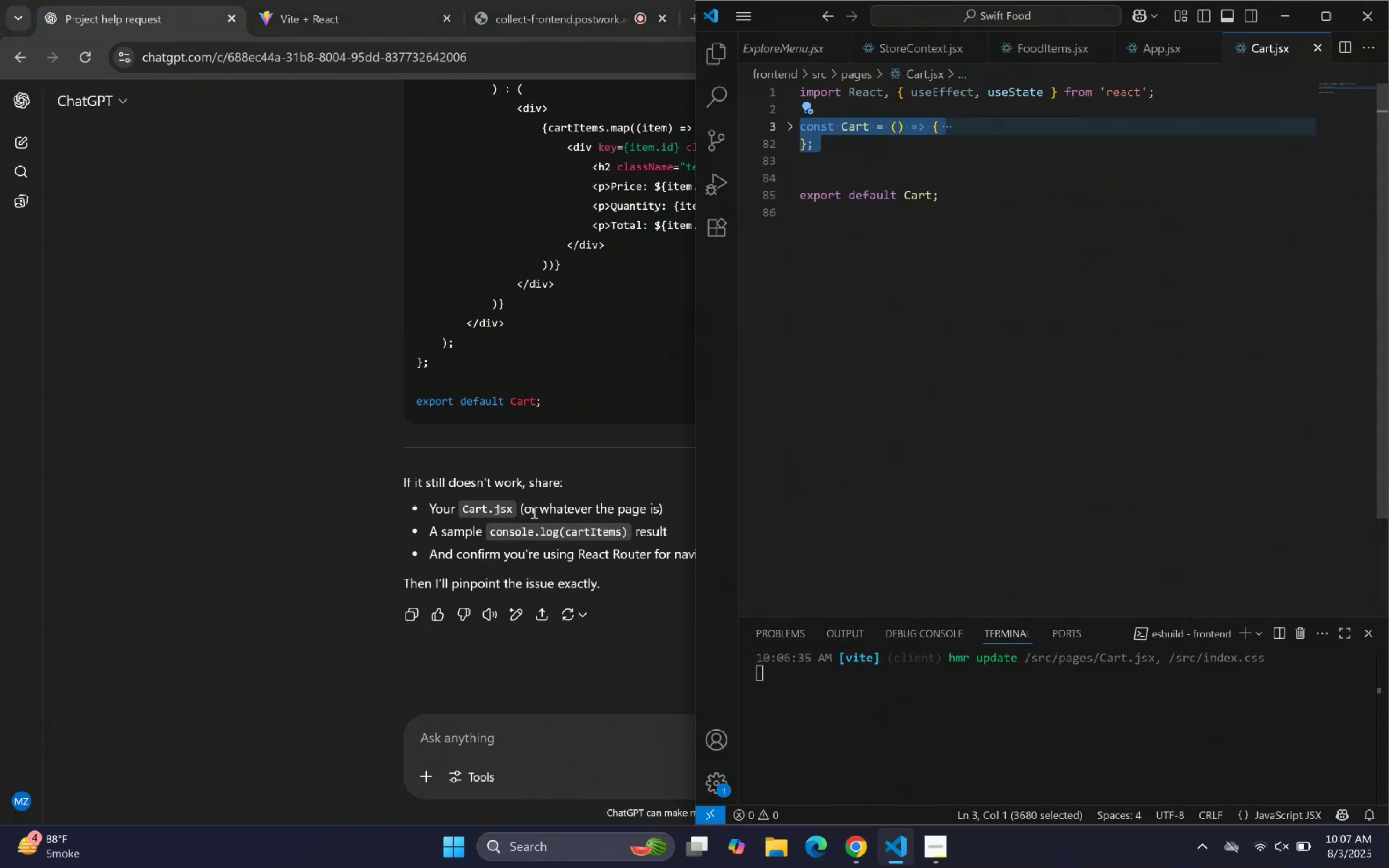 
key(Control+C)
 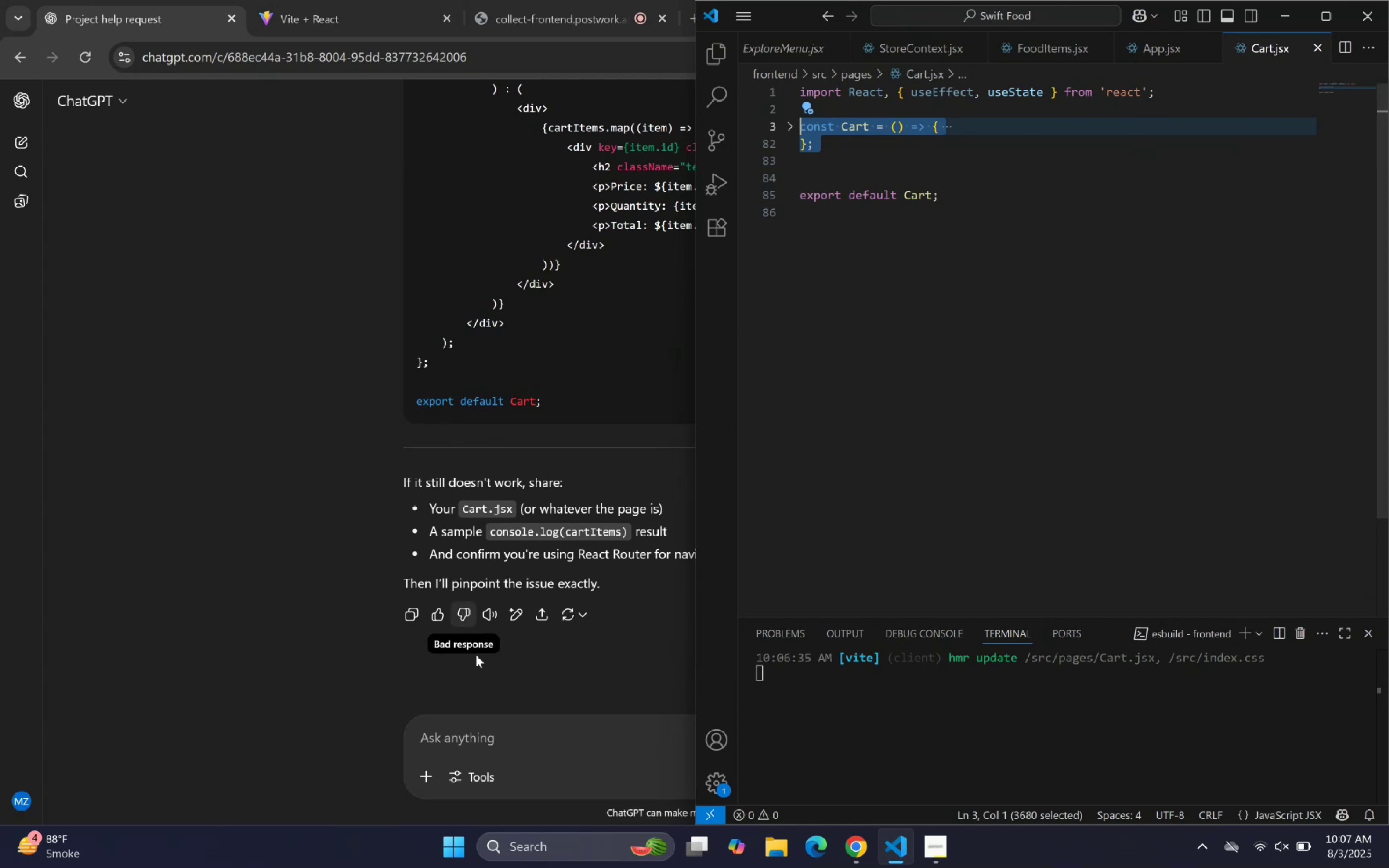 
key(Control+C)
 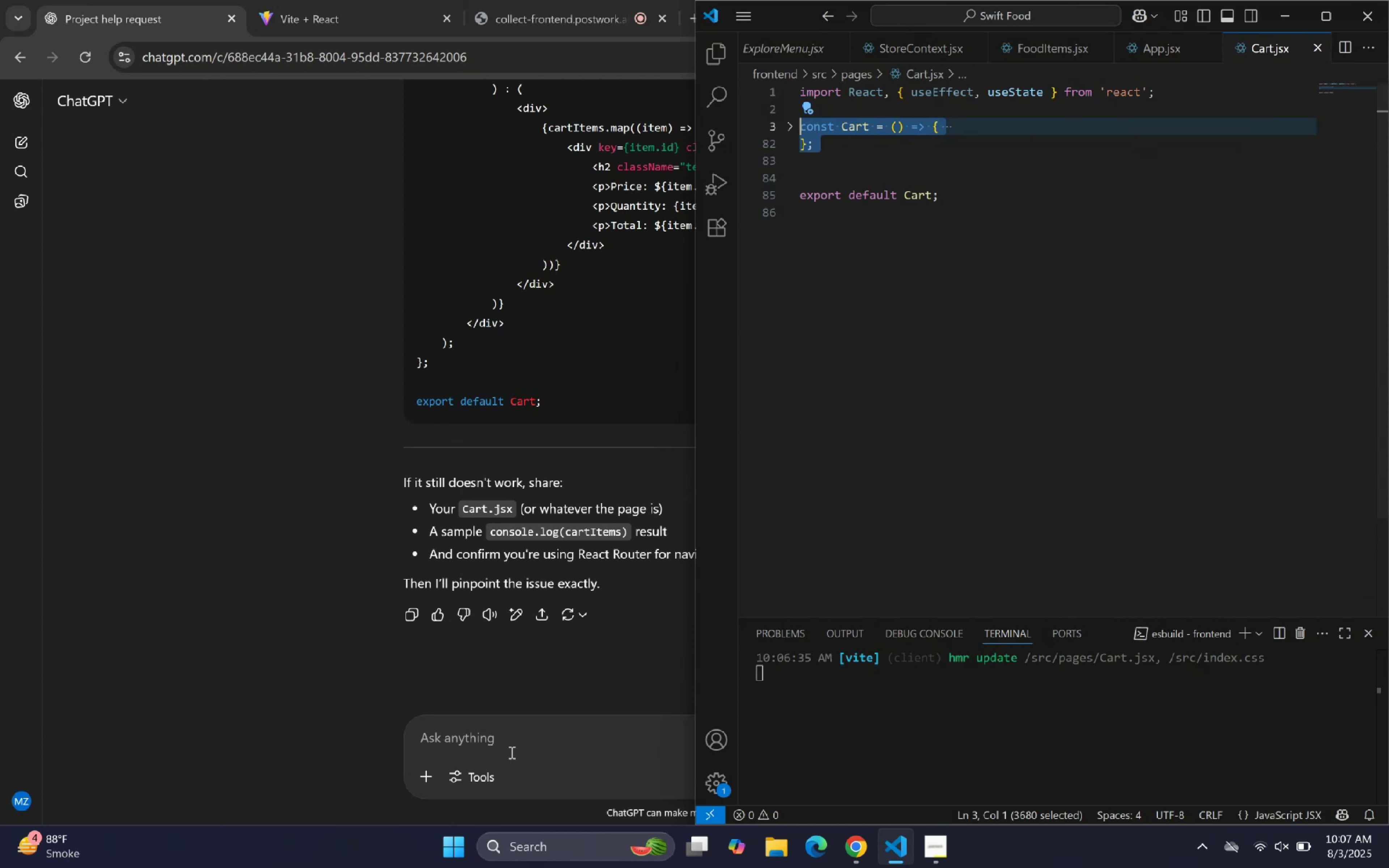 
key(Control+C)
 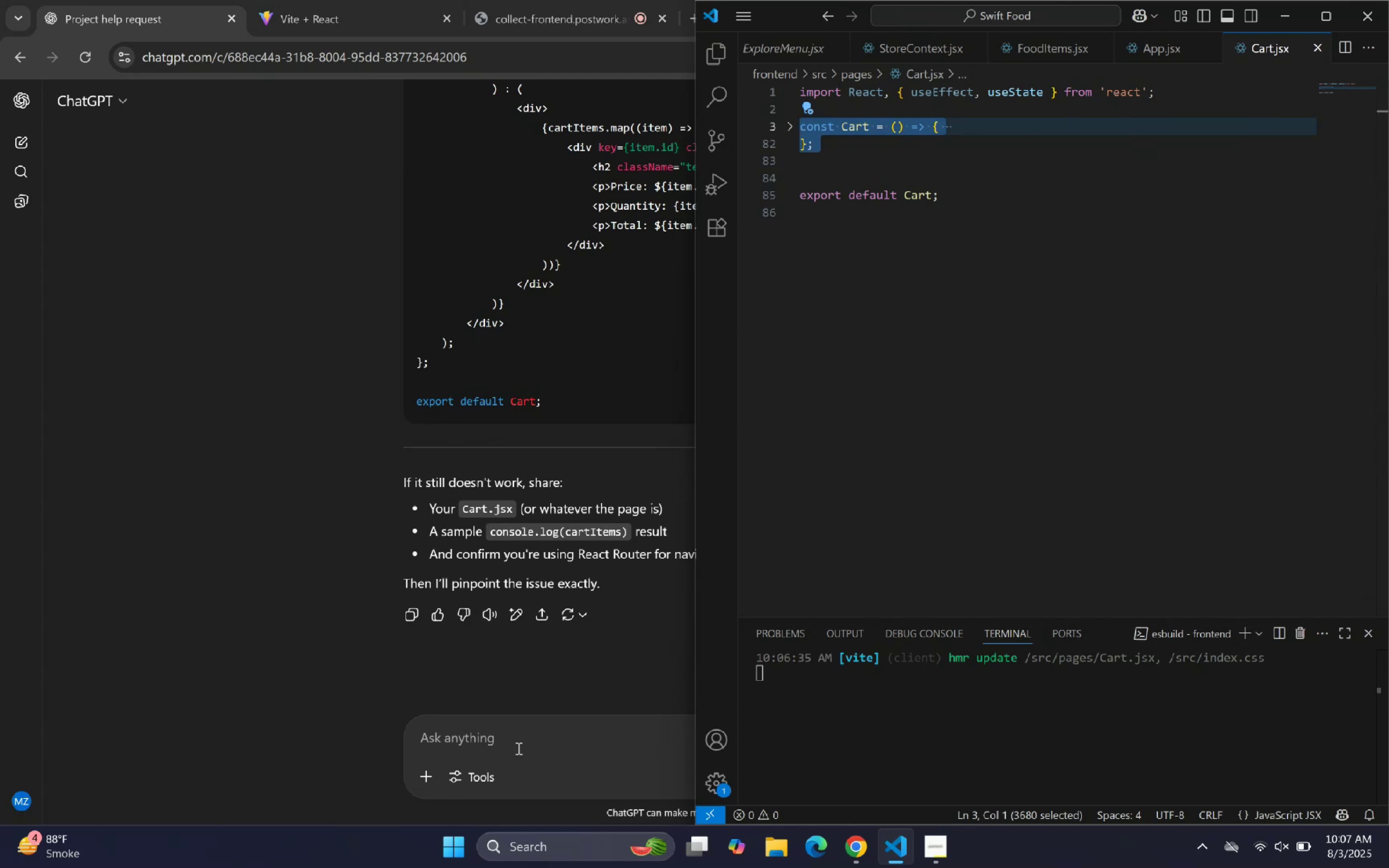 
key(Control+C)
 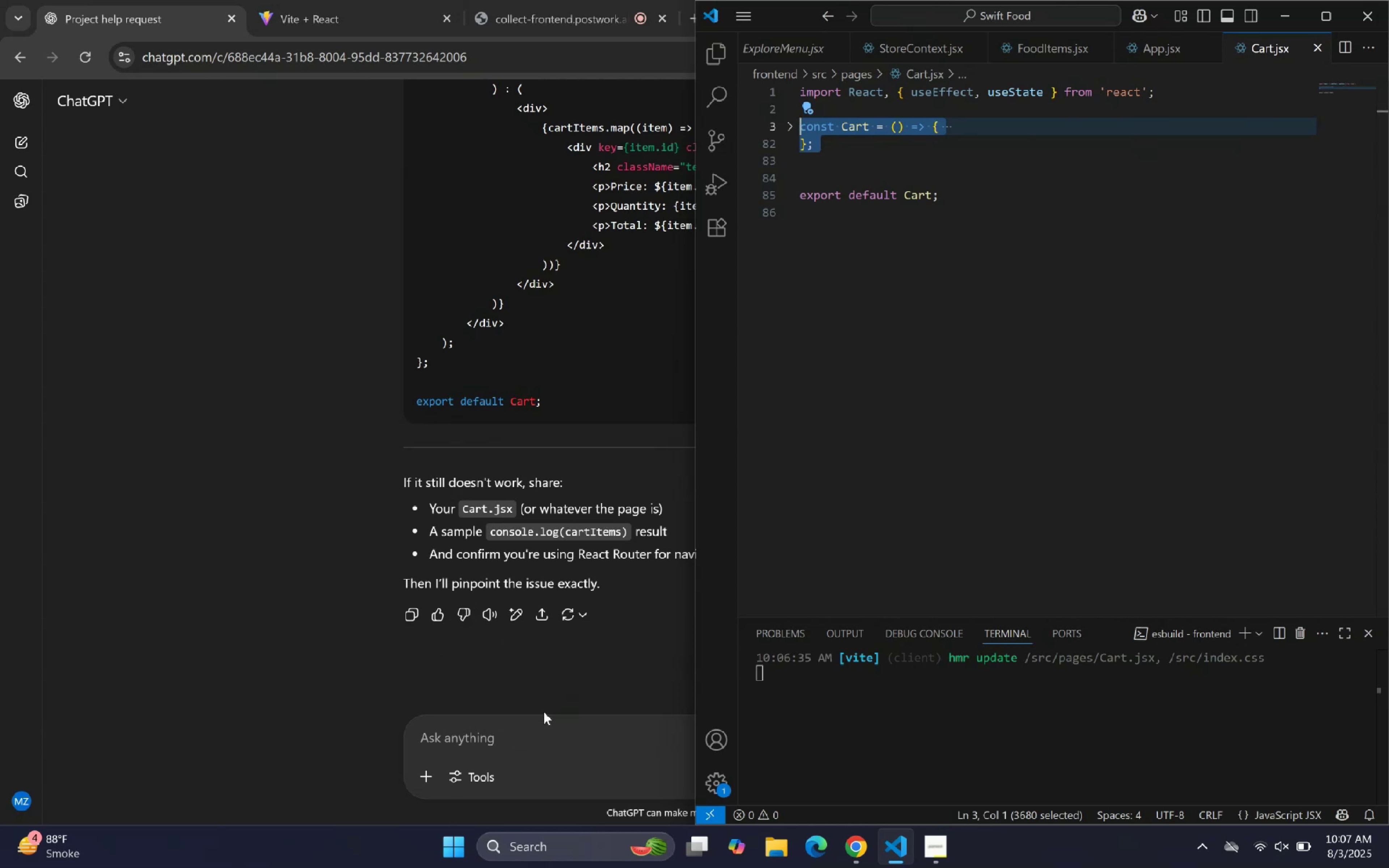 
left_click([541, 722])
 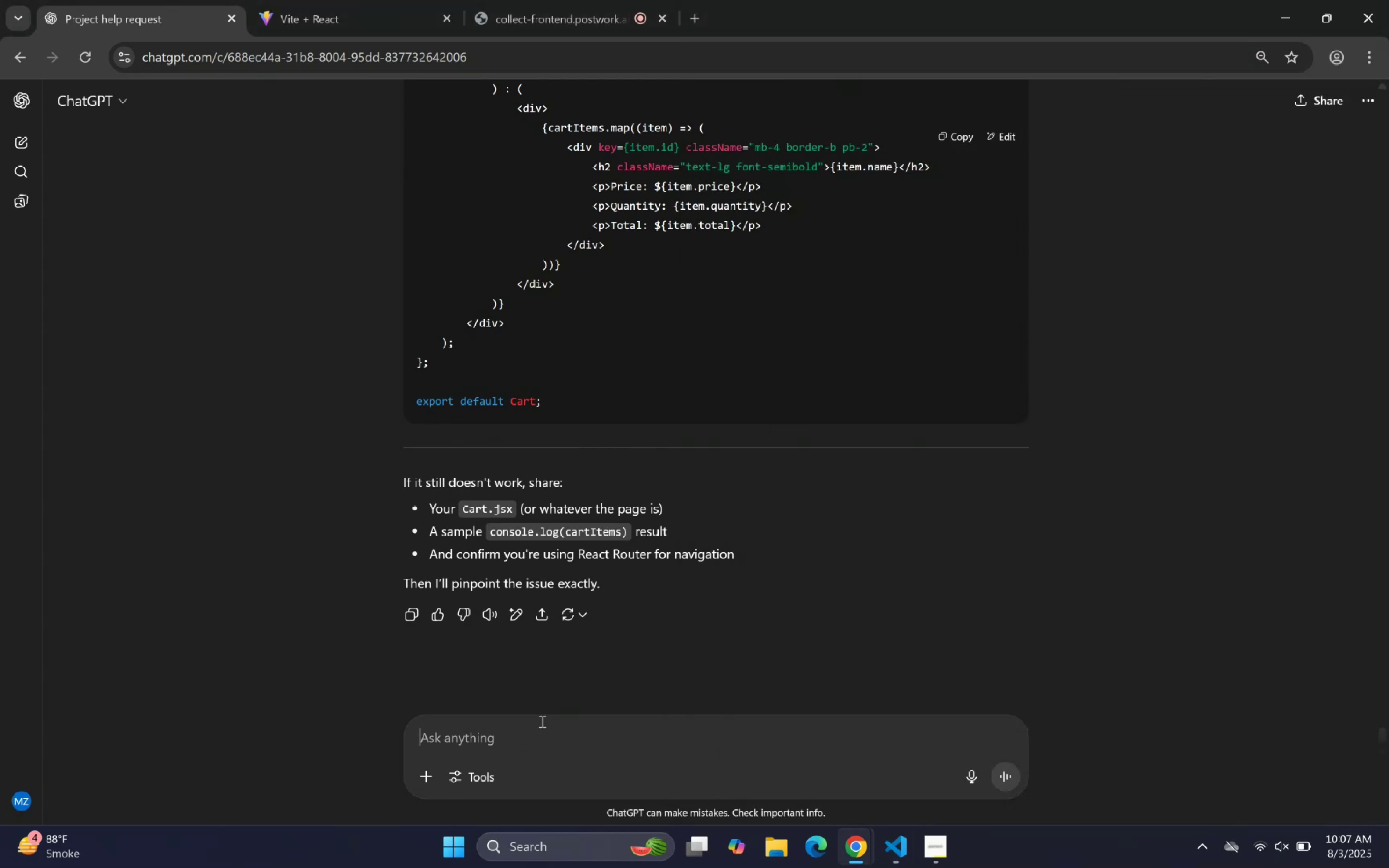 
key(Control+V)
 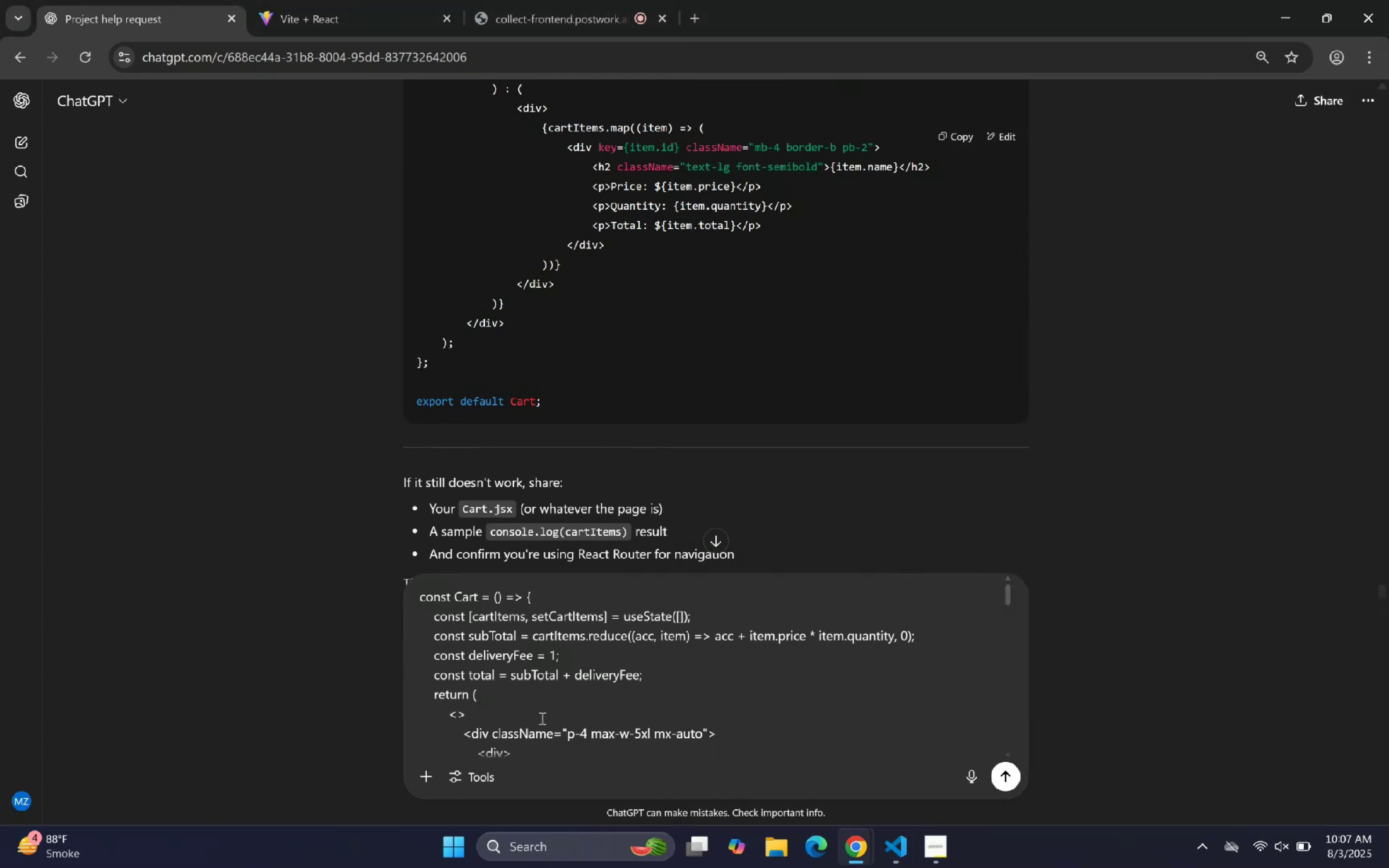 
key(Enter)
 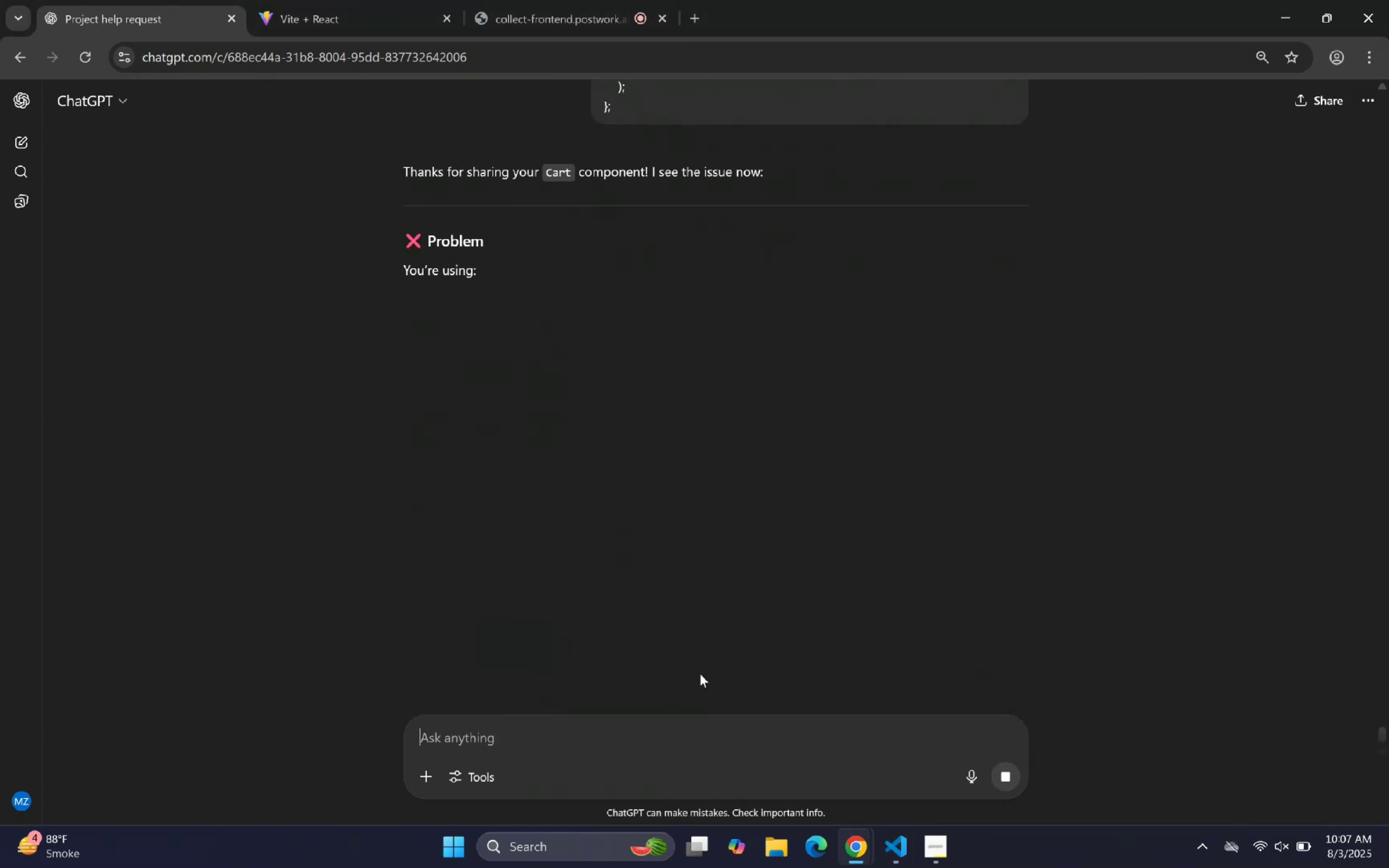 
mouse_move([603, 508])
 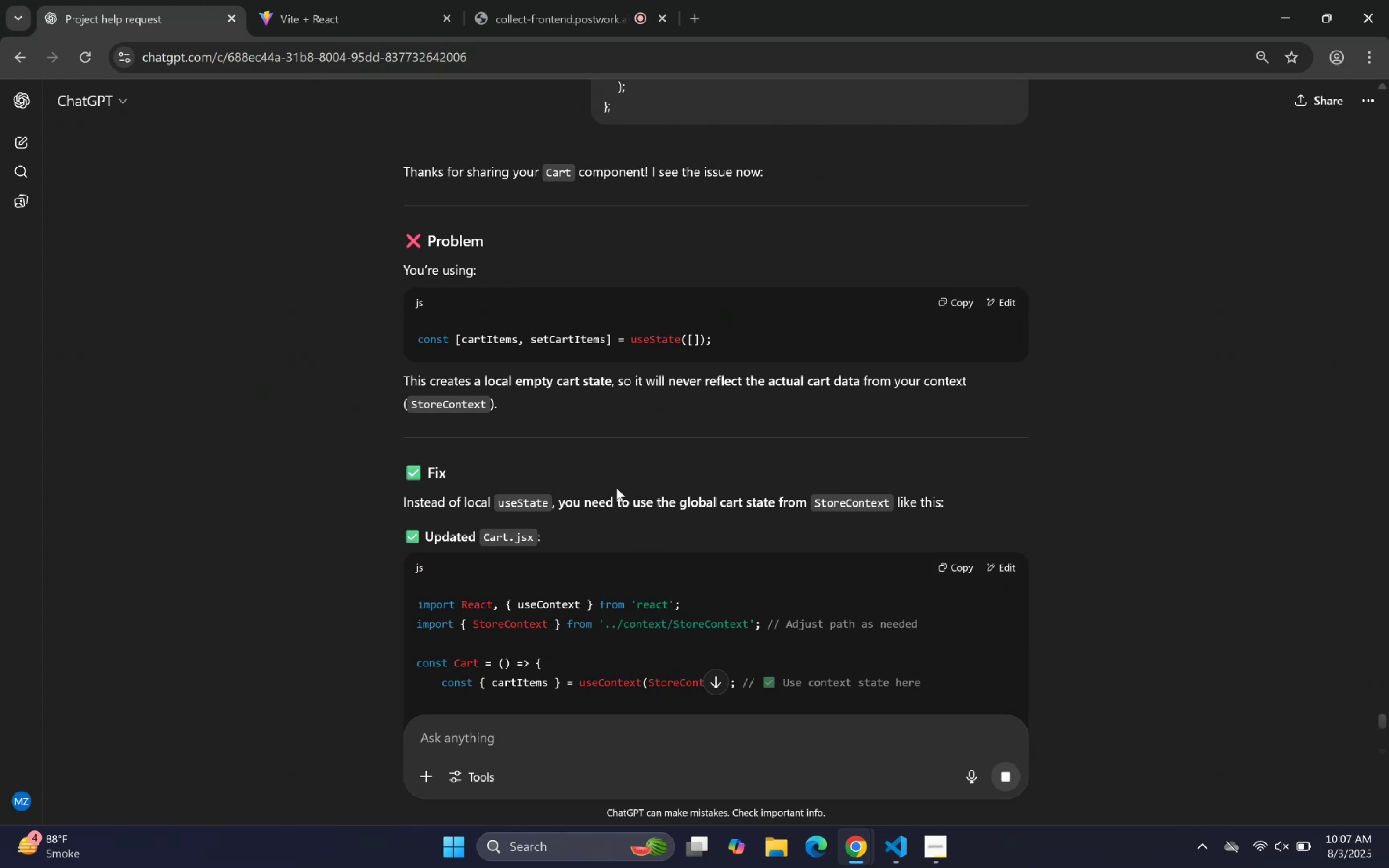 
scroll: coordinate [616, 487], scroll_direction: down, amount: 1.0
 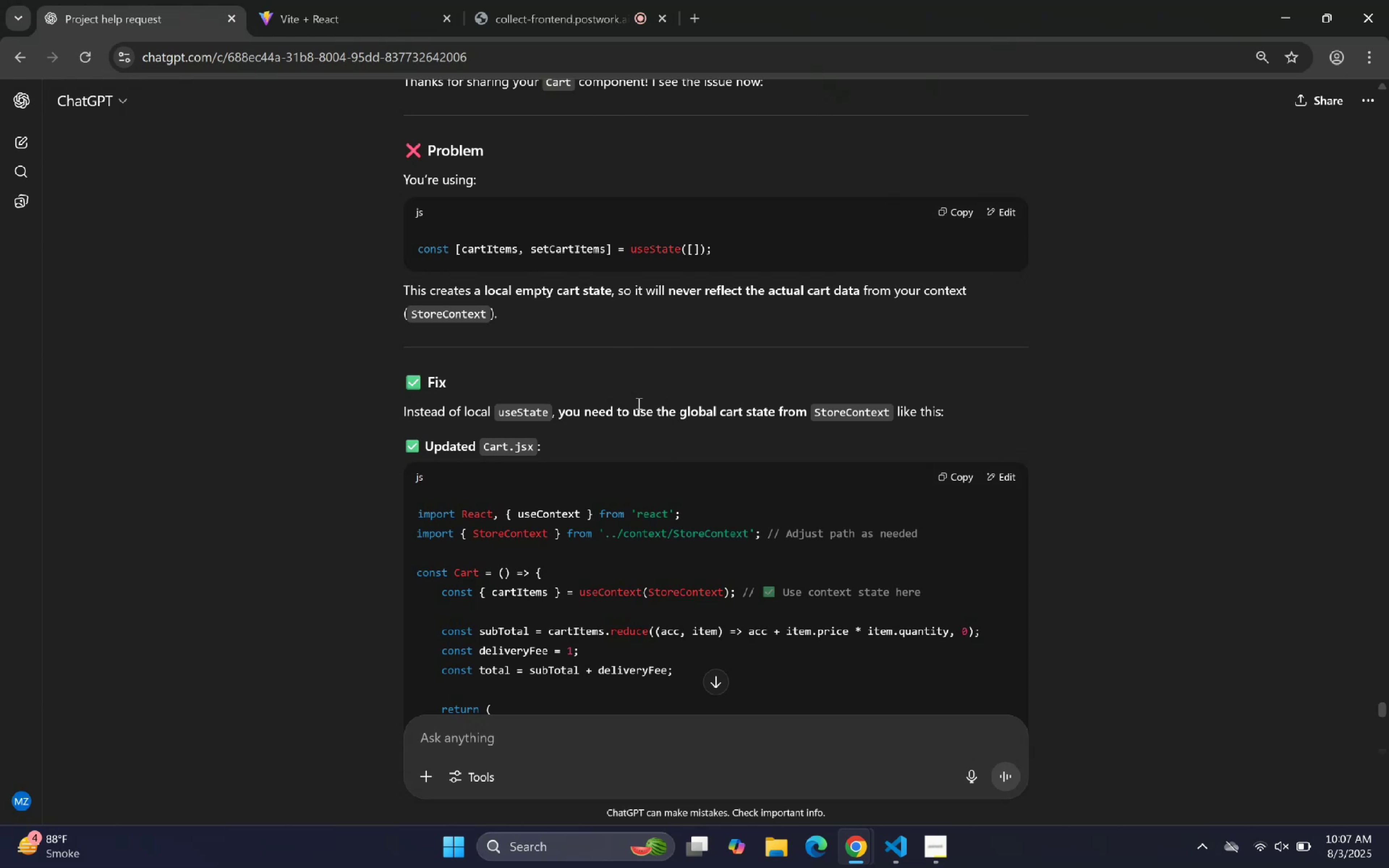 
wait(14.2)
 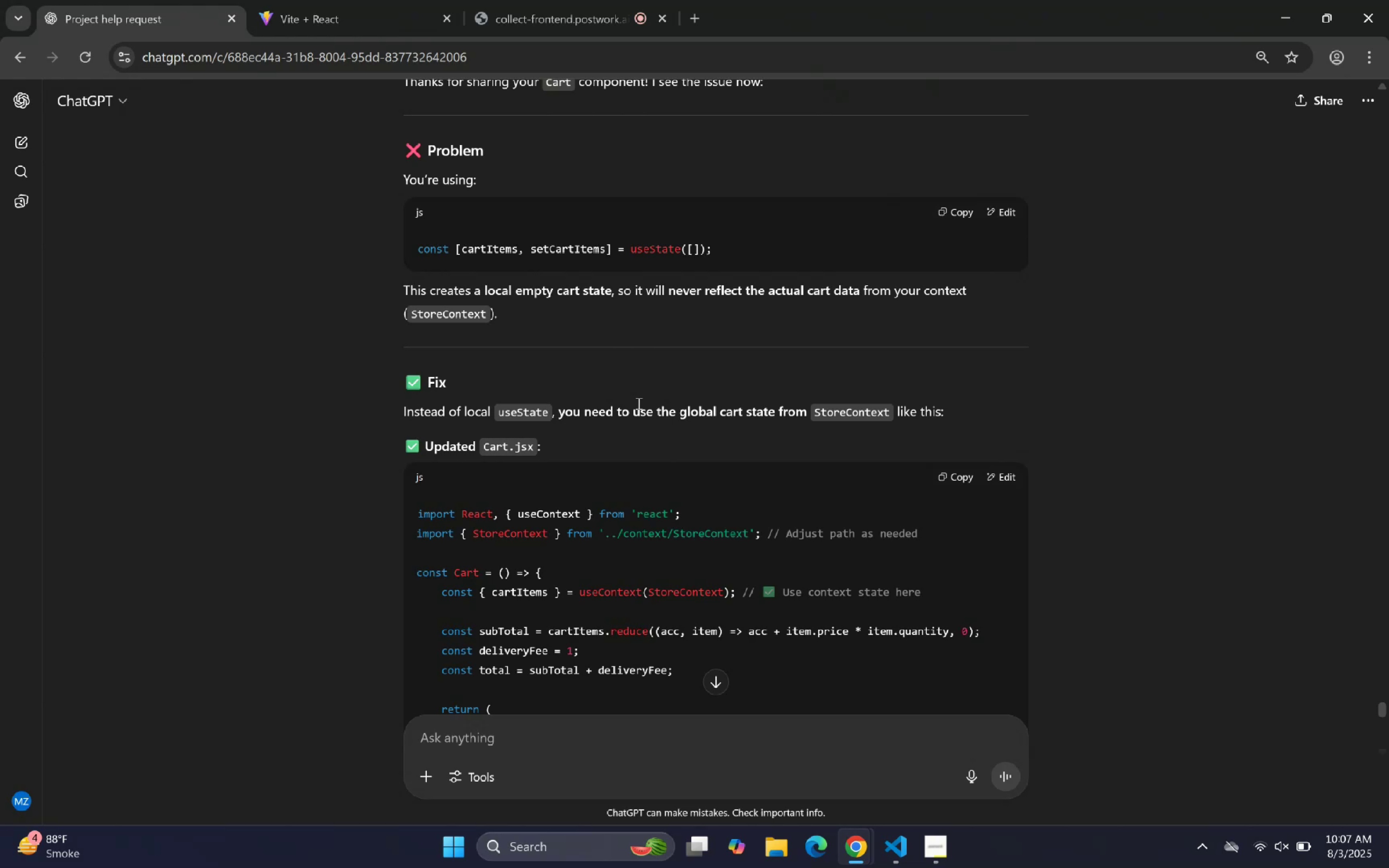 
scroll: coordinate [648, 466], scroll_direction: down, amount: 1.0
 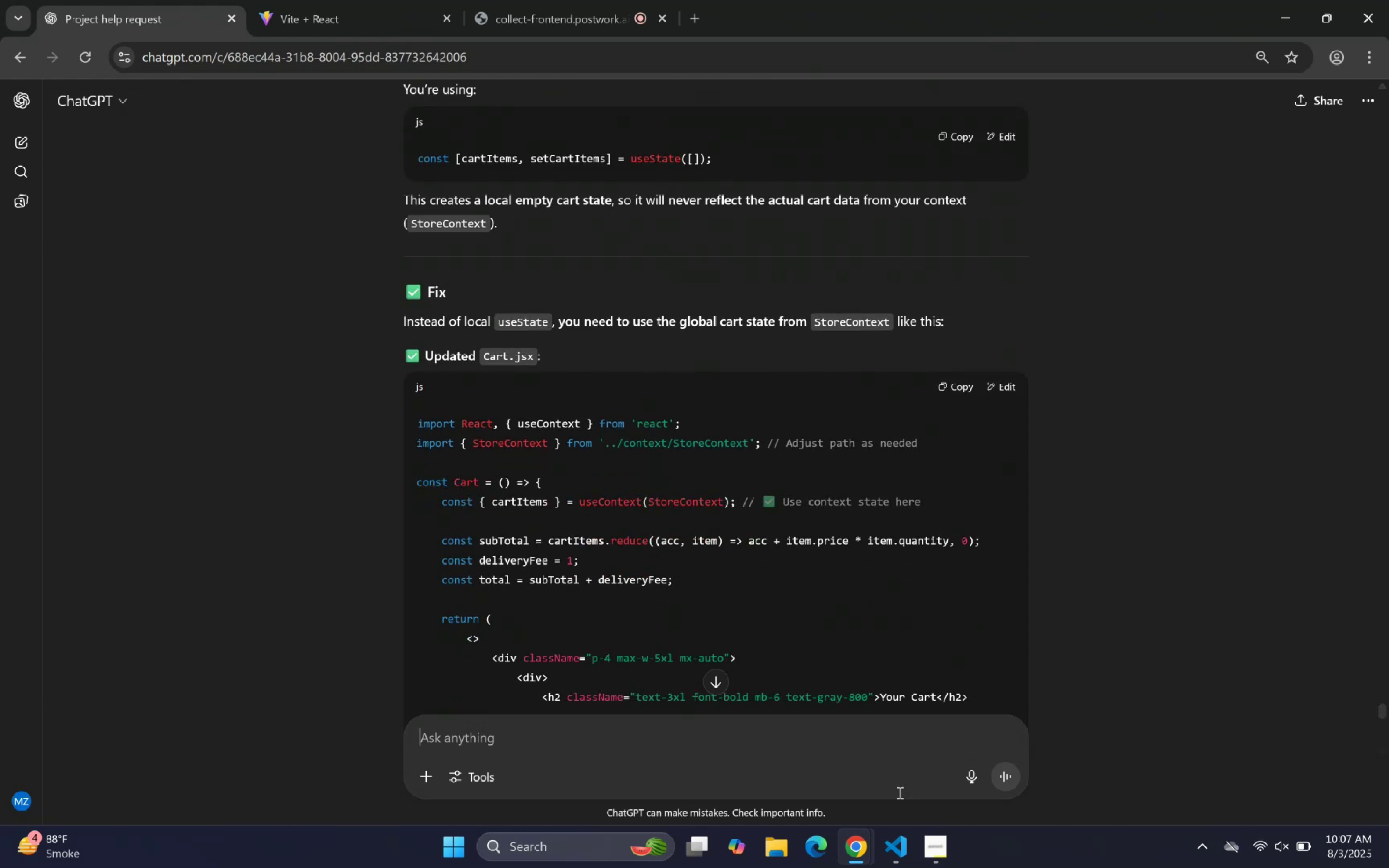 
left_click([894, 839])
 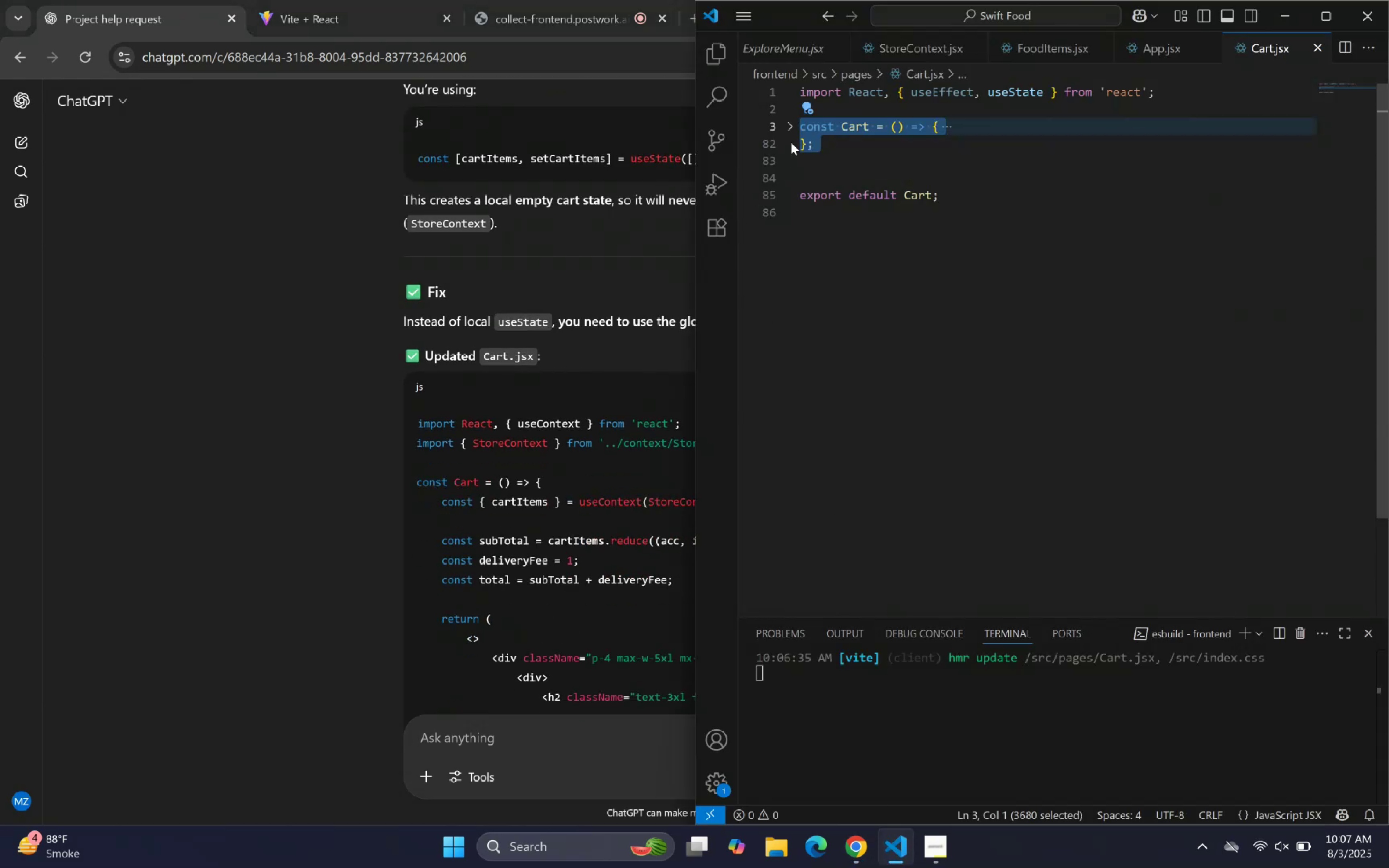 
left_click([790, 128])
 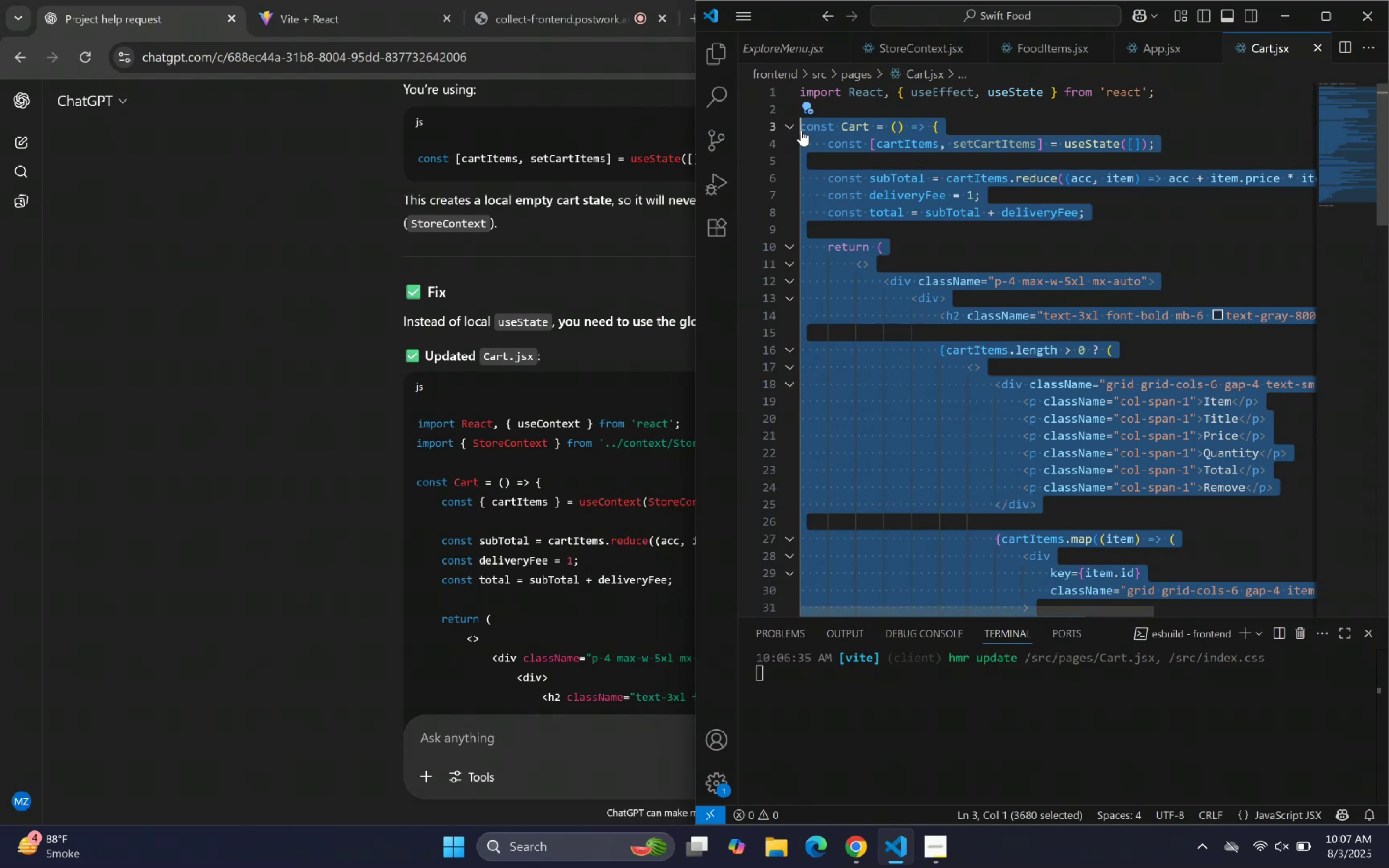 
scroll: coordinate [875, 184], scroll_direction: up, amount: 3.0
 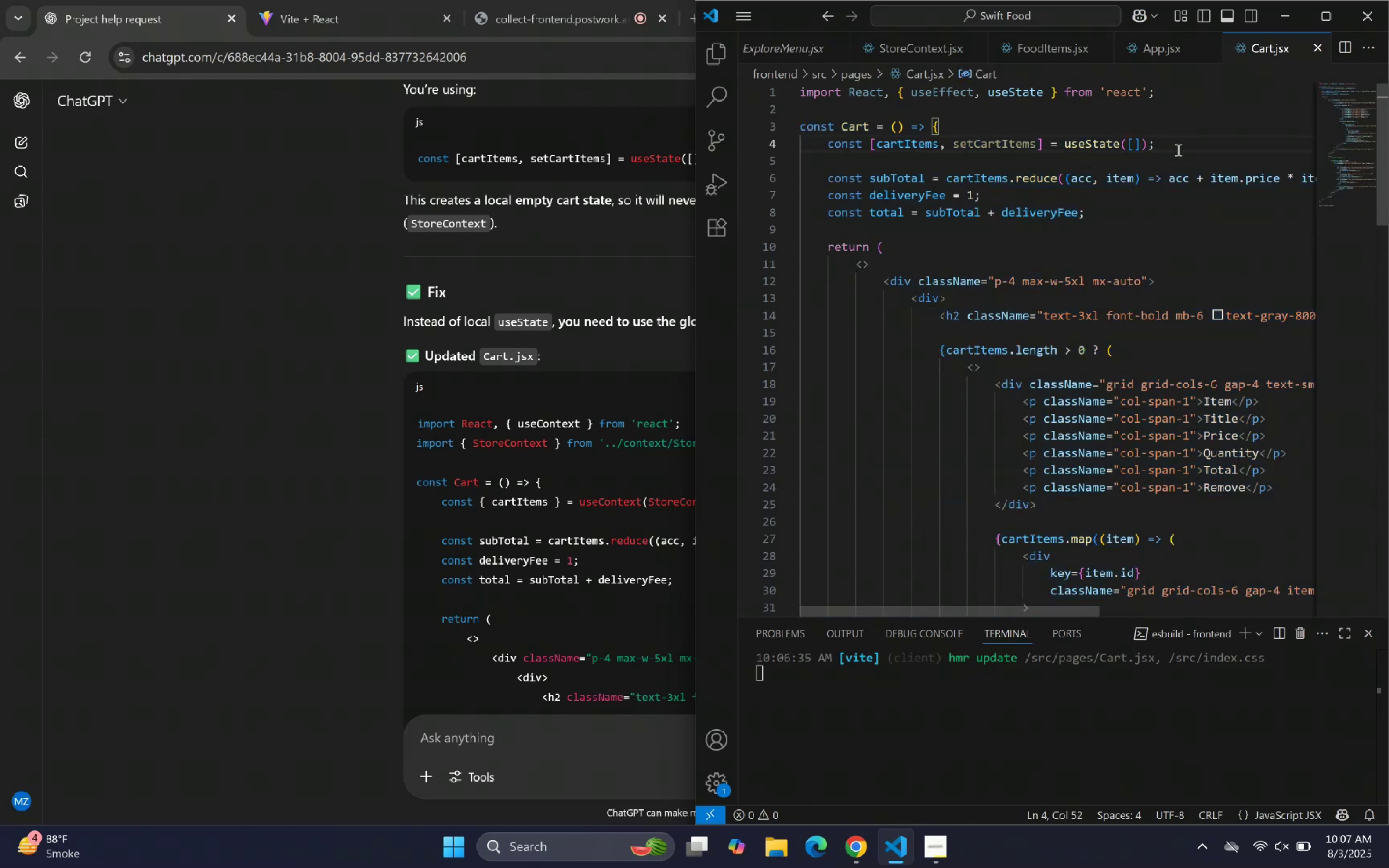 
key(Enter)
 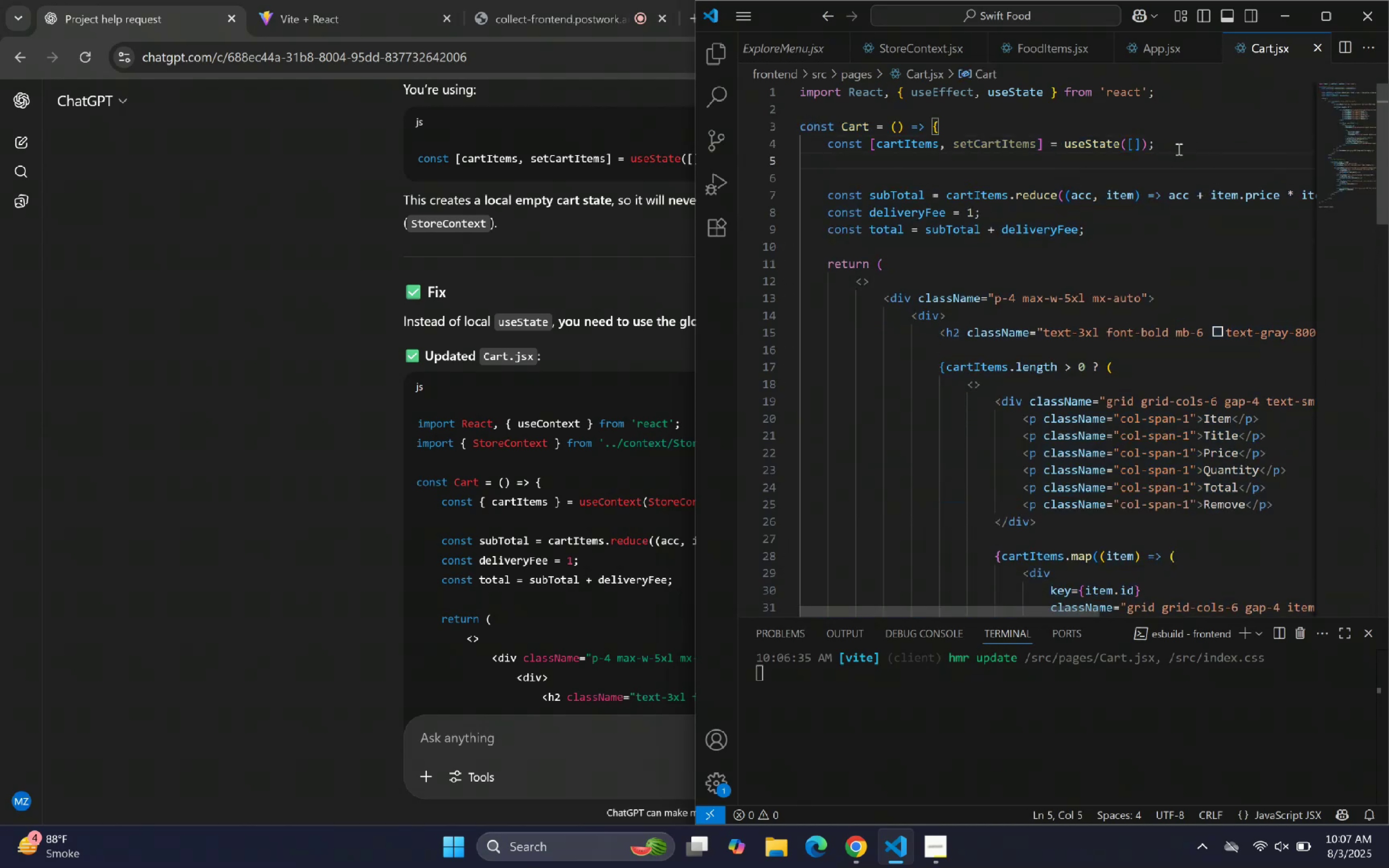 
type(const [])
 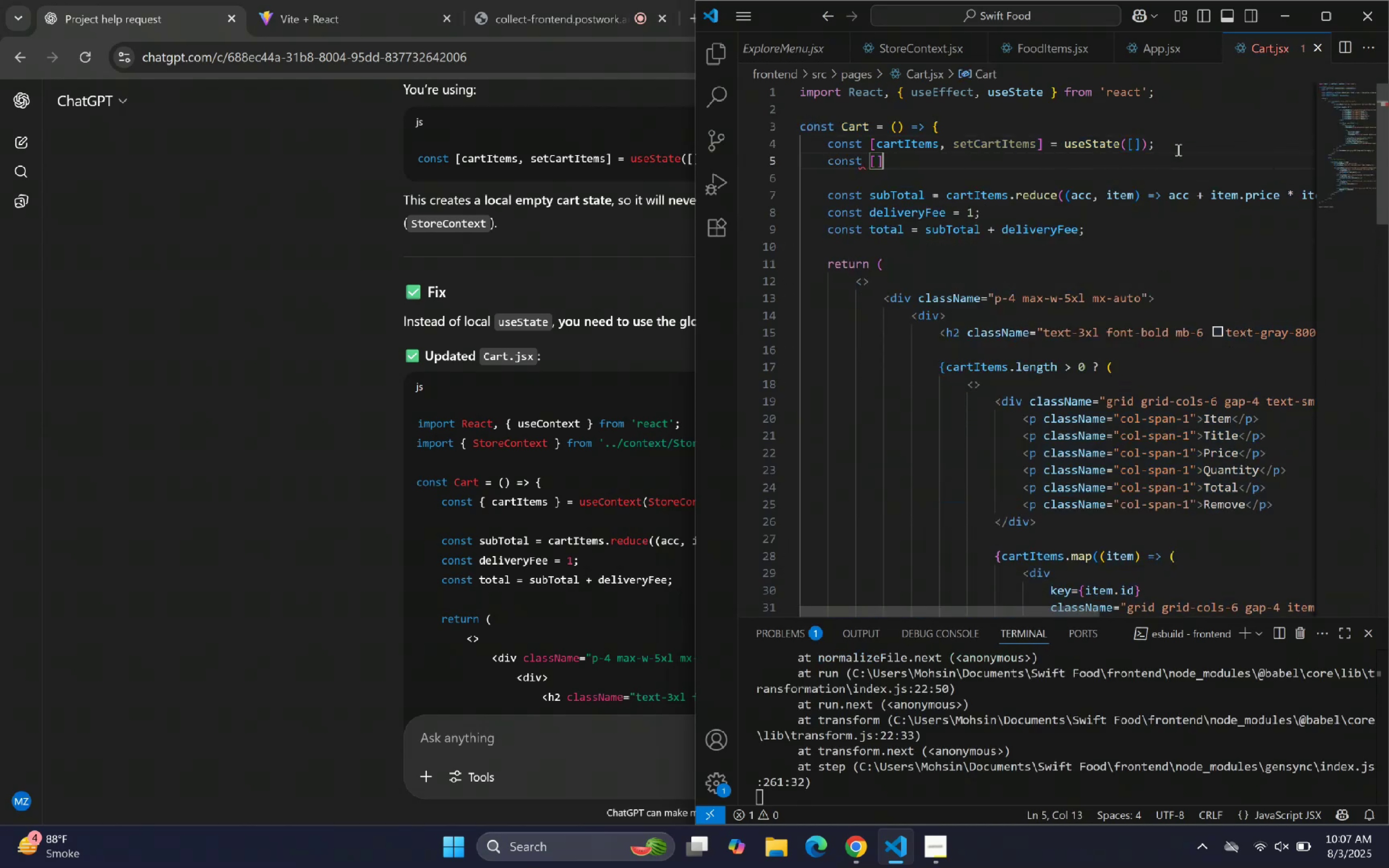 
key(ArrowLeft)
 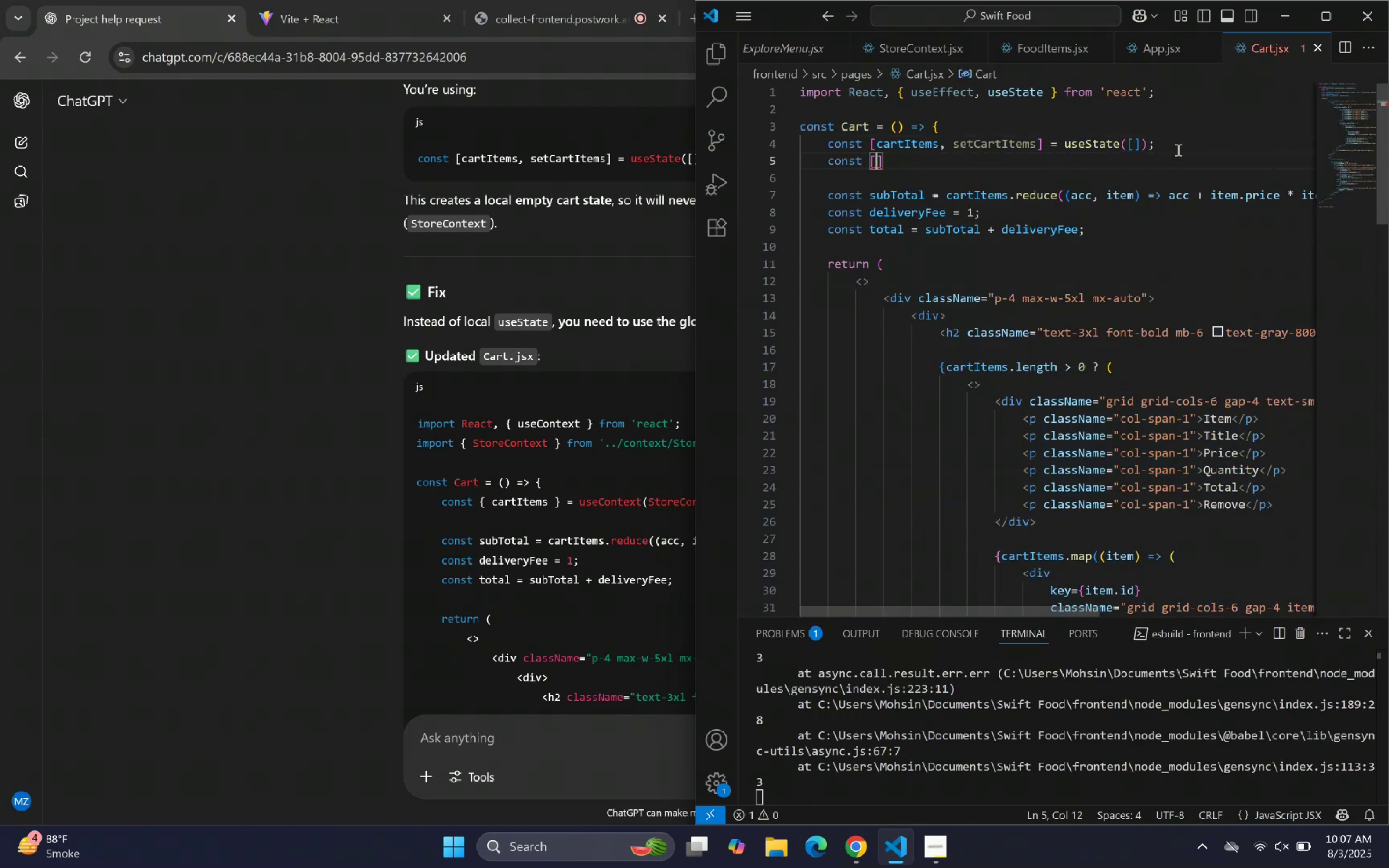 
key(ArrowRight)
 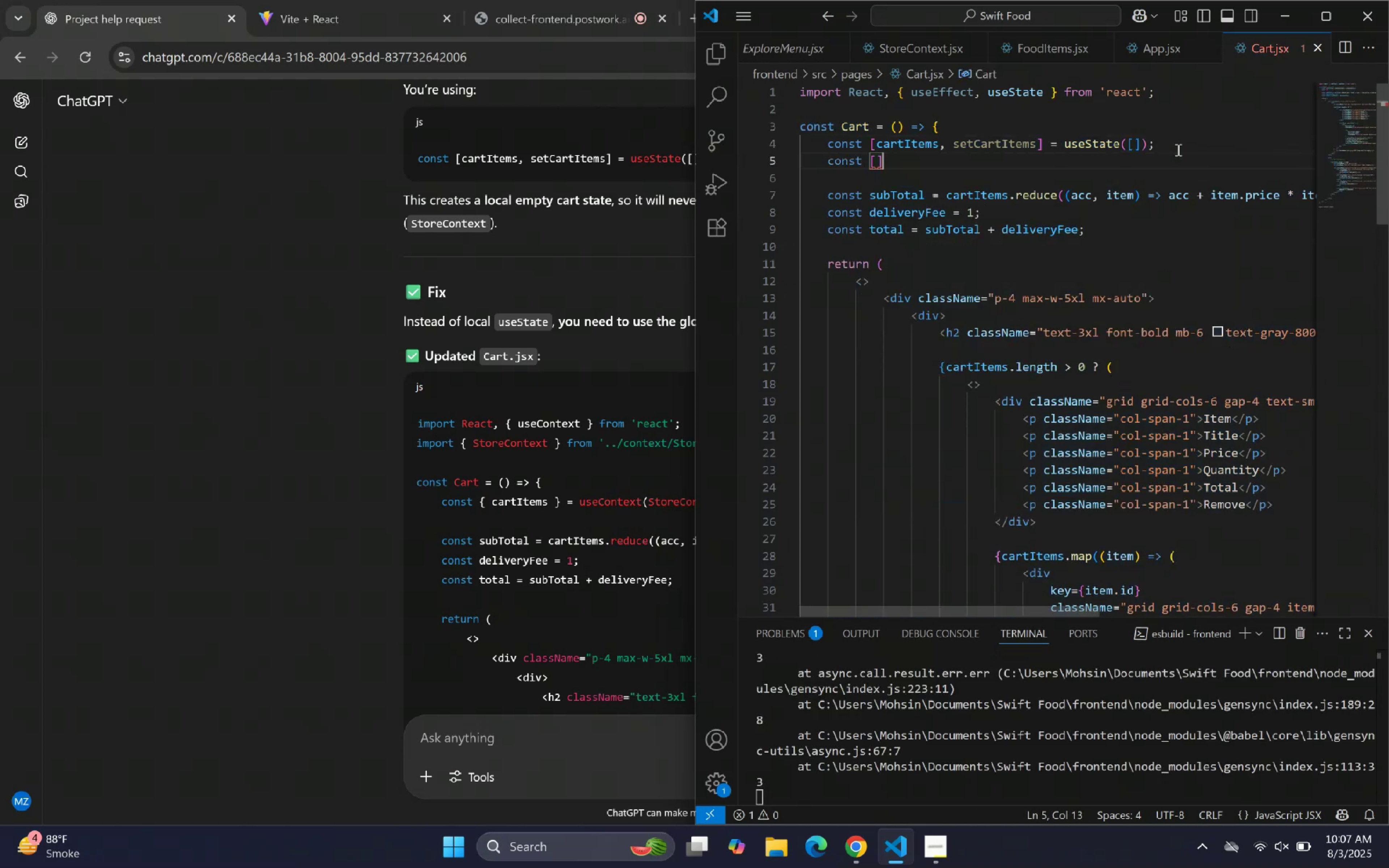 
key(ArrowRight)
 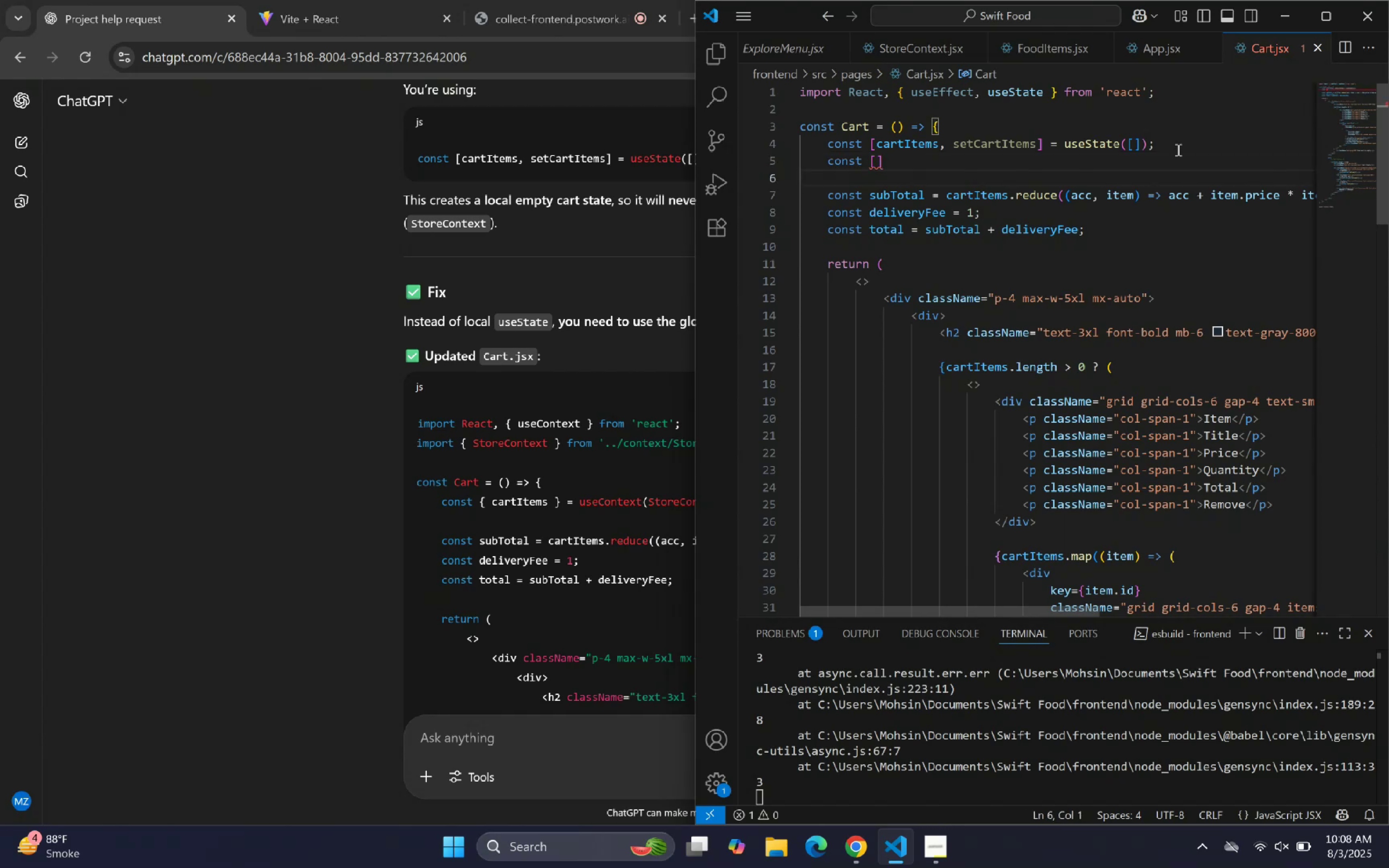 
key(ArrowLeft)
 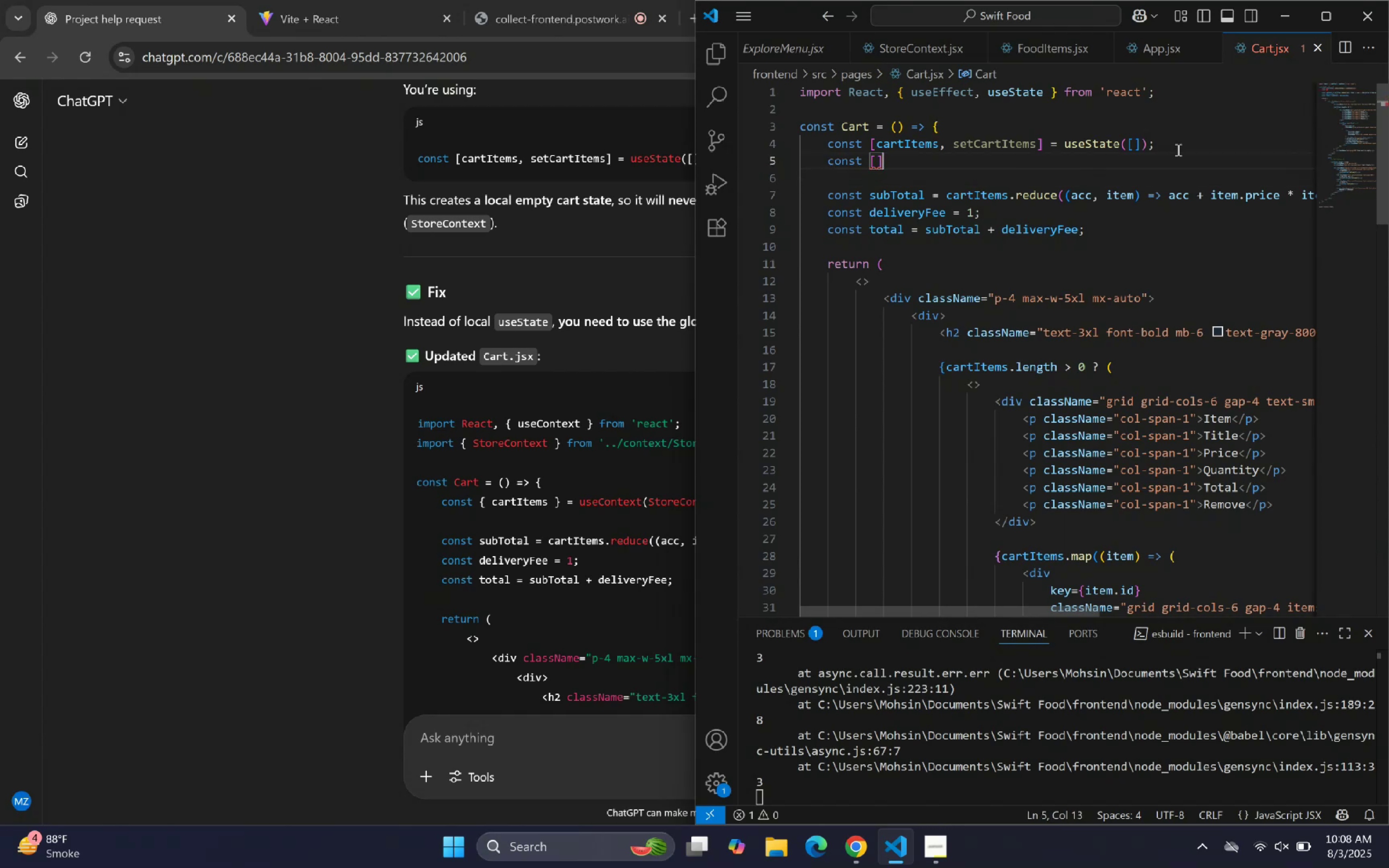 
hold_key(key=ArrowLeft, duration=0.73)
 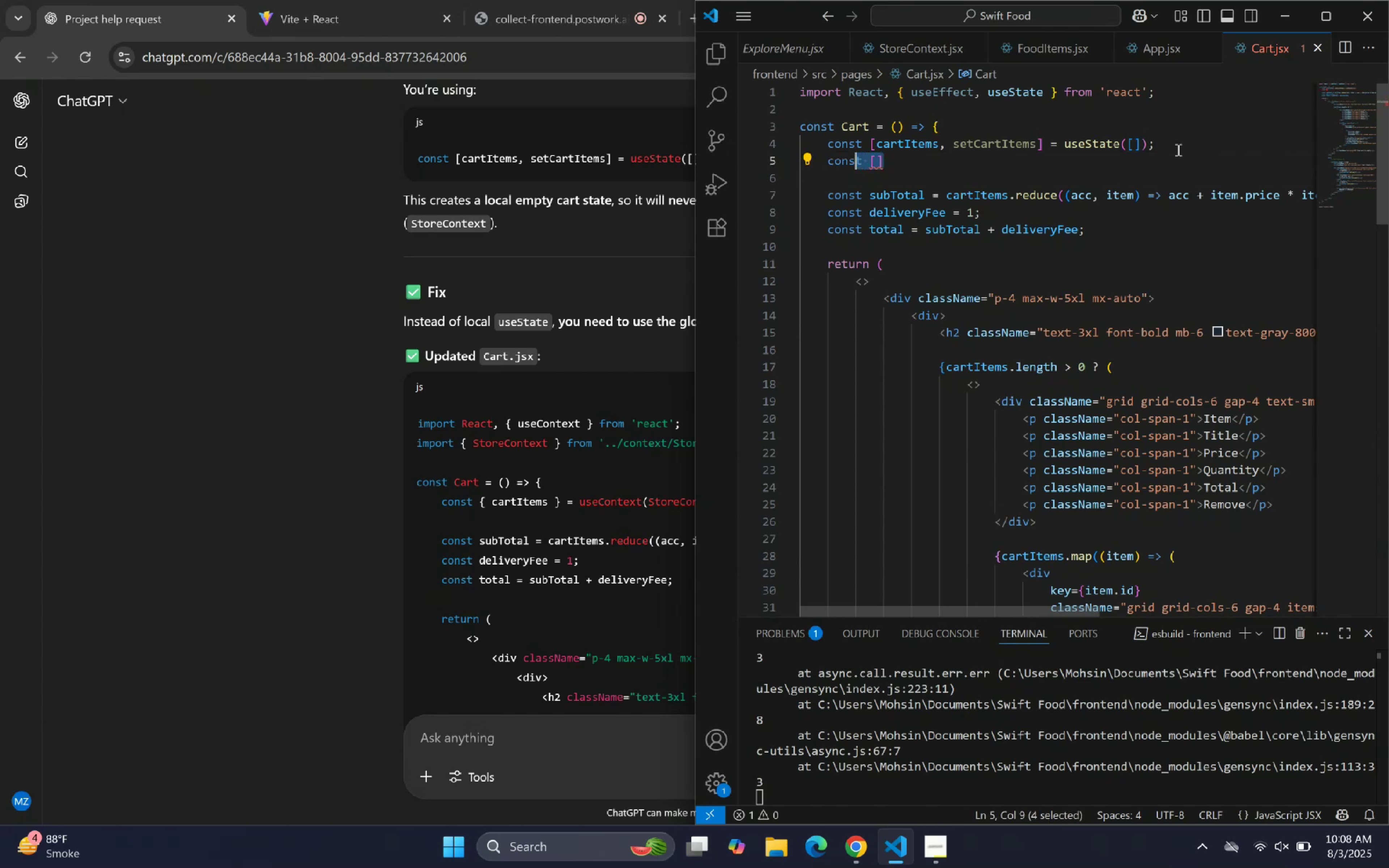 
key(Shift+ArrowLeft)
 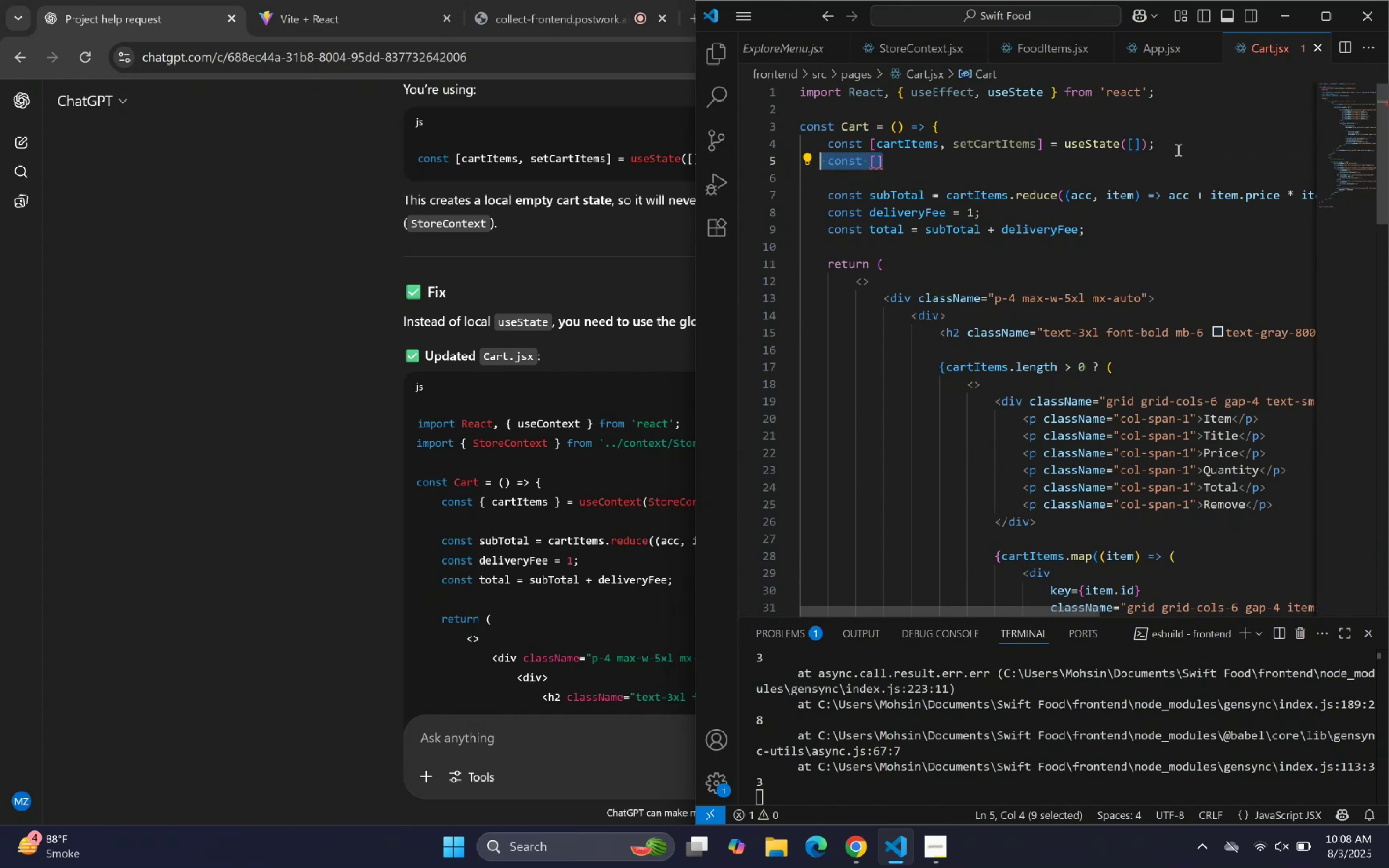 
key(Shift+ArrowLeft)
 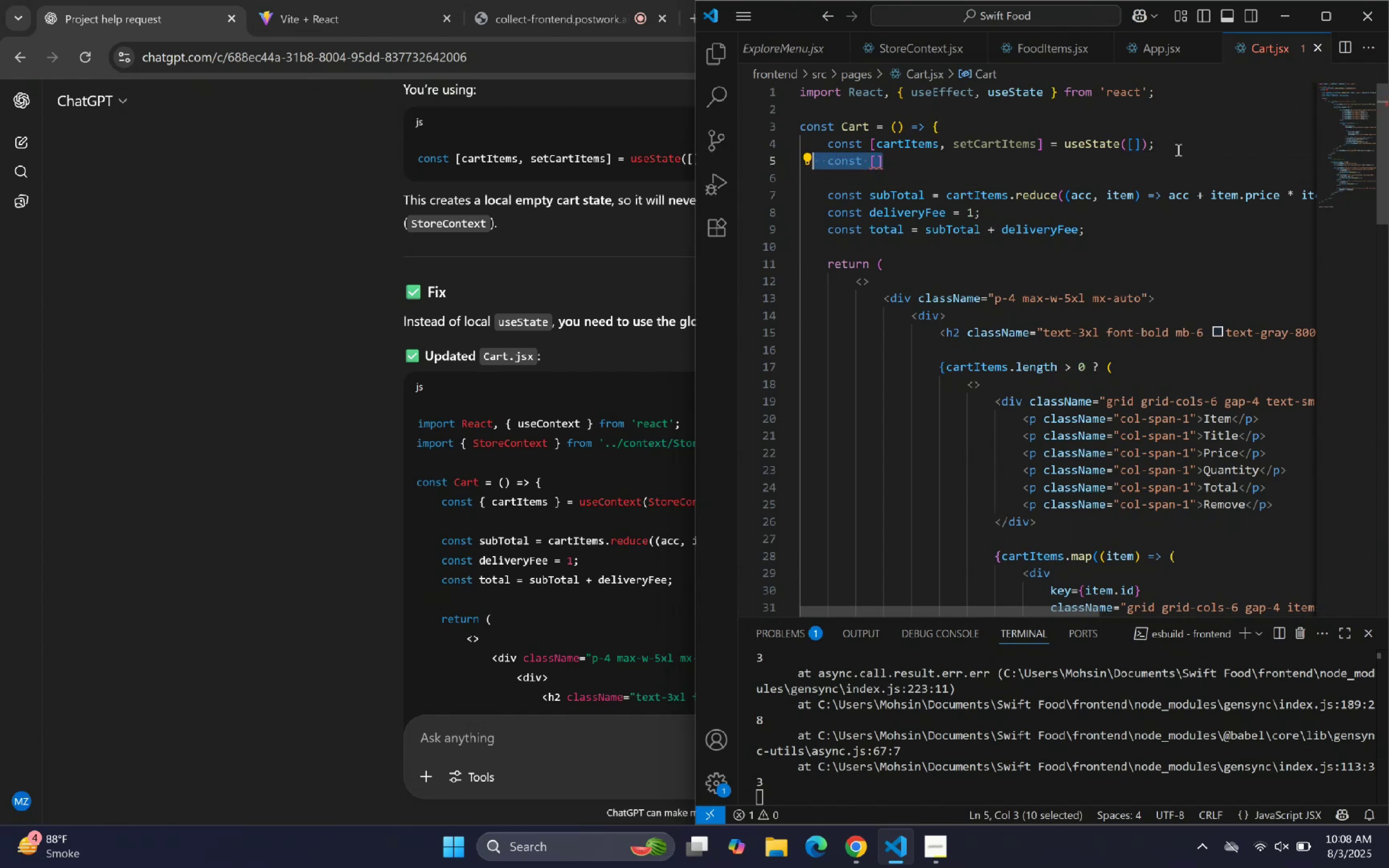 
key(Shift+ArrowLeft)
 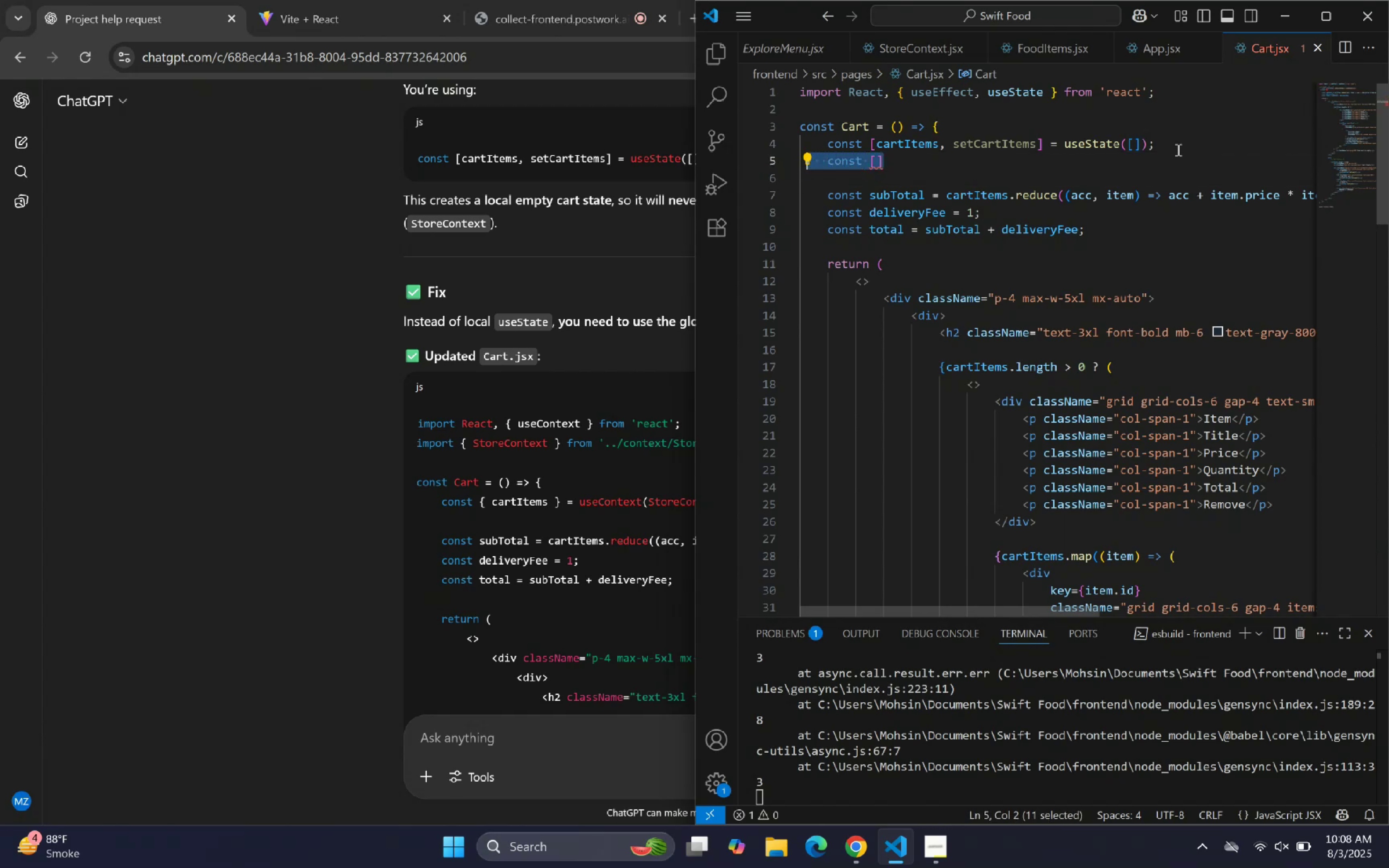 
key(Shift+ArrowLeft)
 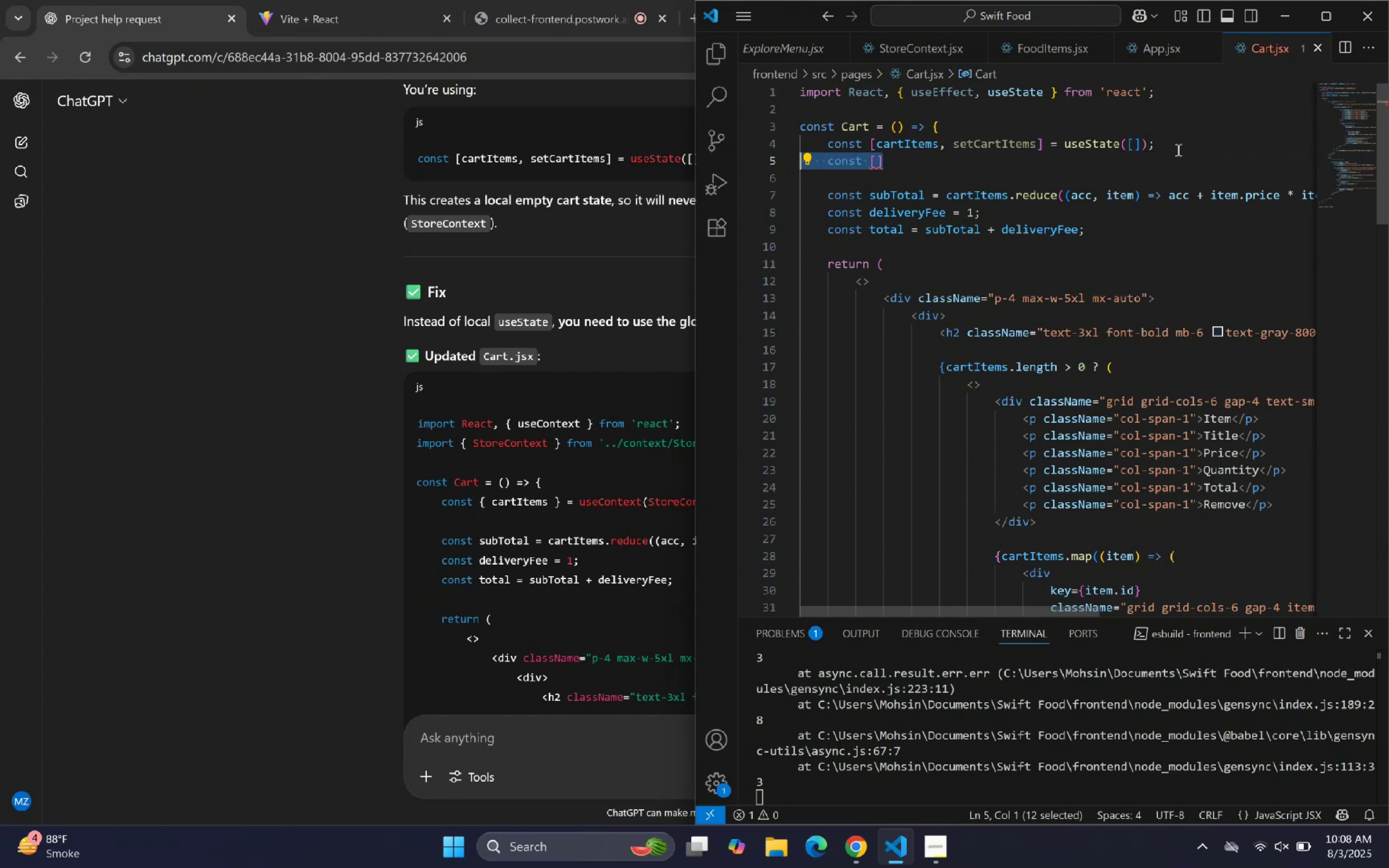 
key(Backspace)
 